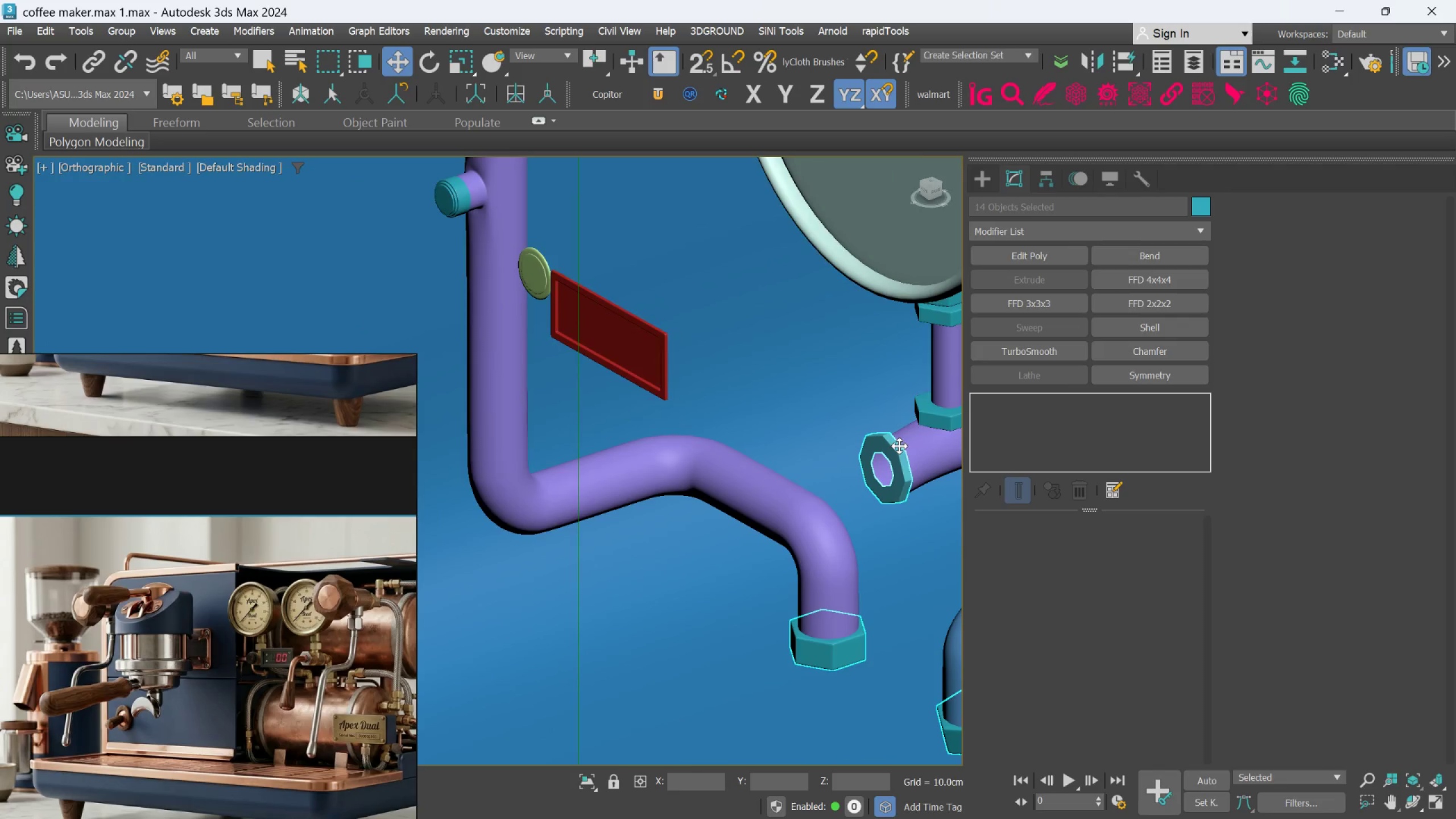 
scroll: coordinate [606, 379], scroll_direction: up, amount: 2.0
 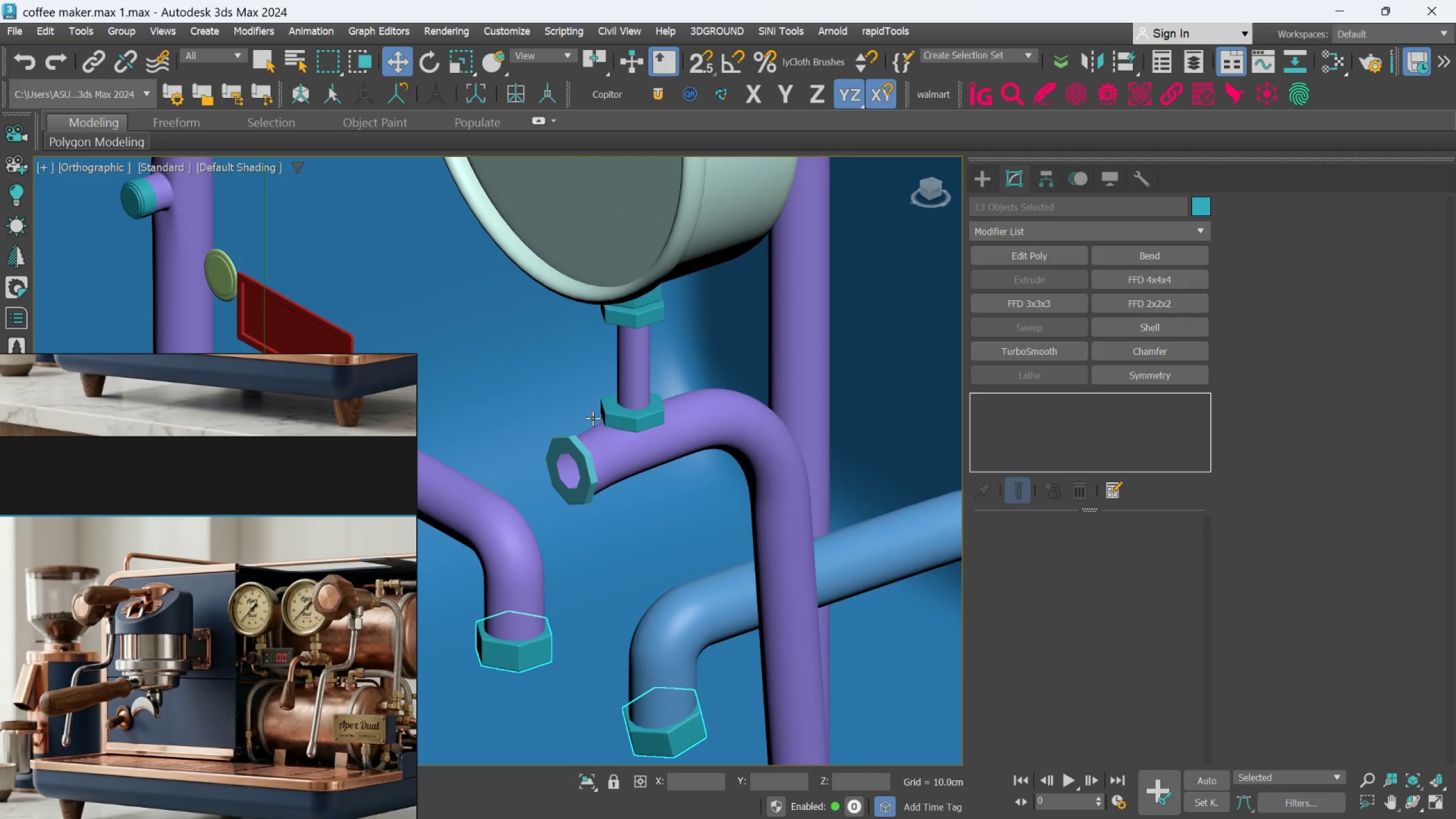 
left_click([580, 448])
 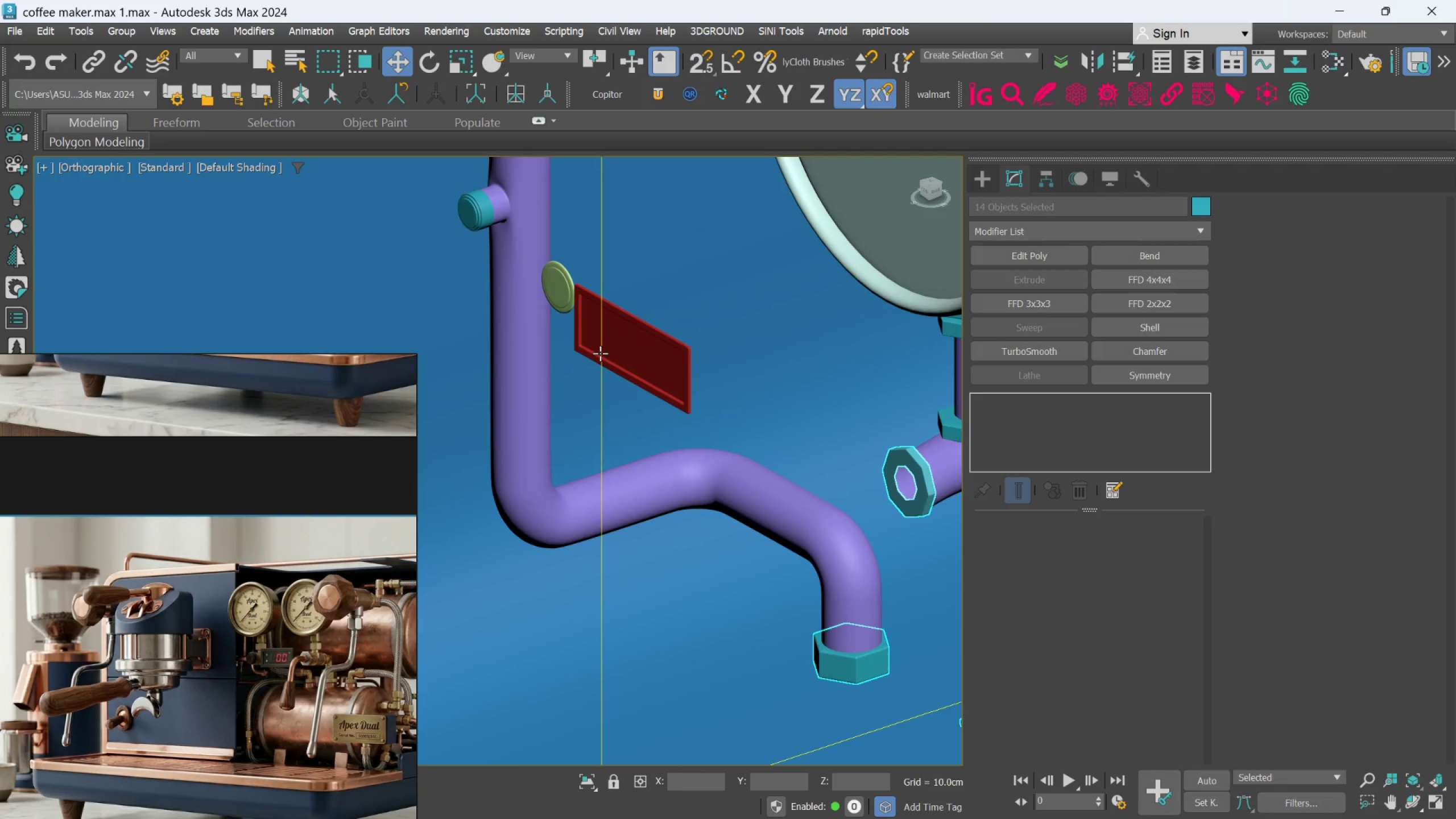 
hold_key(key=AltLeft, duration=0.62)
 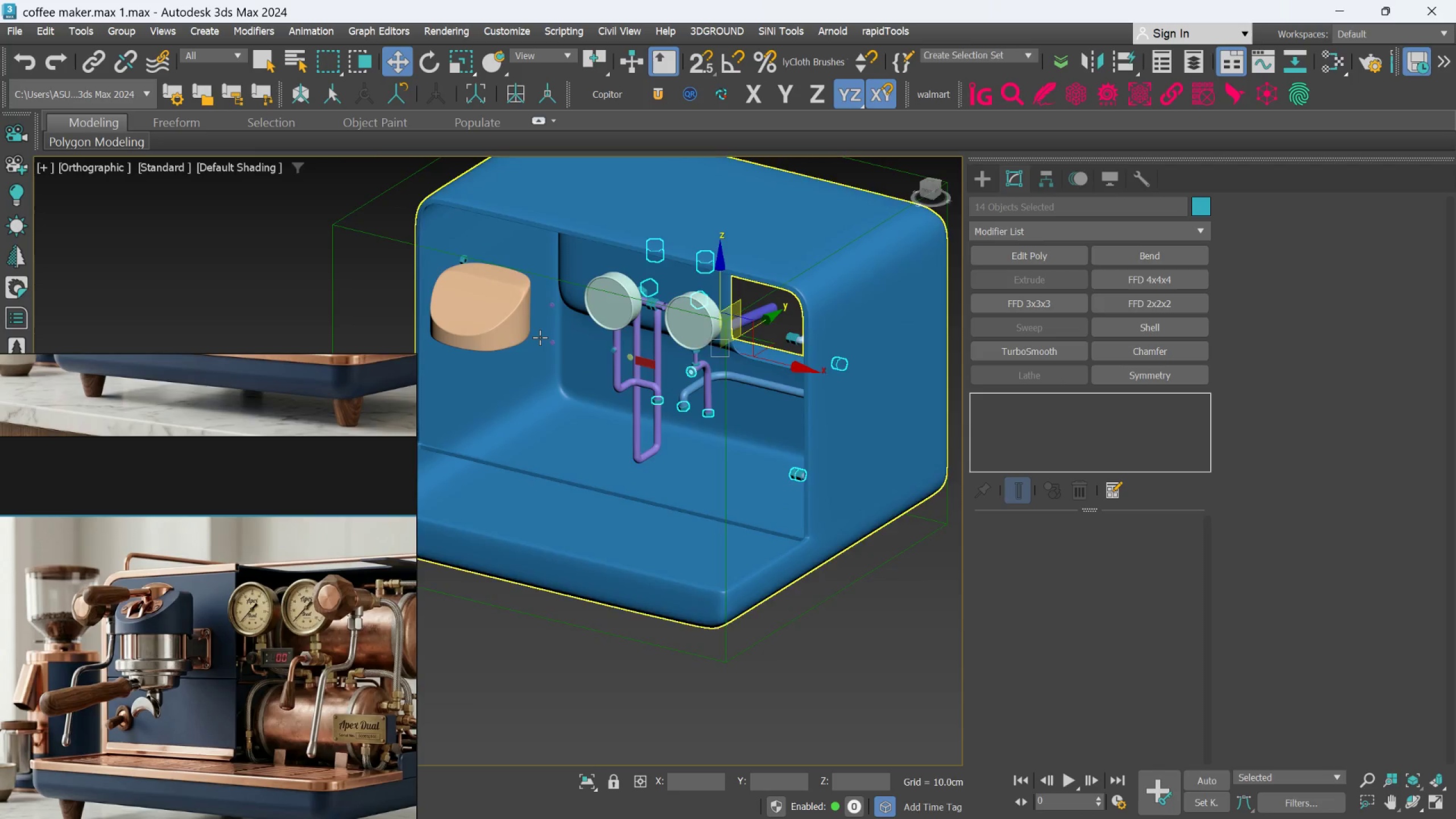 
scroll: coordinate [601, 354], scroll_direction: down, amount: 6.0
 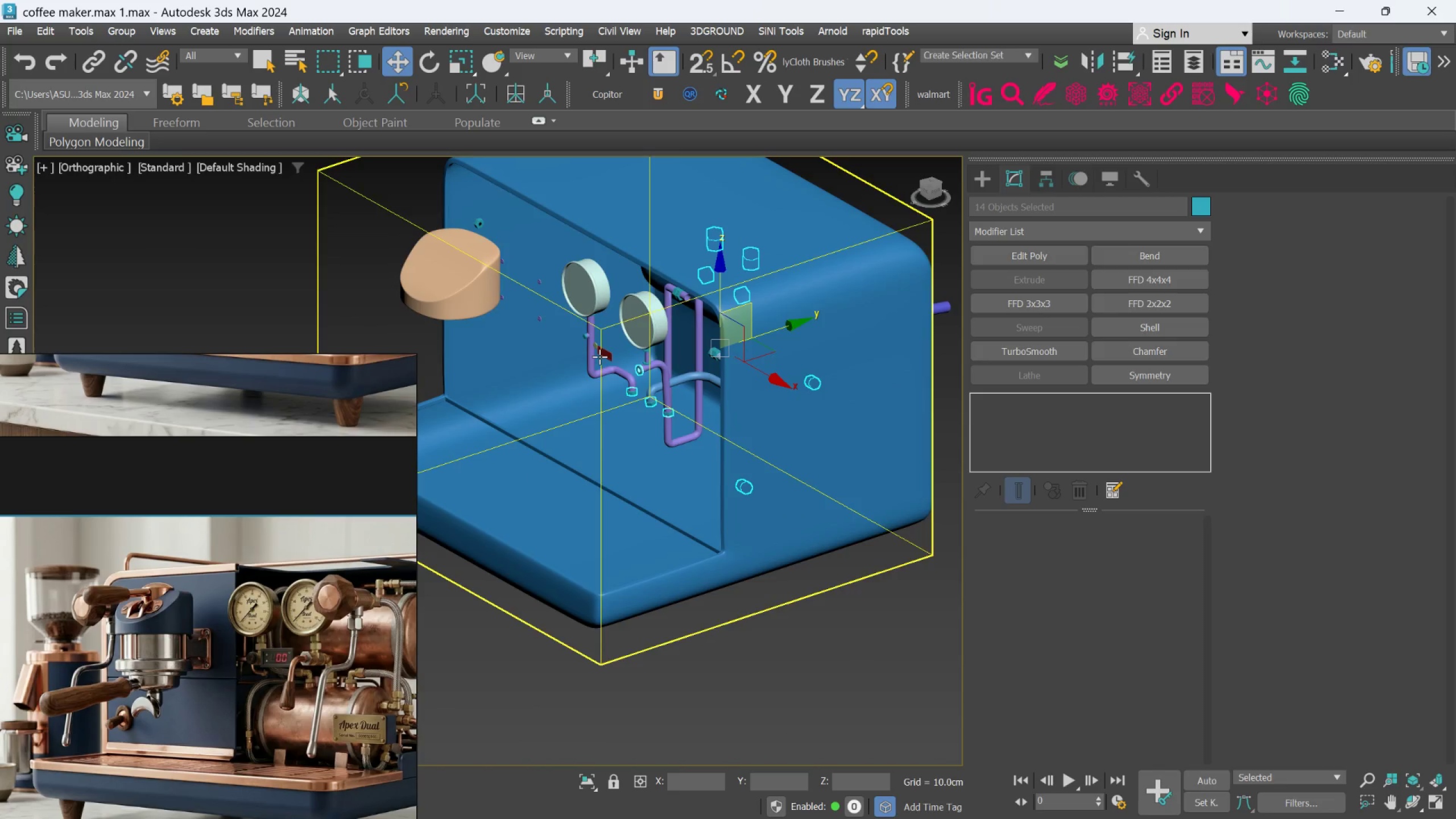 
scroll: coordinate [580, 345], scroll_direction: up, amount: 5.0
 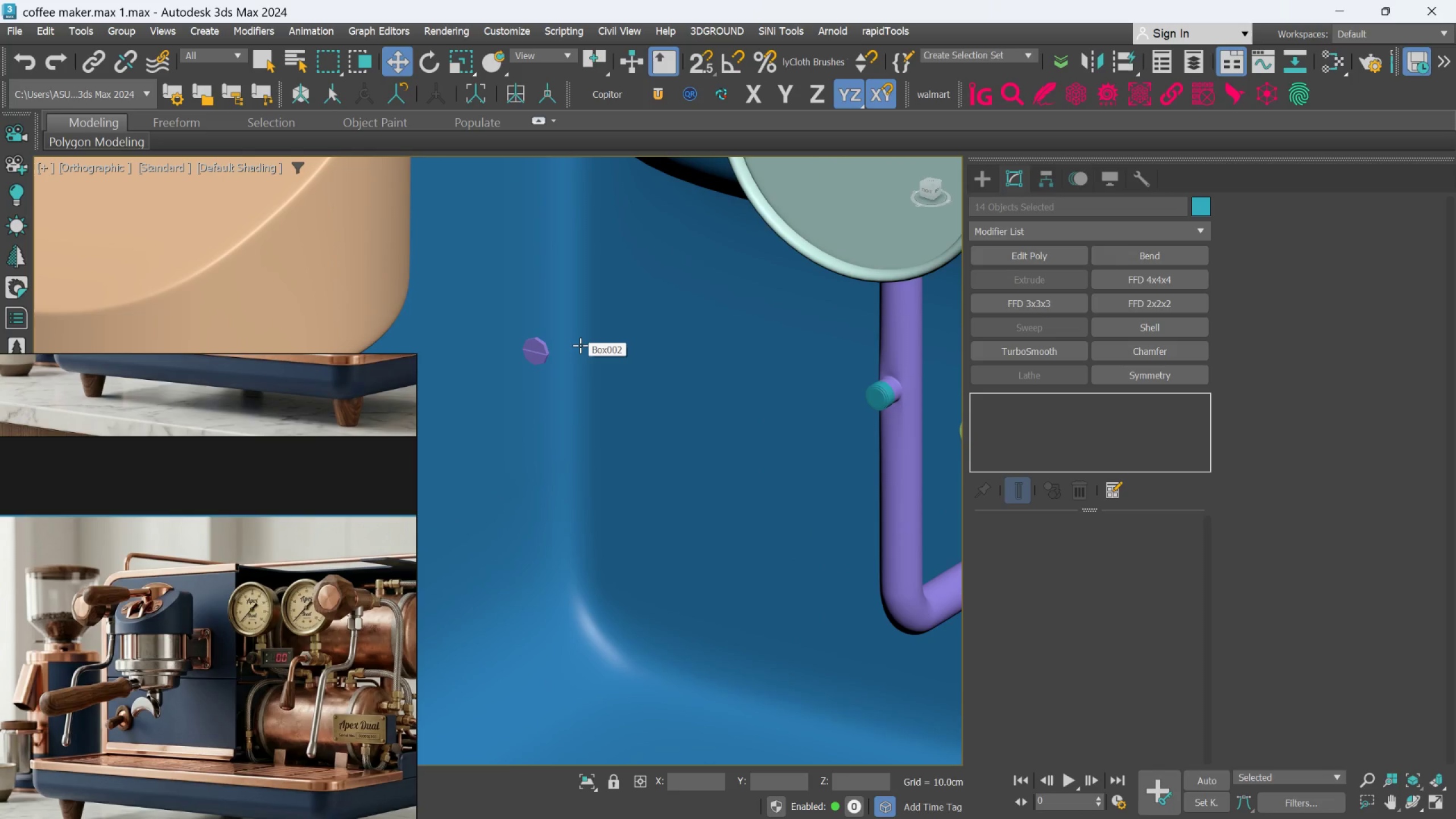 
hold_key(key=AltLeft, duration=0.78)
 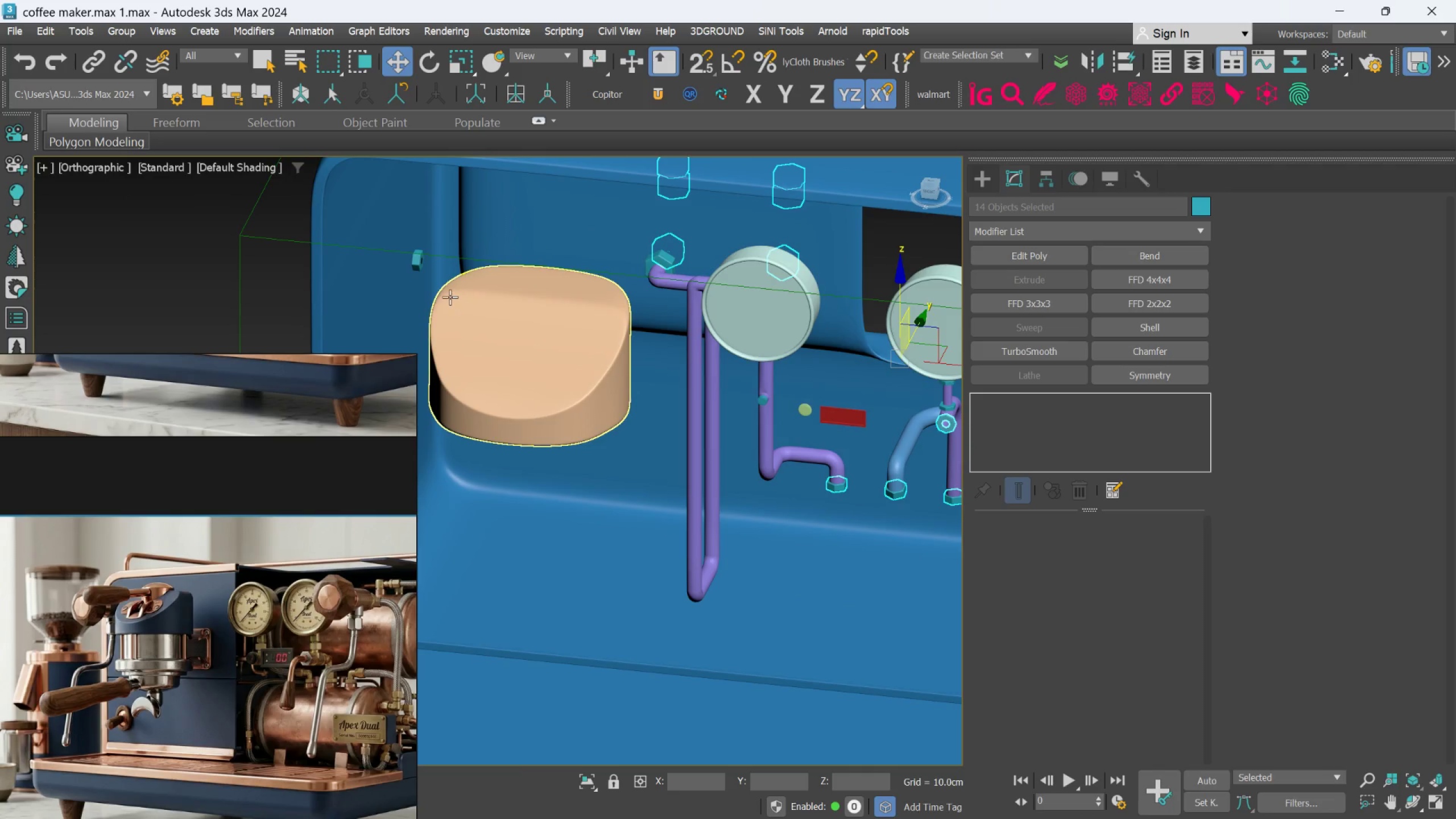 
scroll: coordinate [580, 345], scroll_direction: down, amount: 3.0
 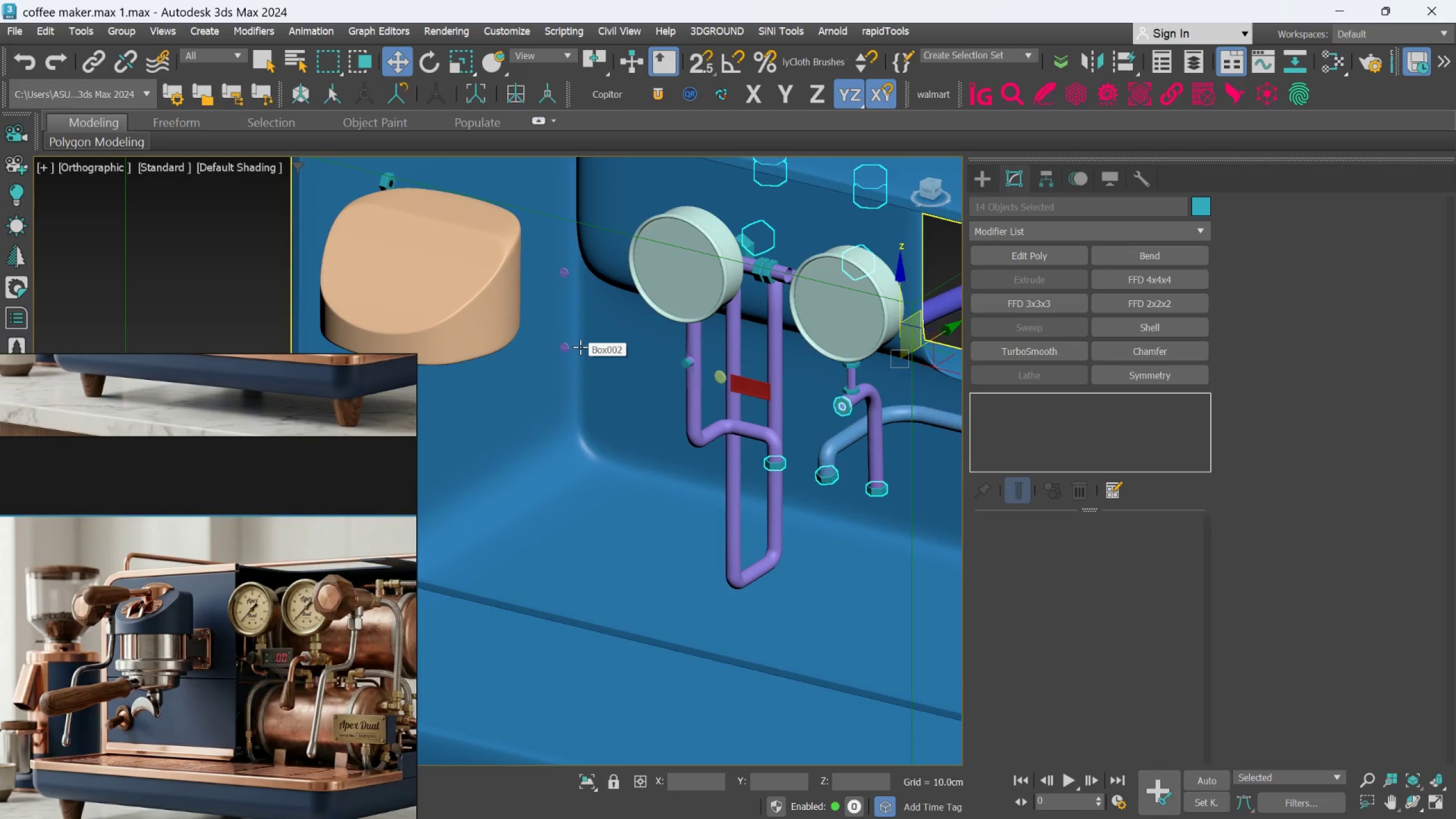 
hold_key(key=ControlLeft, duration=1.12)
 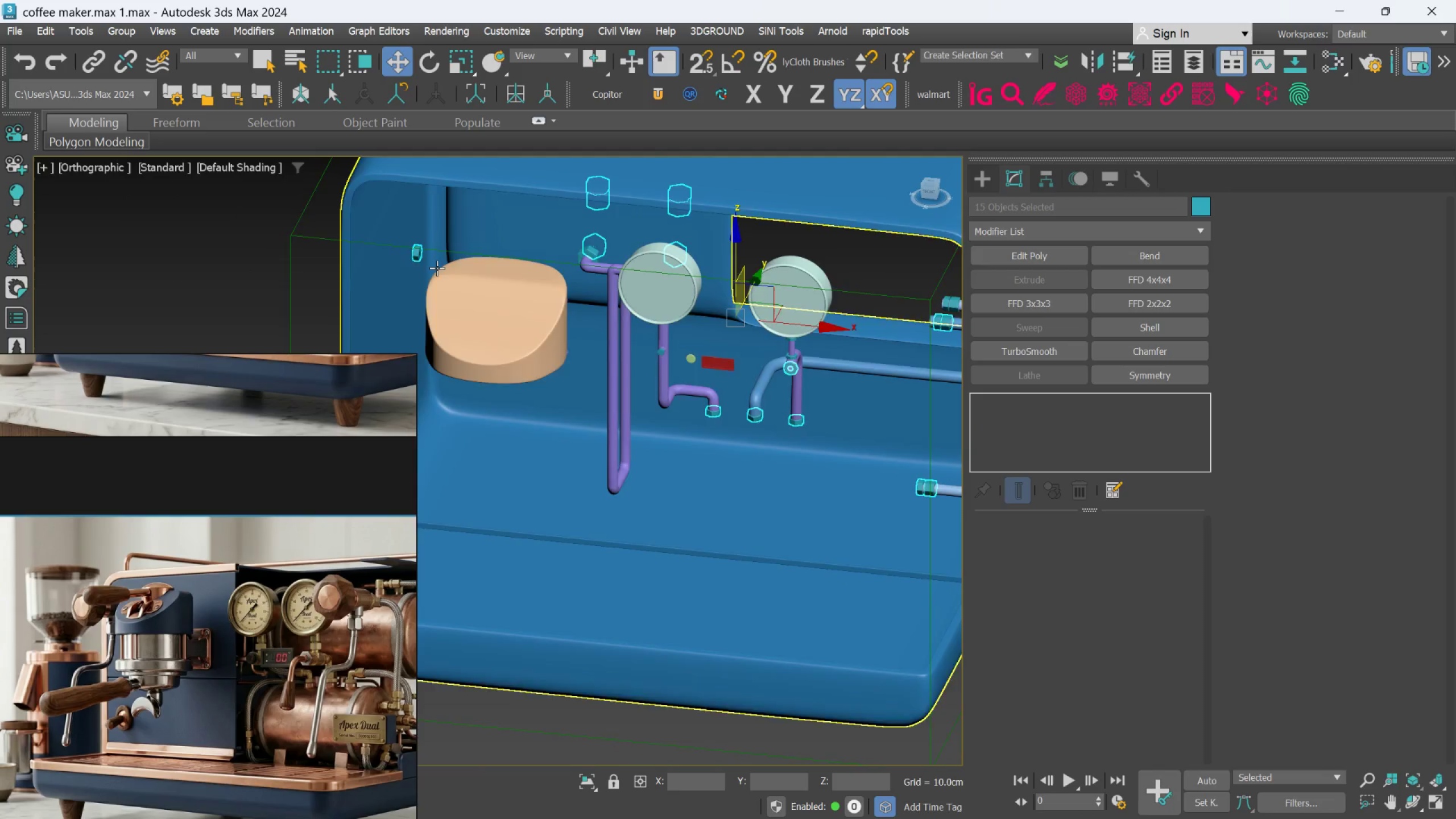 
scroll: coordinate [448, 295], scroll_direction: up, amount: 1.0
 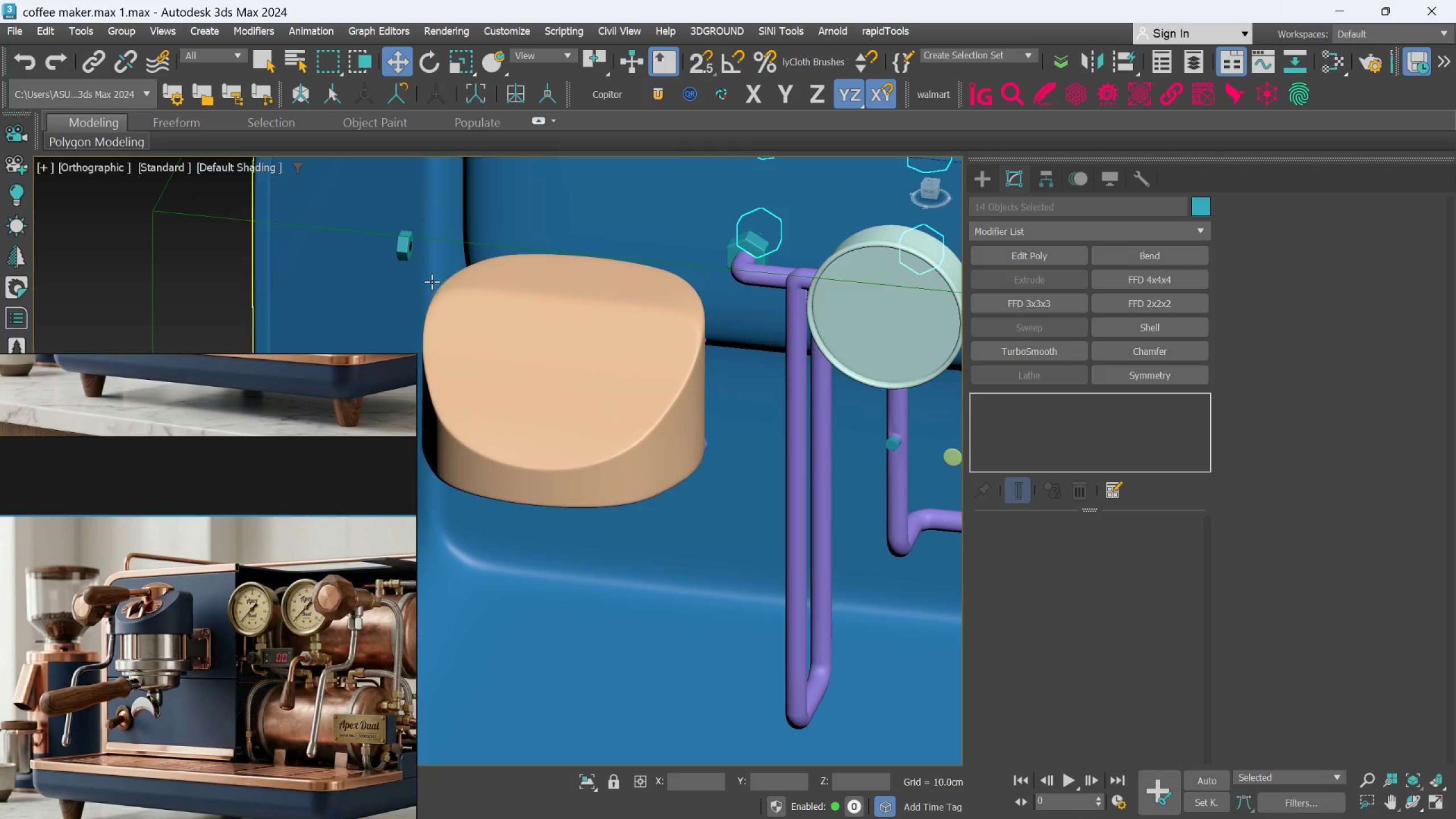 
left_click([398, 249])
 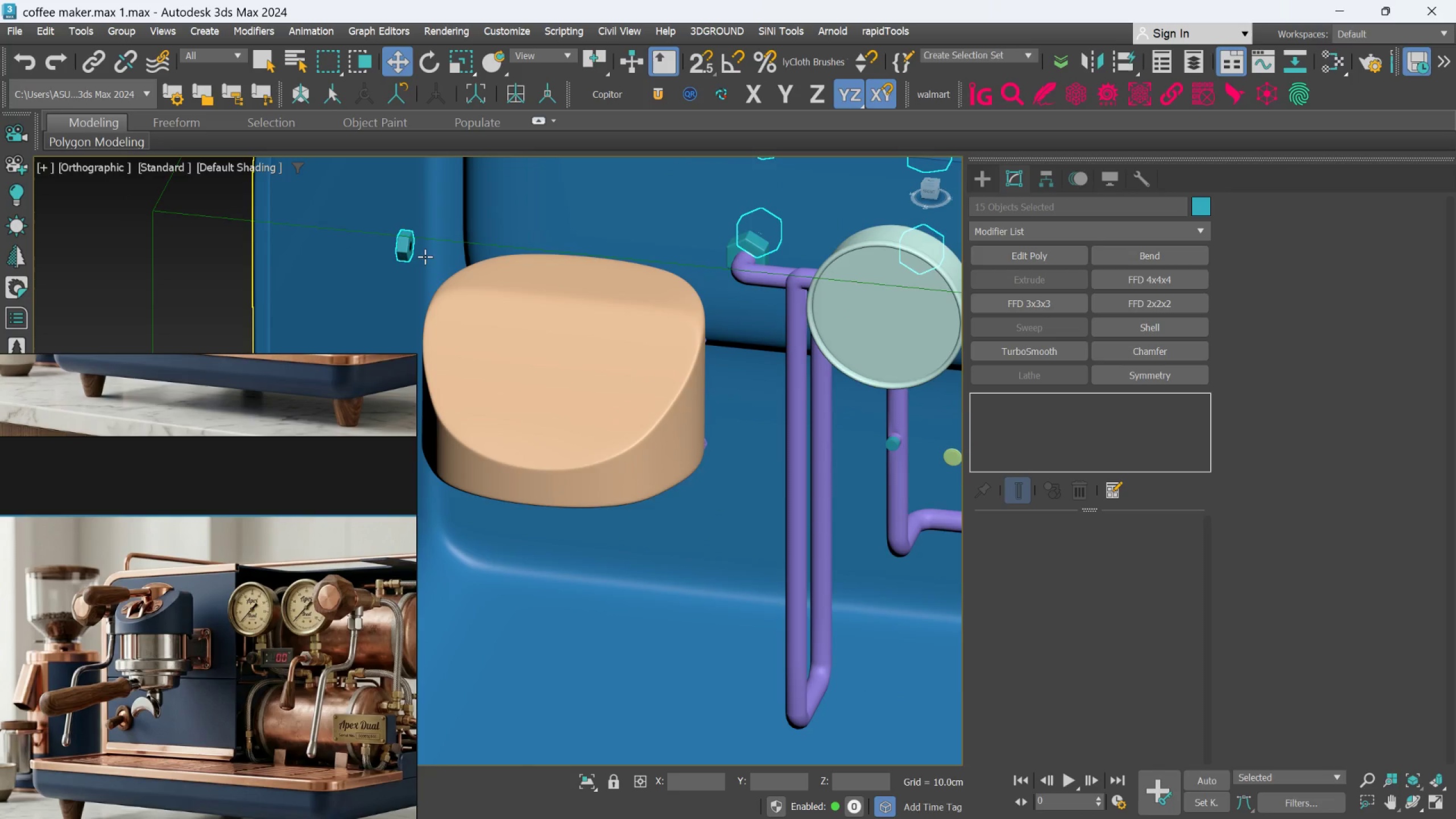 
hold_key(key=AltLeft, duration=1.08)
 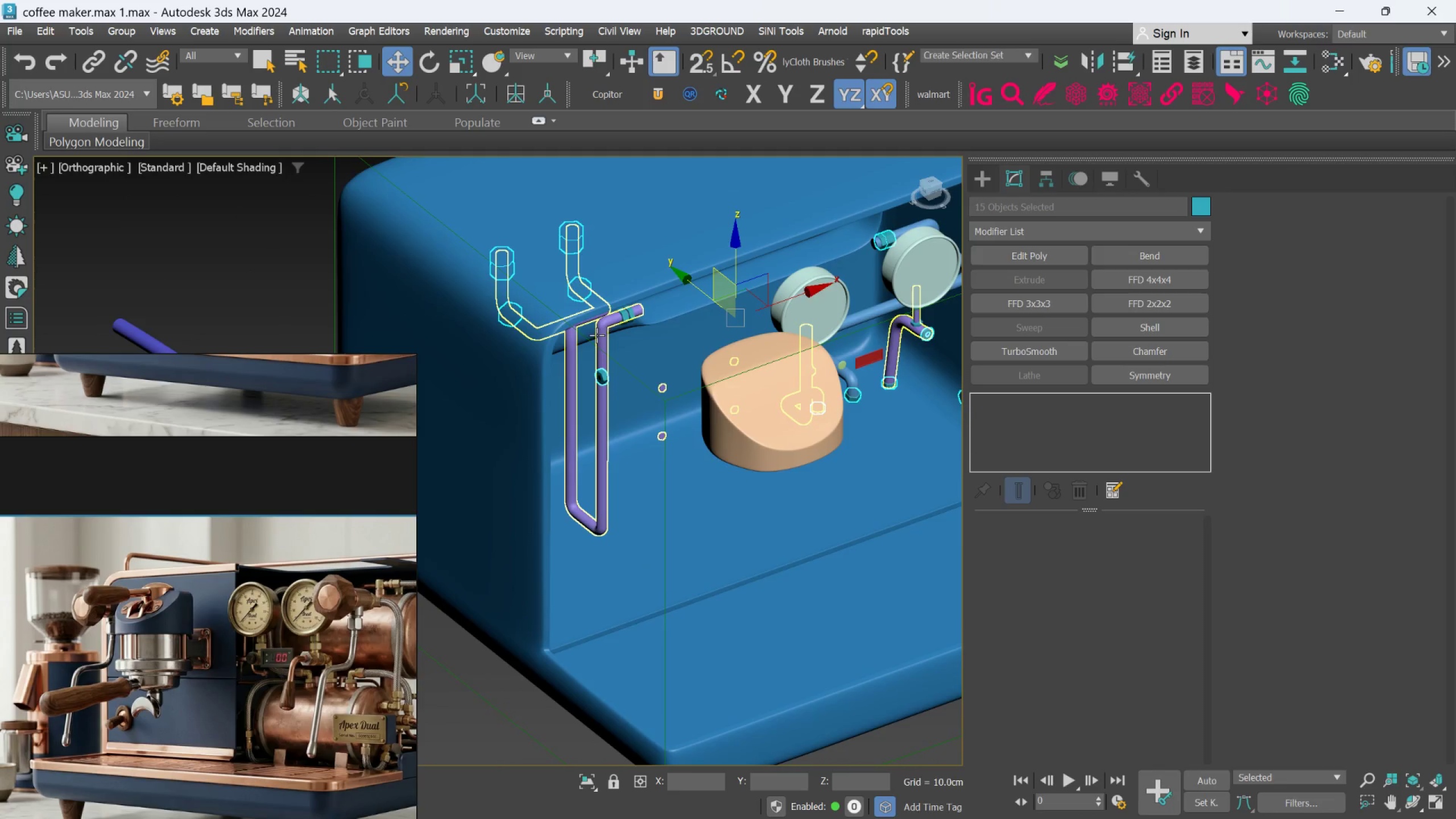 
scroll: coordinate [429, 260], scroll_direction: down, amount: 2.0
 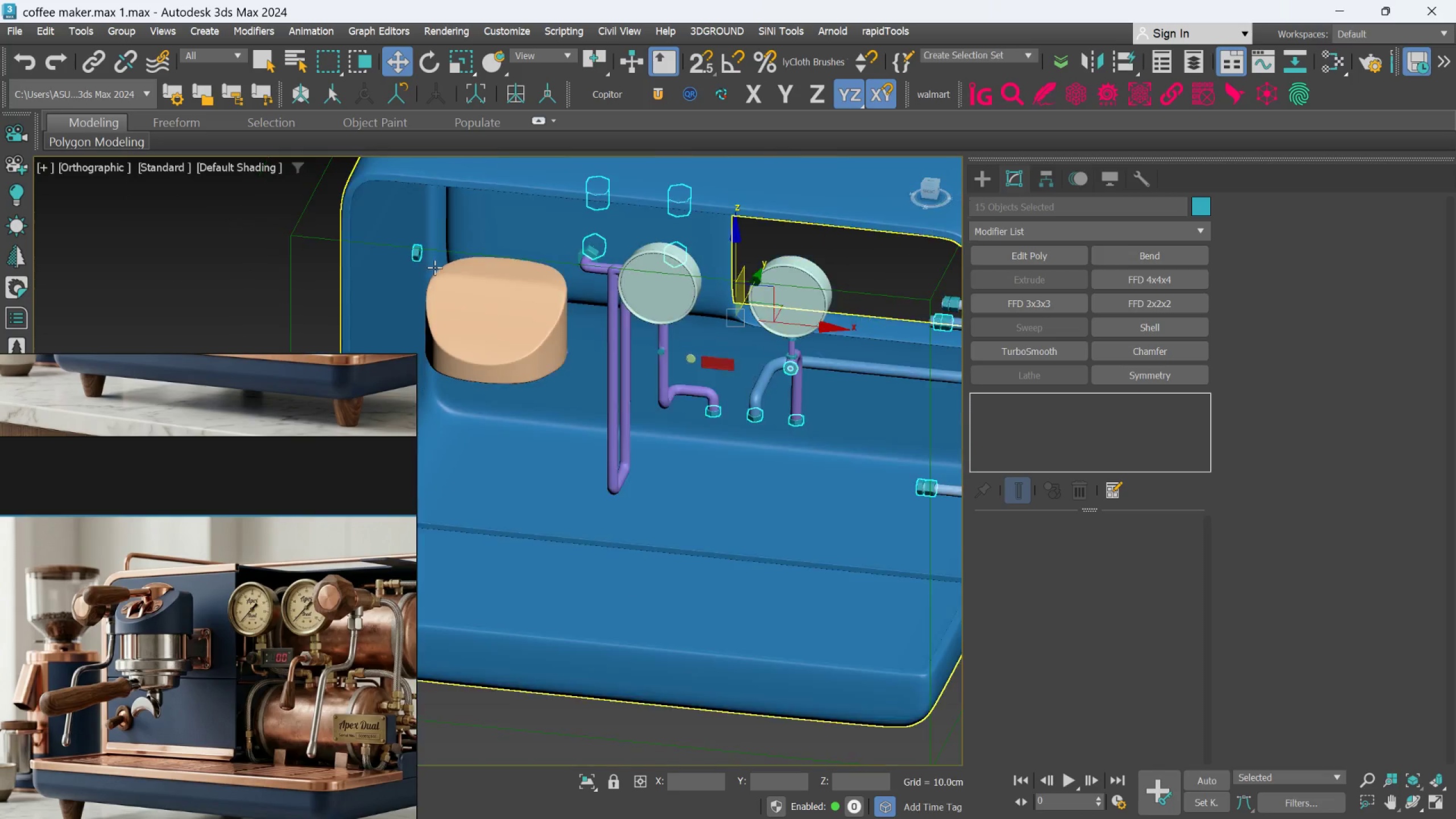 
scroll: coordinate [600, 417], scroll_direction: up, amount: 6.0
 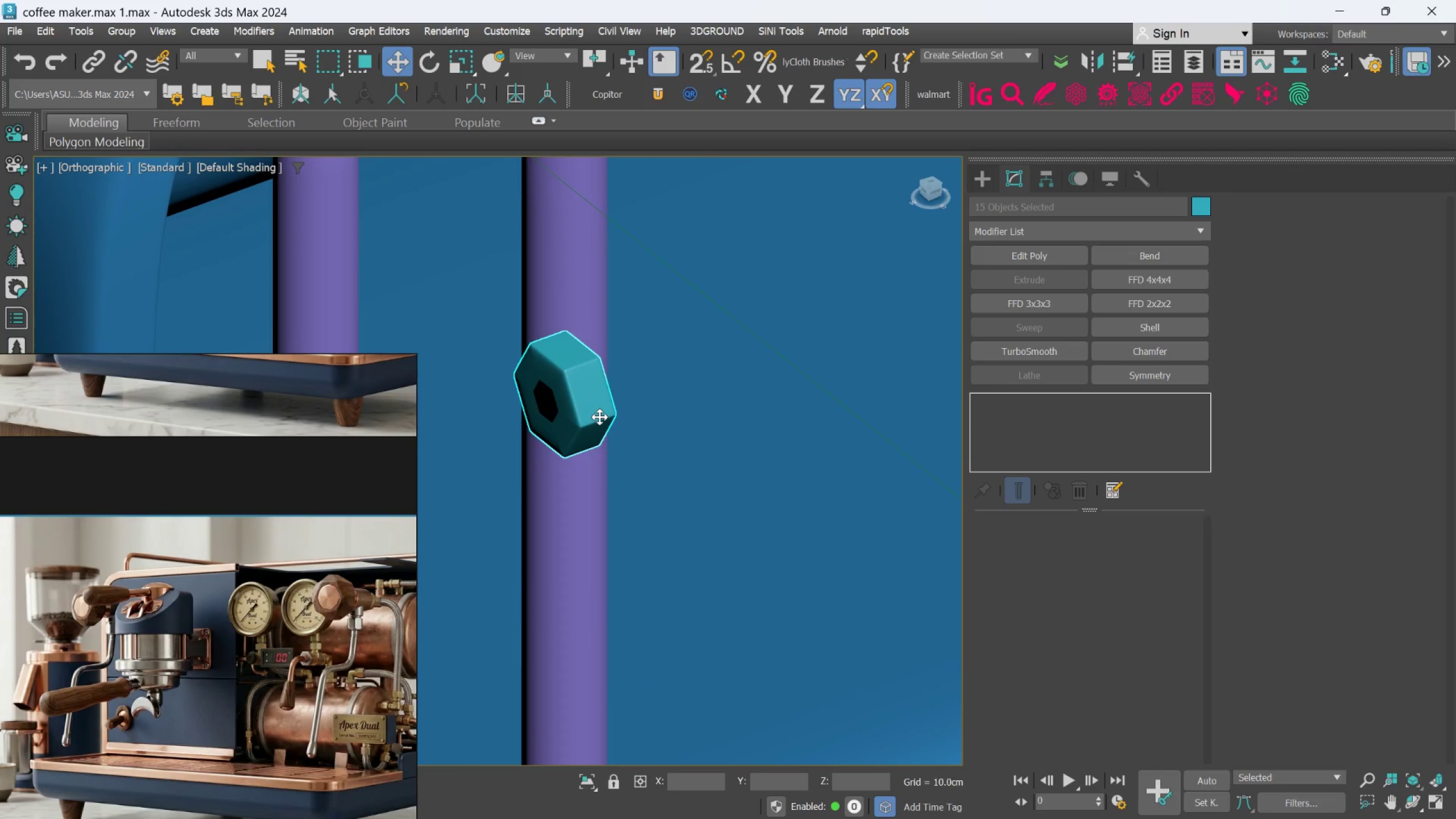 
scroll: coordinate [599, 417], scroll_direction: down, amount: 2.0
 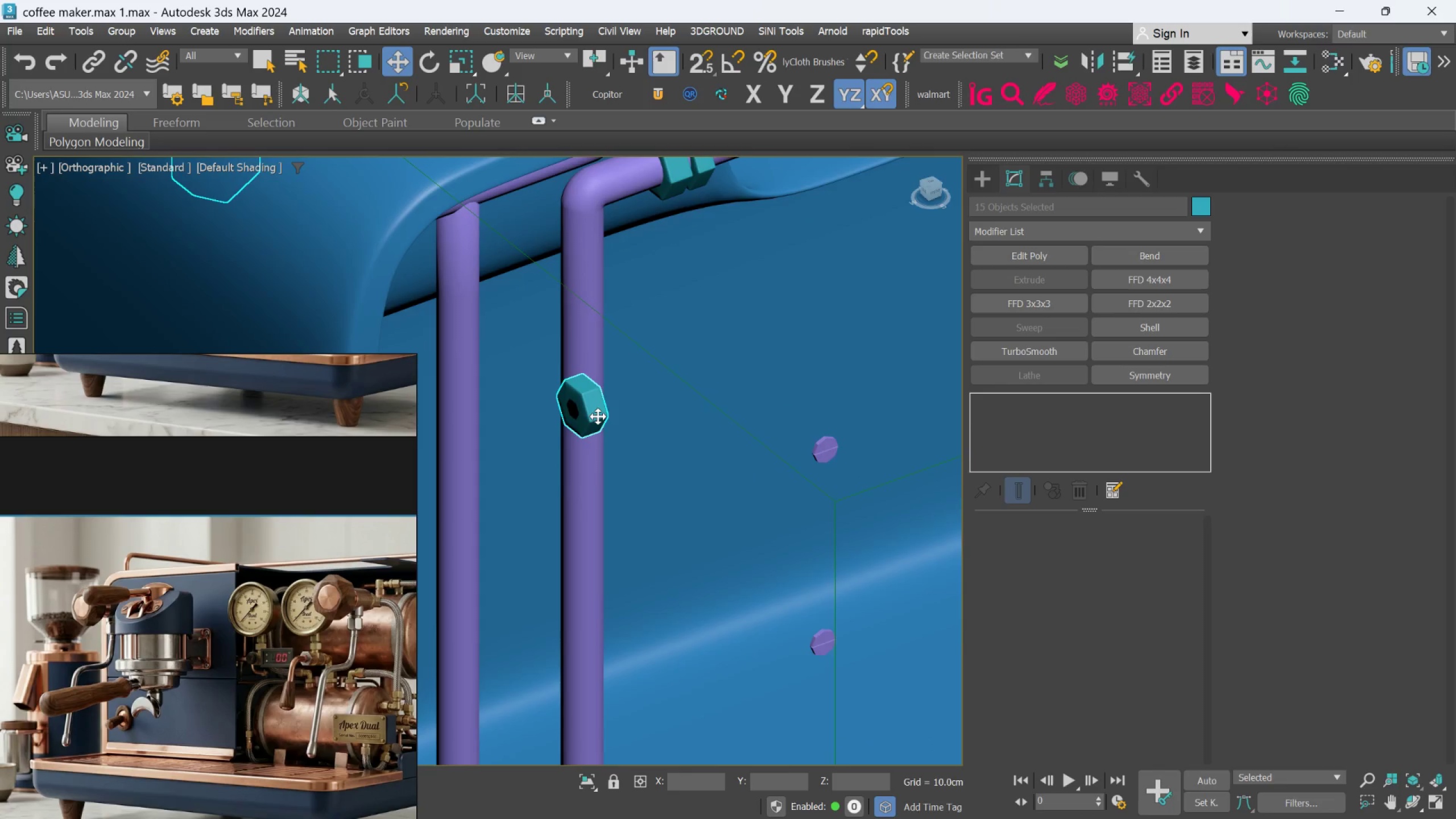 
hold_key(key=AltLeft, duration=0.64)
 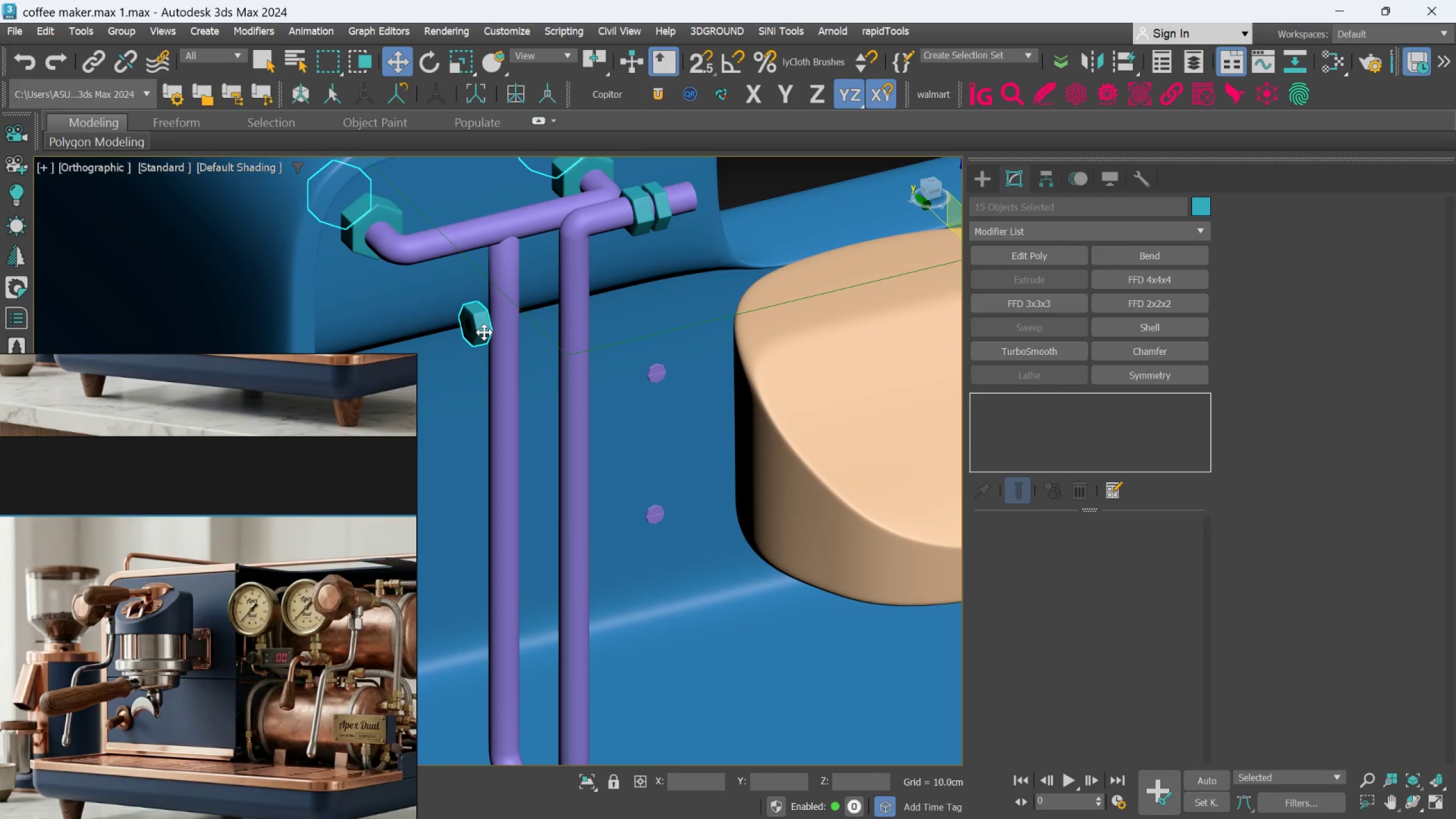 
scroll: coordinate [598, 416], scroll_direction: down, amount: 1.0
 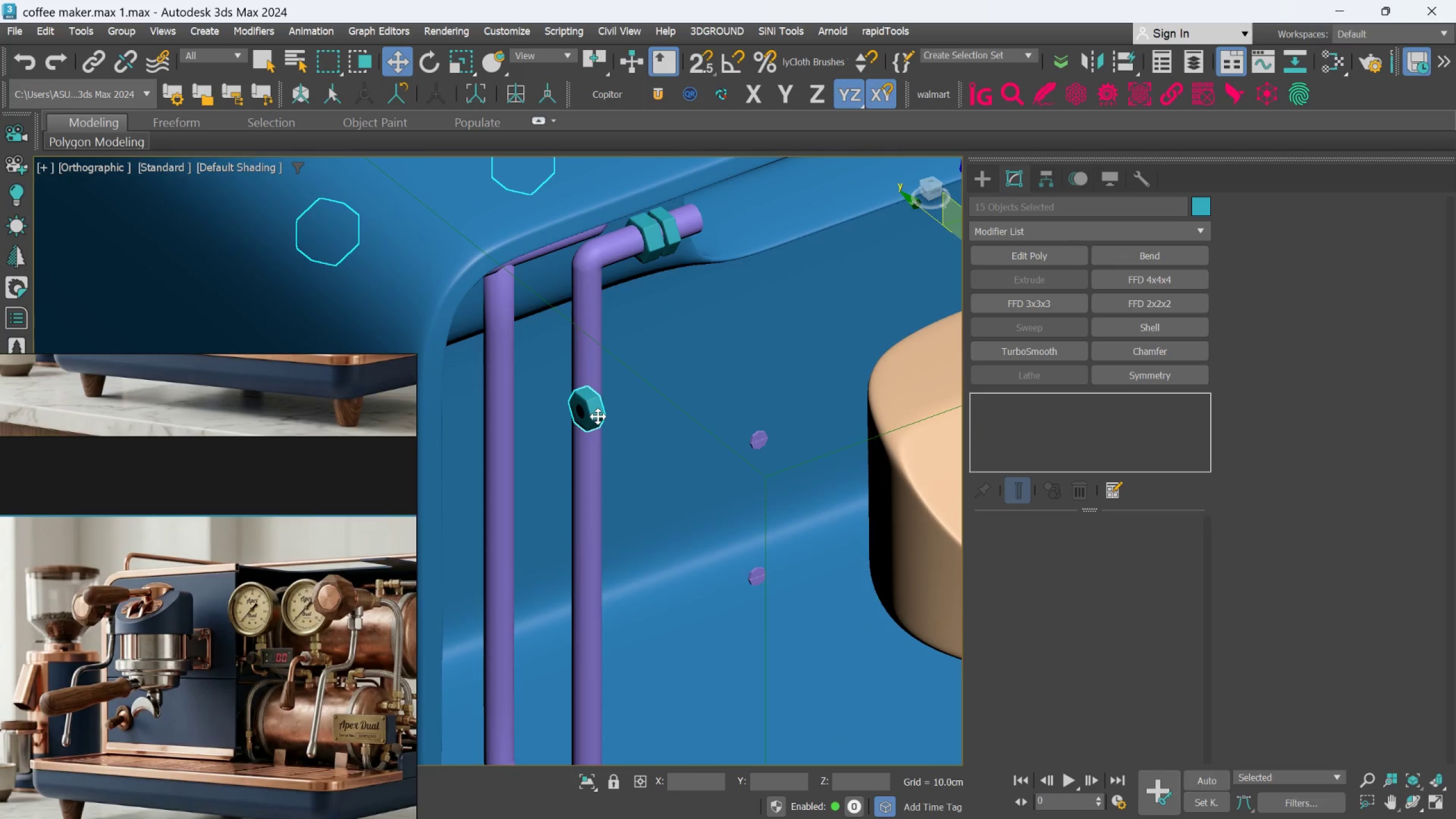 
hold_key(key=AltLeft, duration=0.34)
 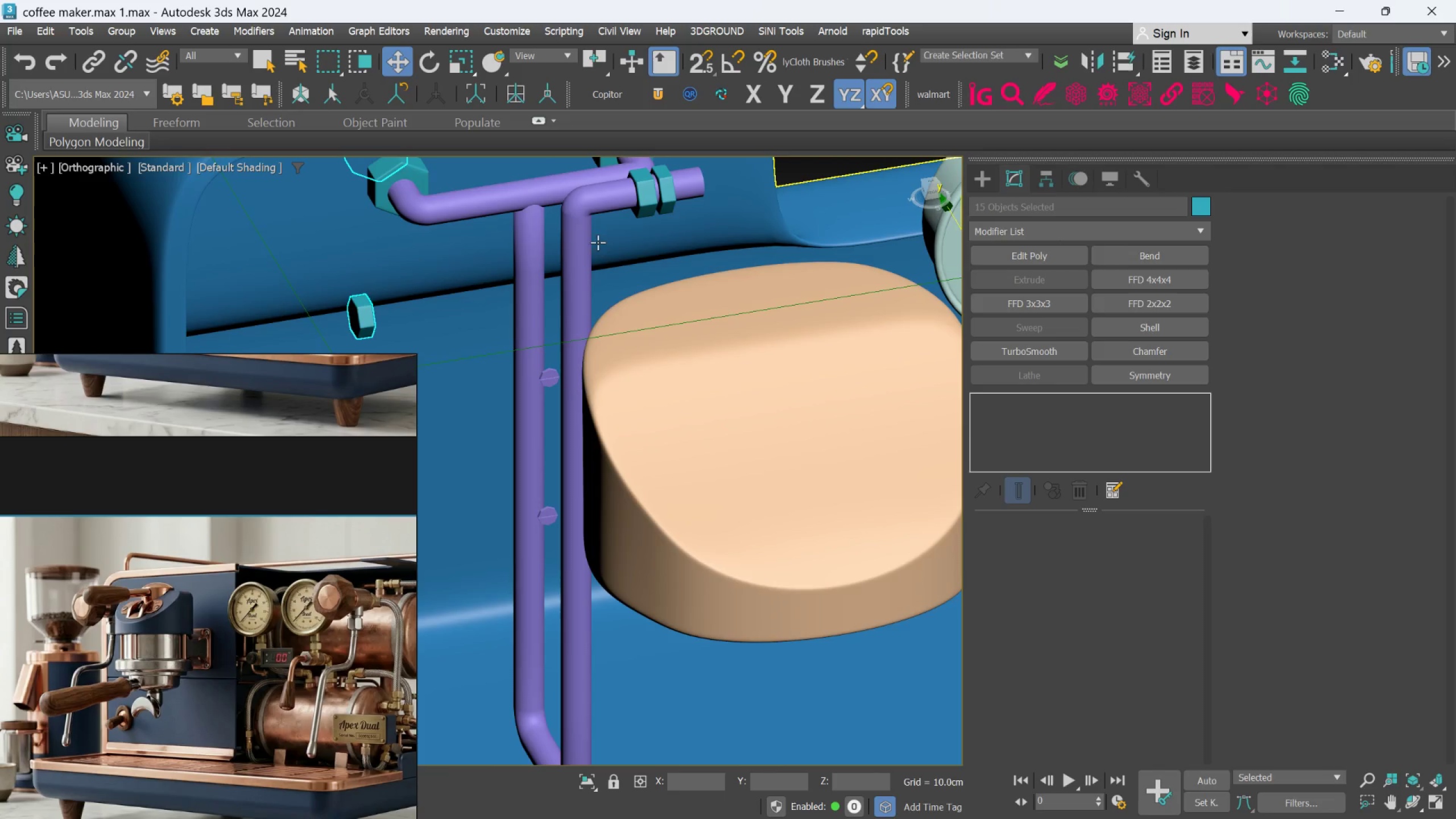 
scroll: coordinate [653, 254], scroll_direction: down, amount: 2.0
 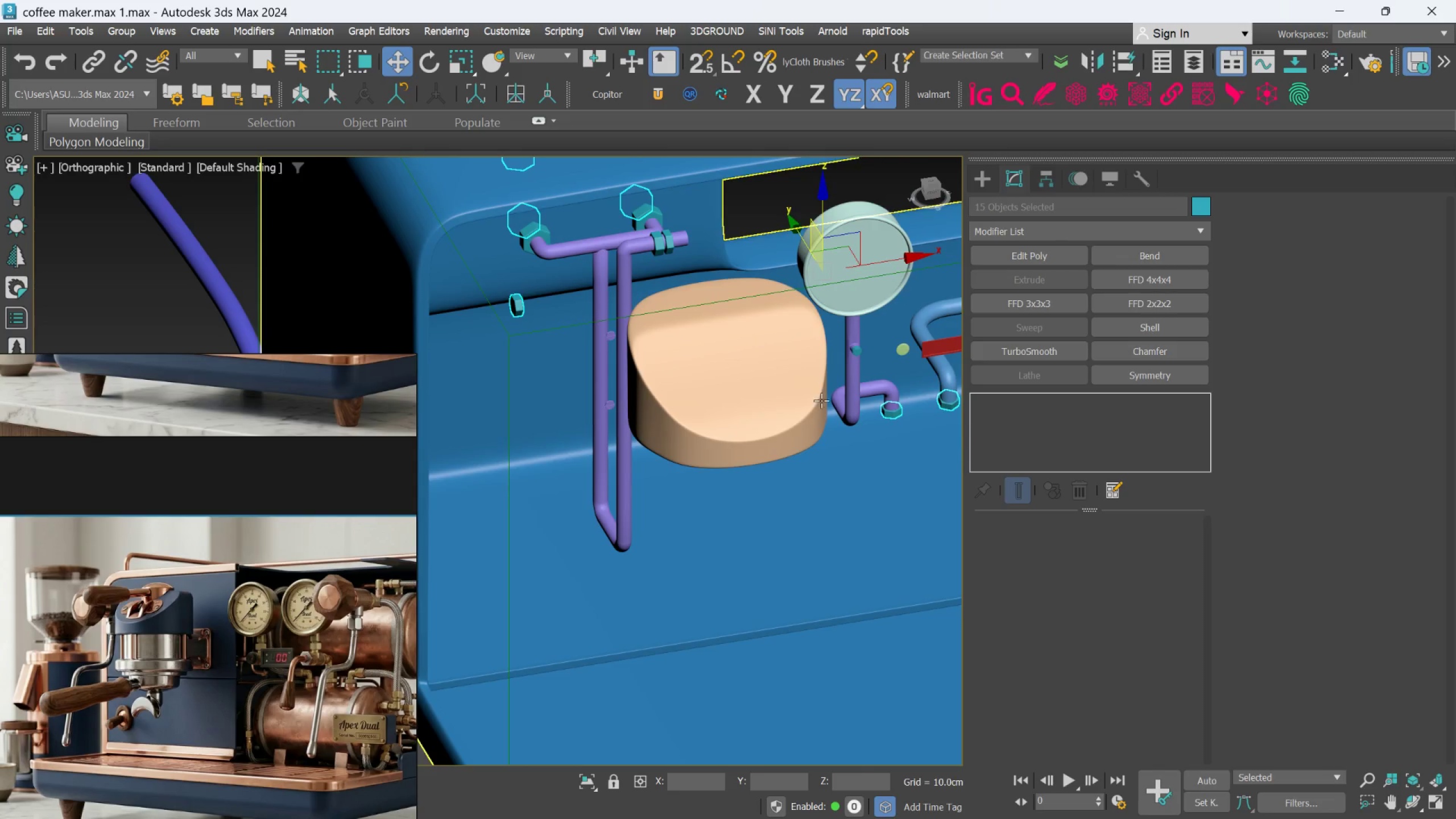 
scroll: coordinate [692, 248], scroll_direction: up, amount: 2.0
 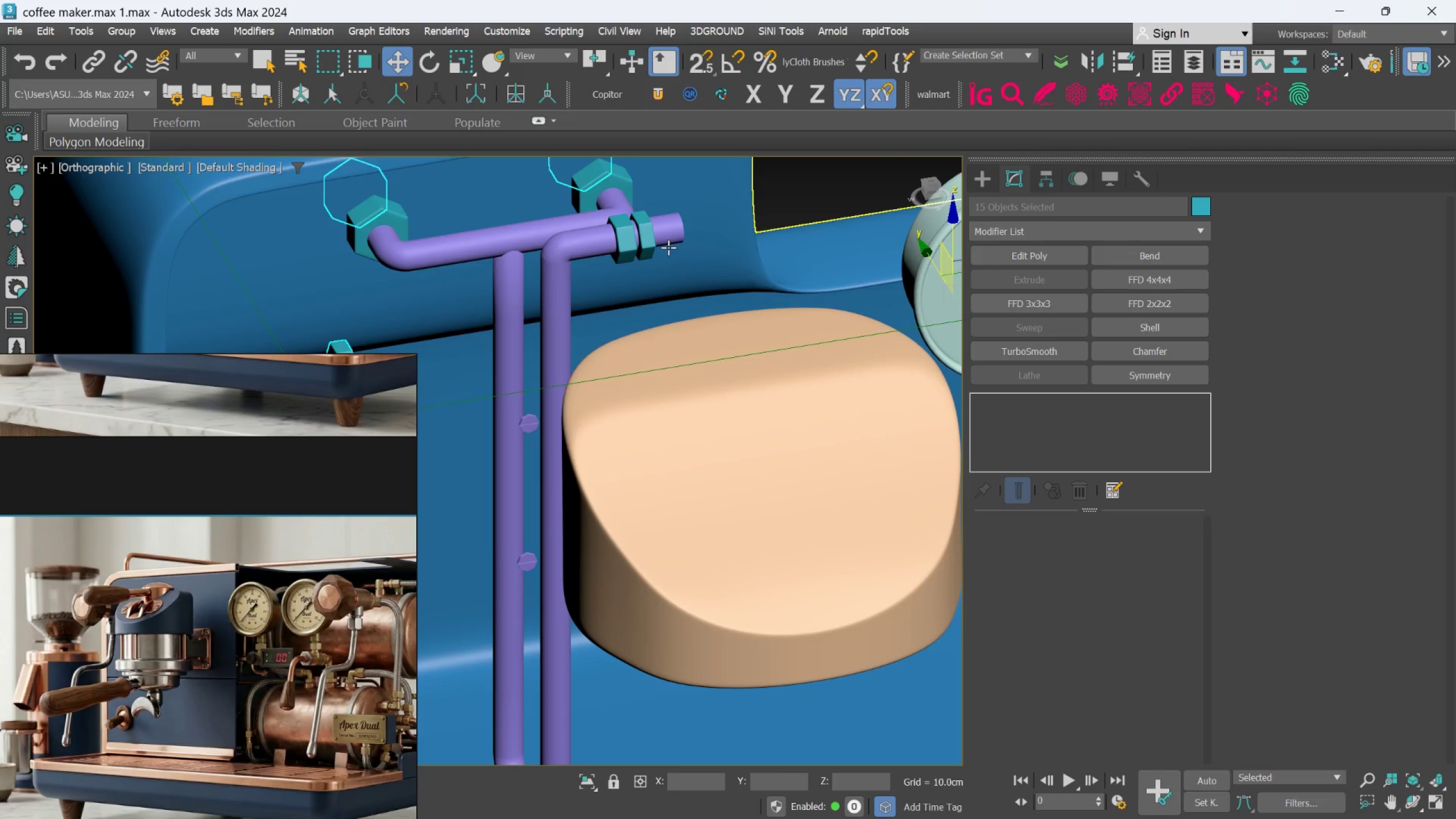 
hold_key(key=ControlLeft, duration=3.53)
left_click([648, 245])
 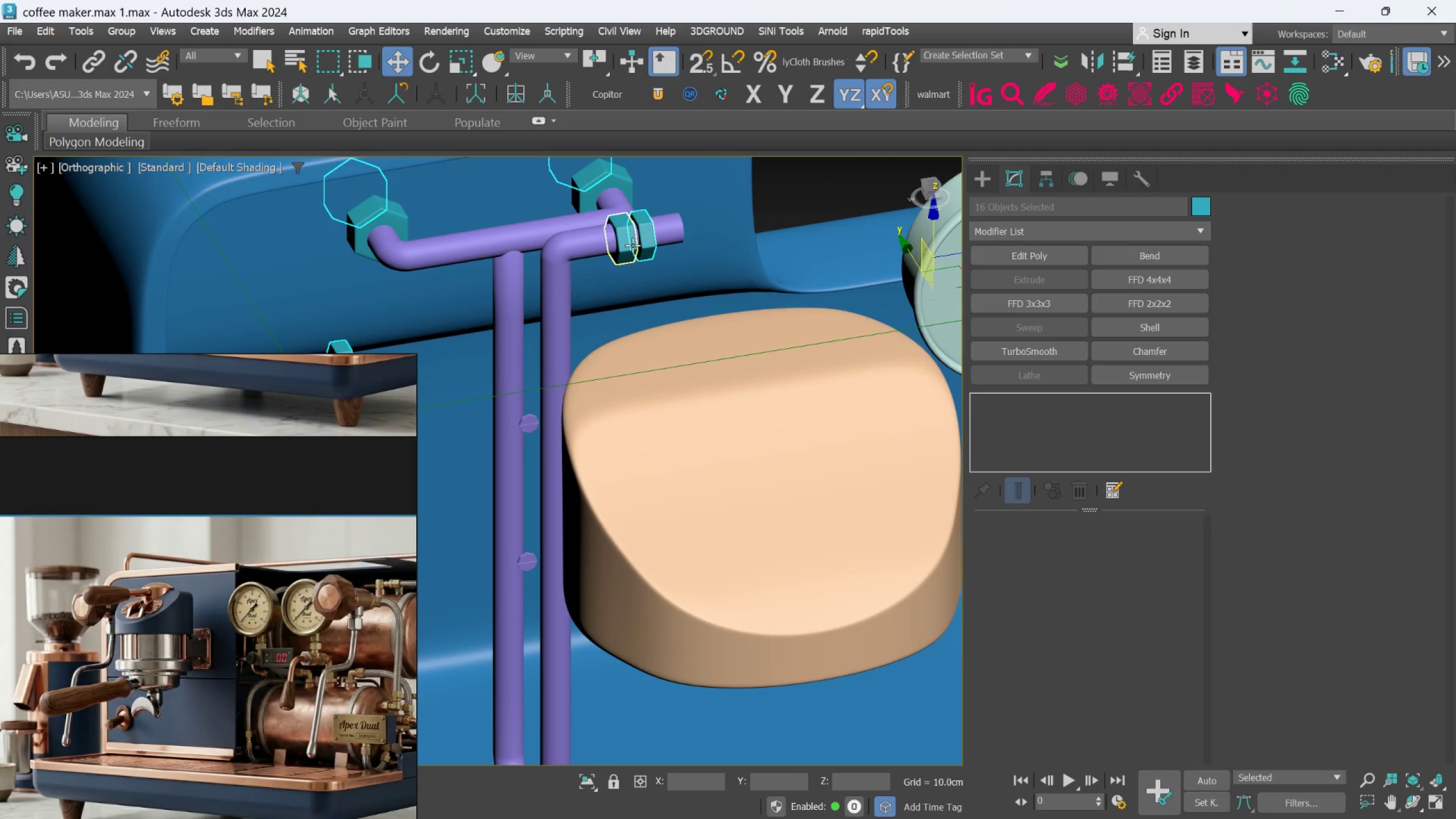 
left_click([632, 245])
 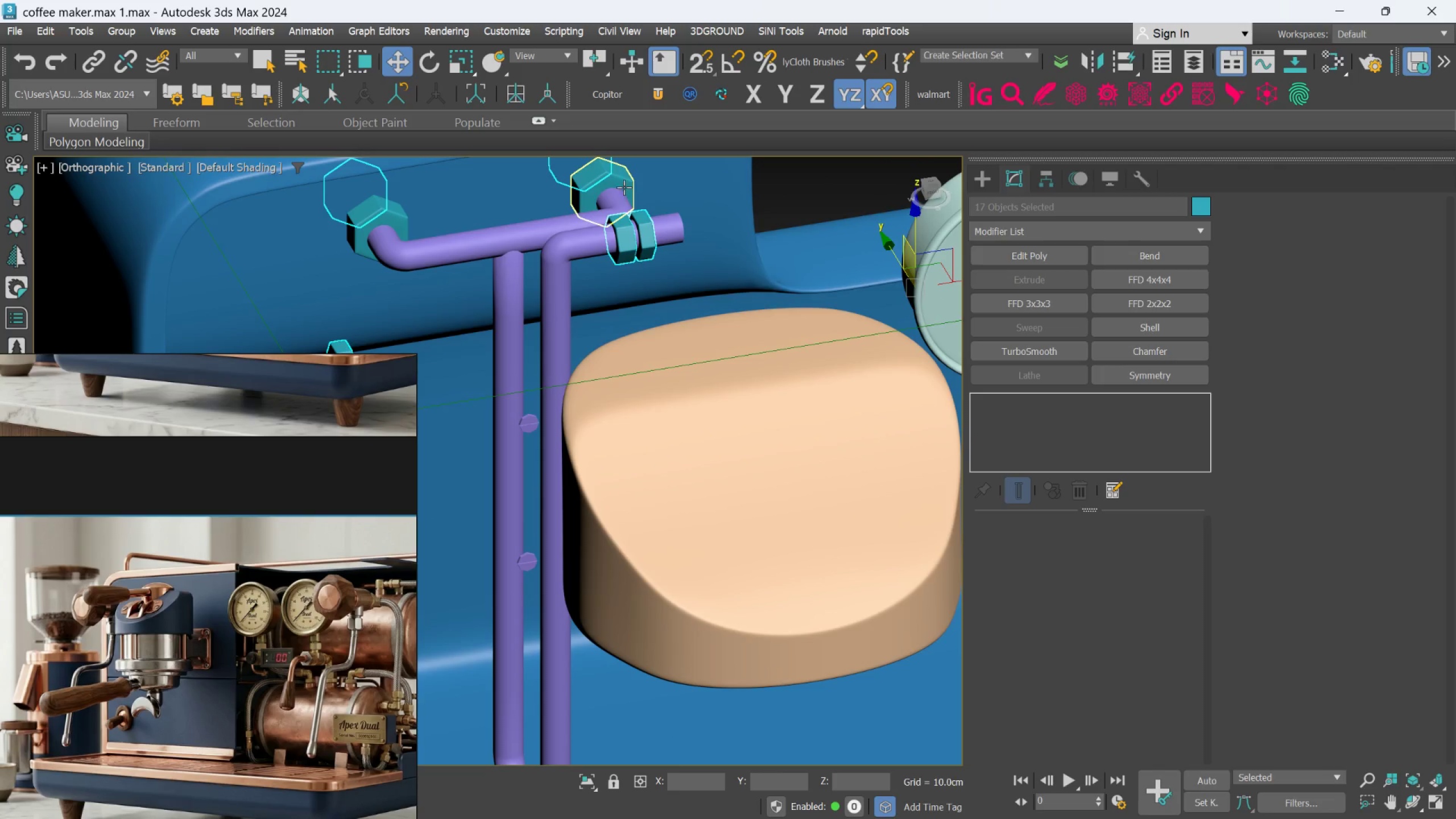 
left_click([623, 186])
 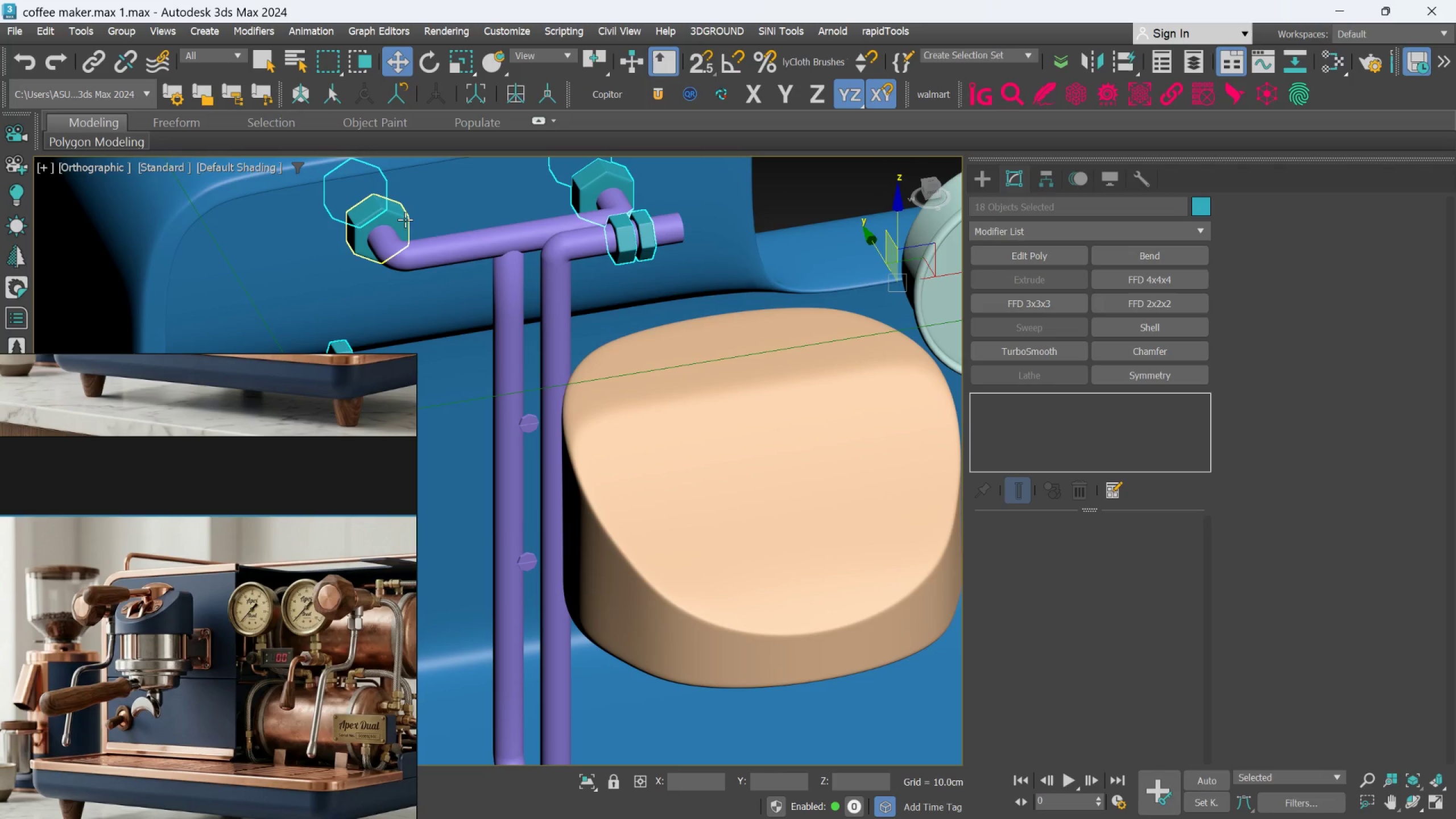 
left_click([402, 220])
 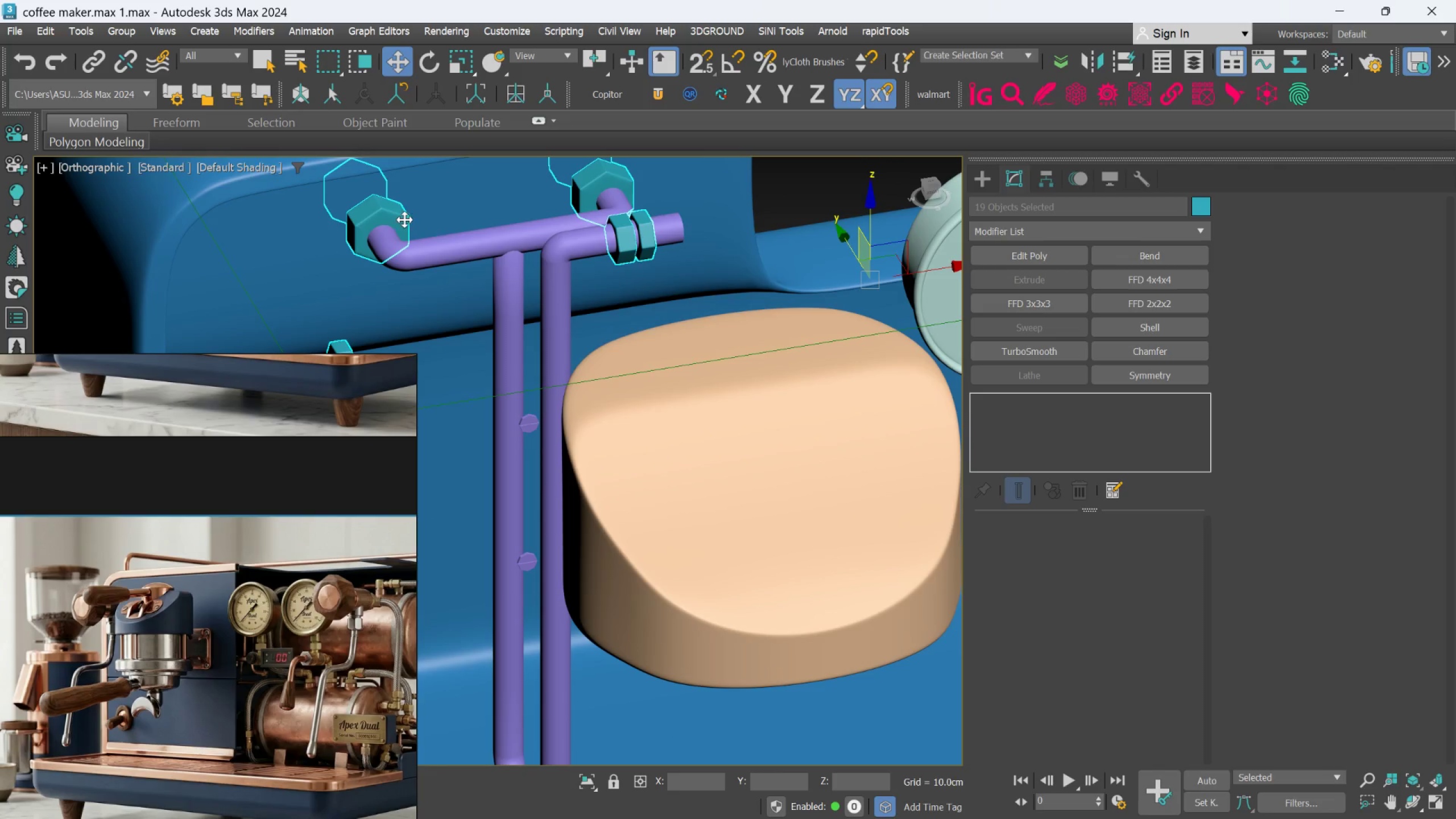 
scroll: coordinate [510, 288], scroll_direction: down, amount: 4.0
 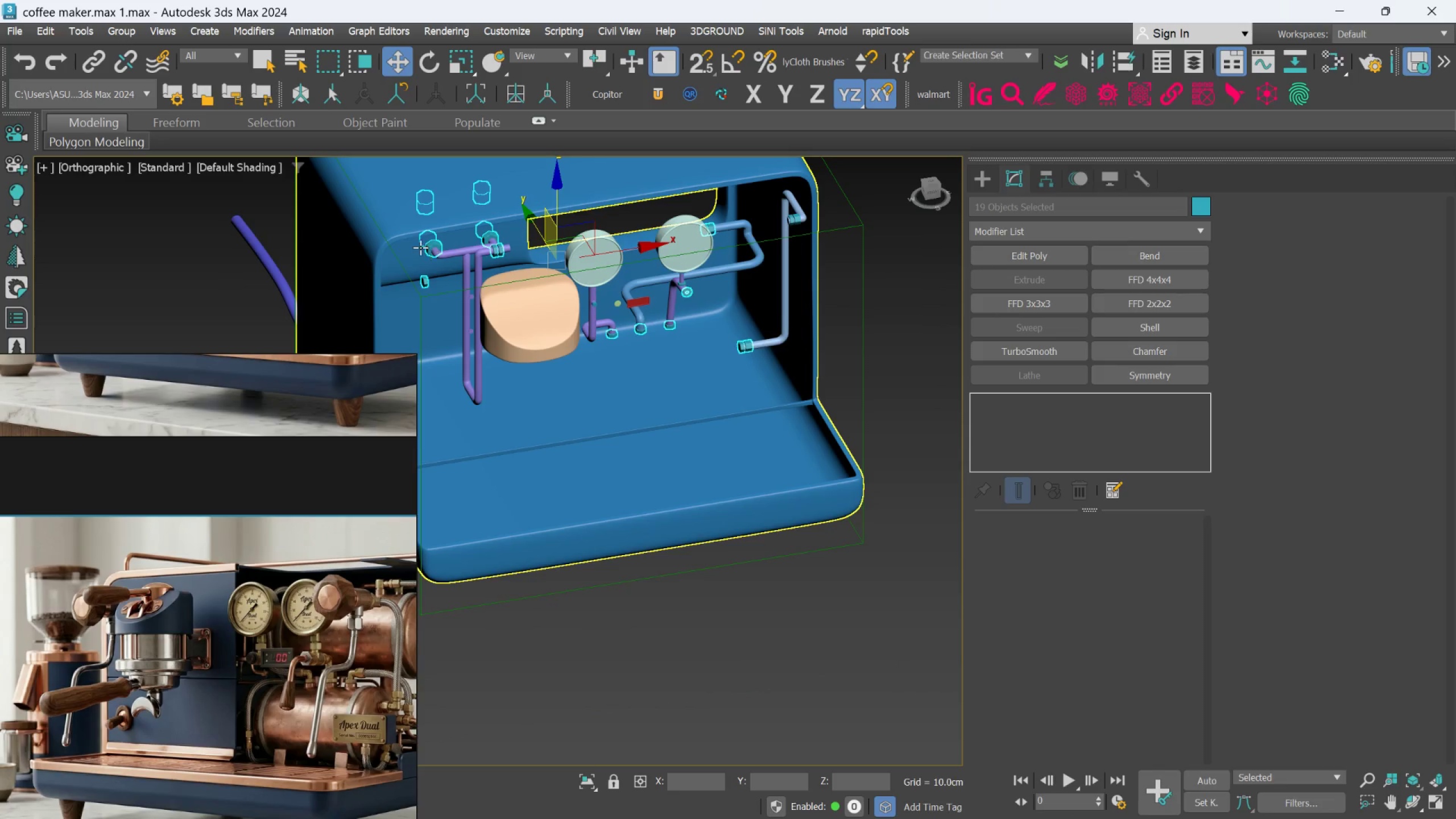 
scroll: coordinate [408, 235], scroll_direction: up, amount: 2.0
 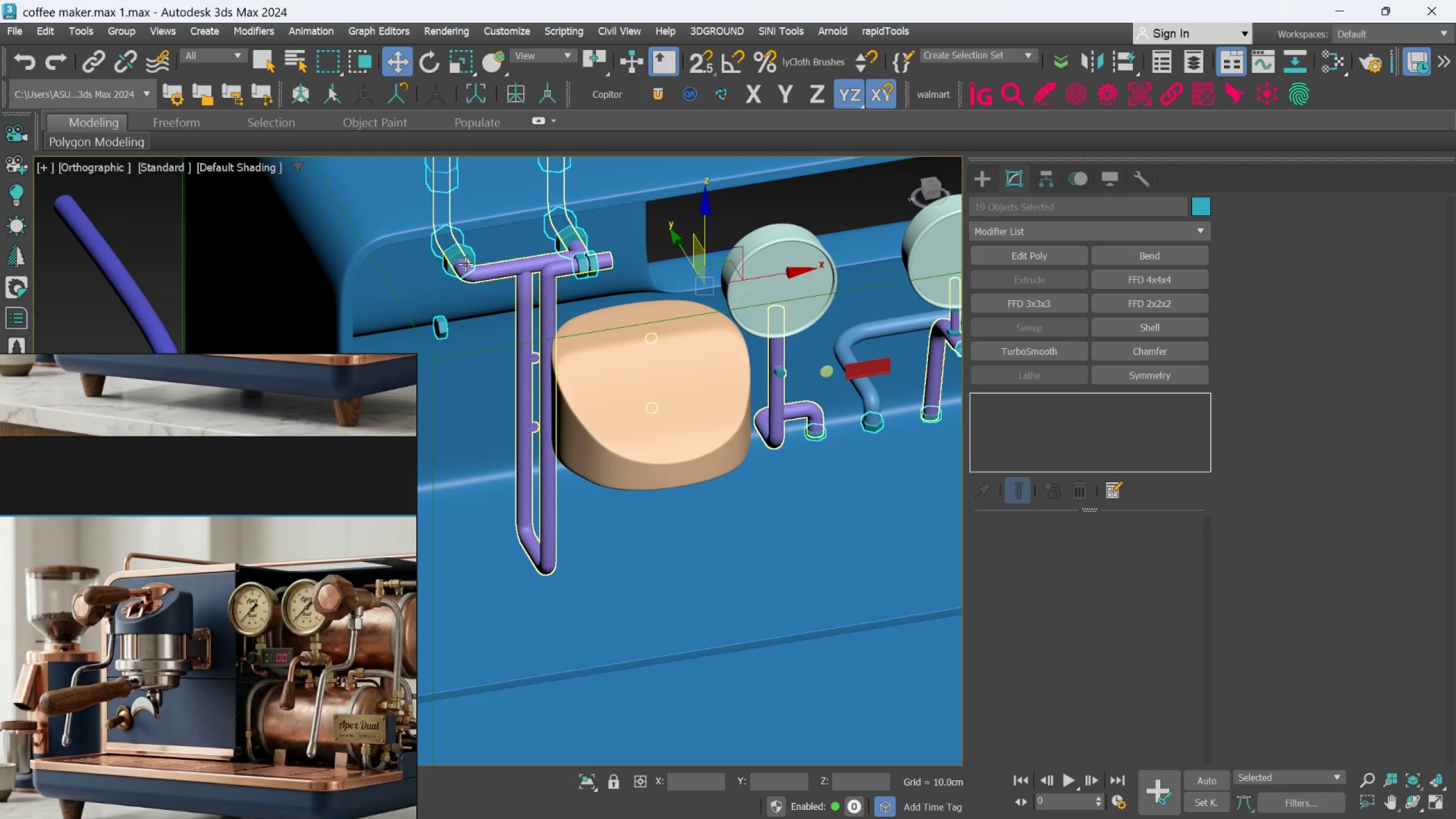 
right_click([461, 255])
 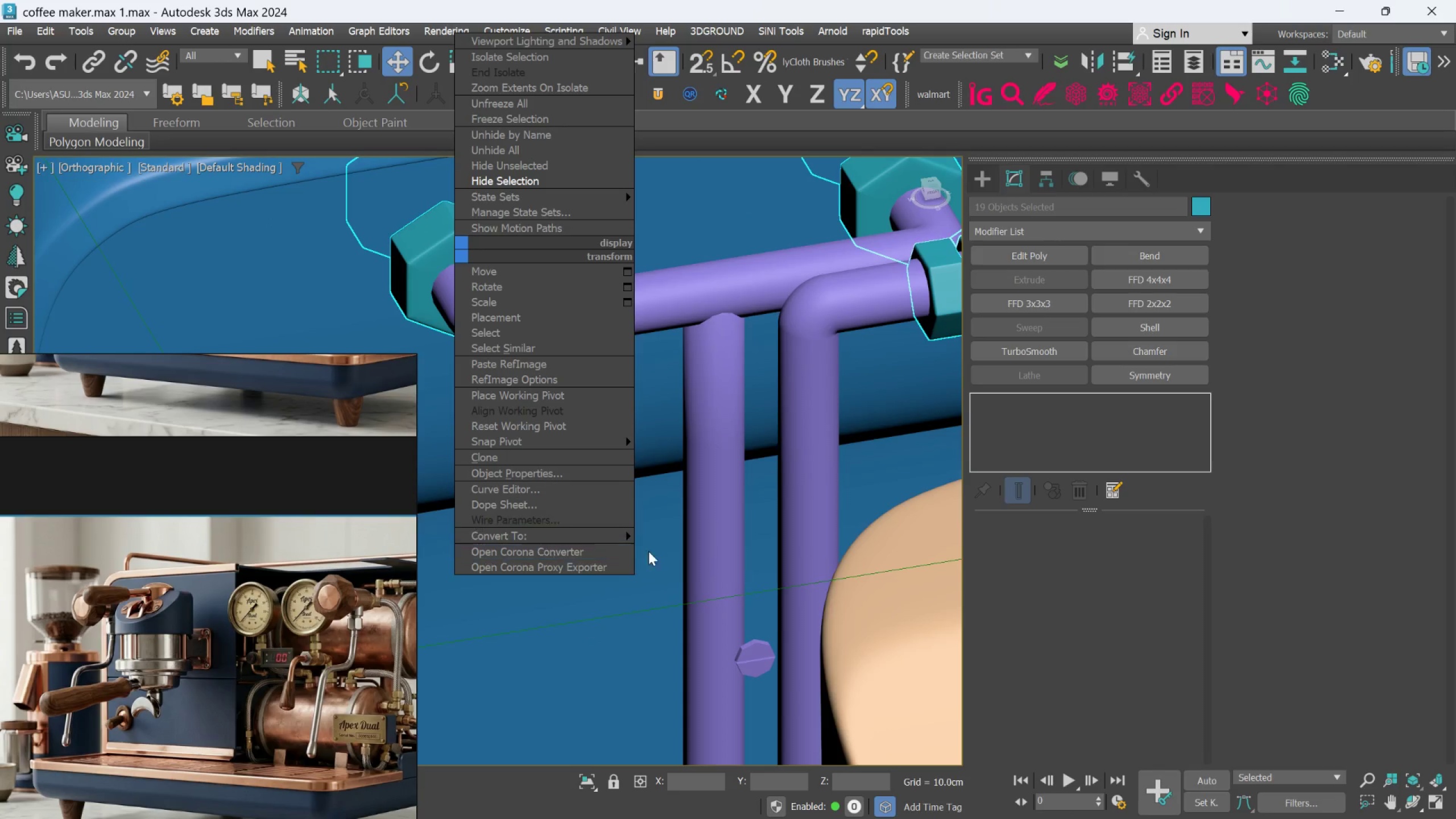 
scroll: coordinate [461, 257], scroll_direction: up, amount: 4.0
 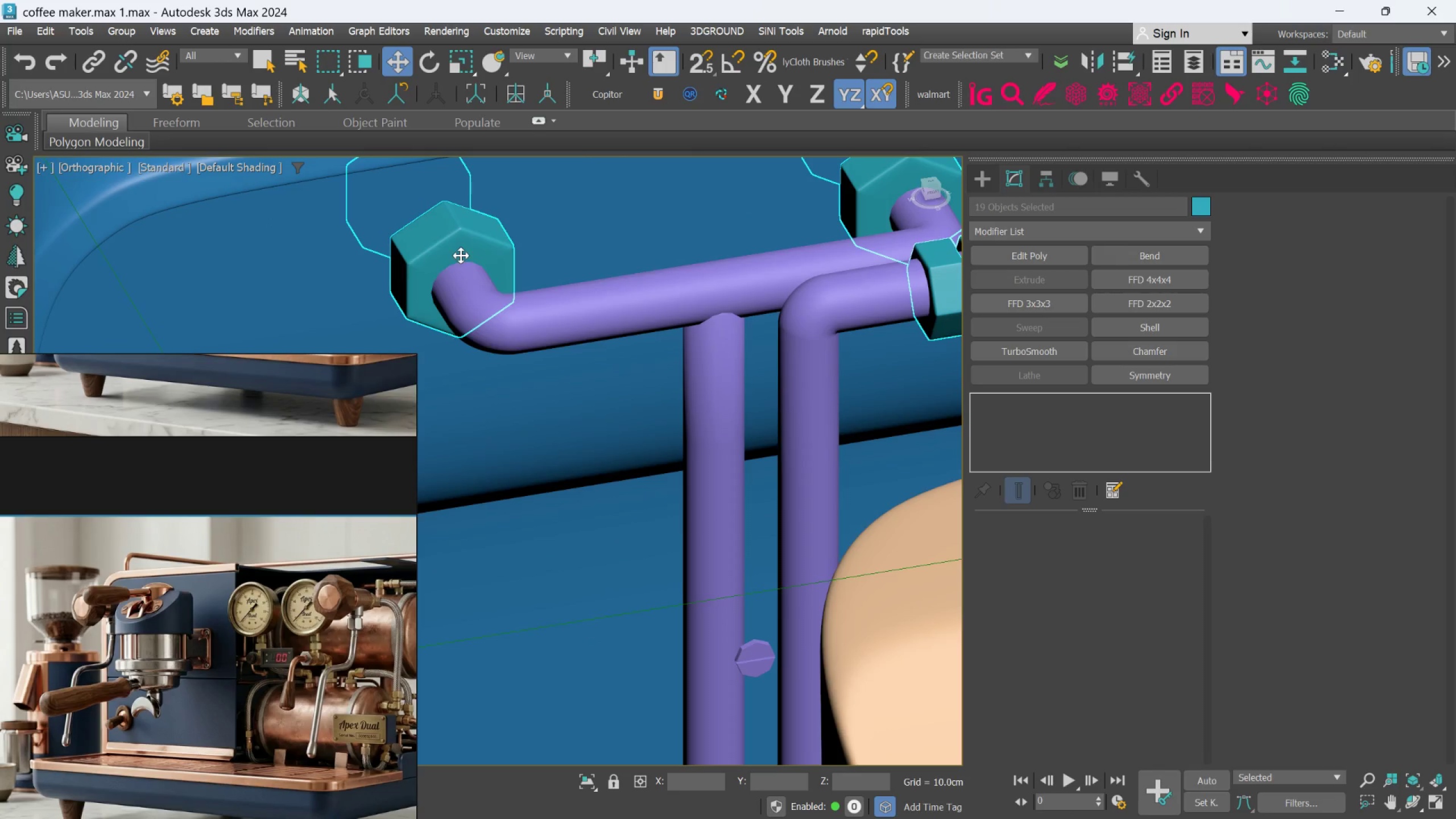 
wait(5.27)
 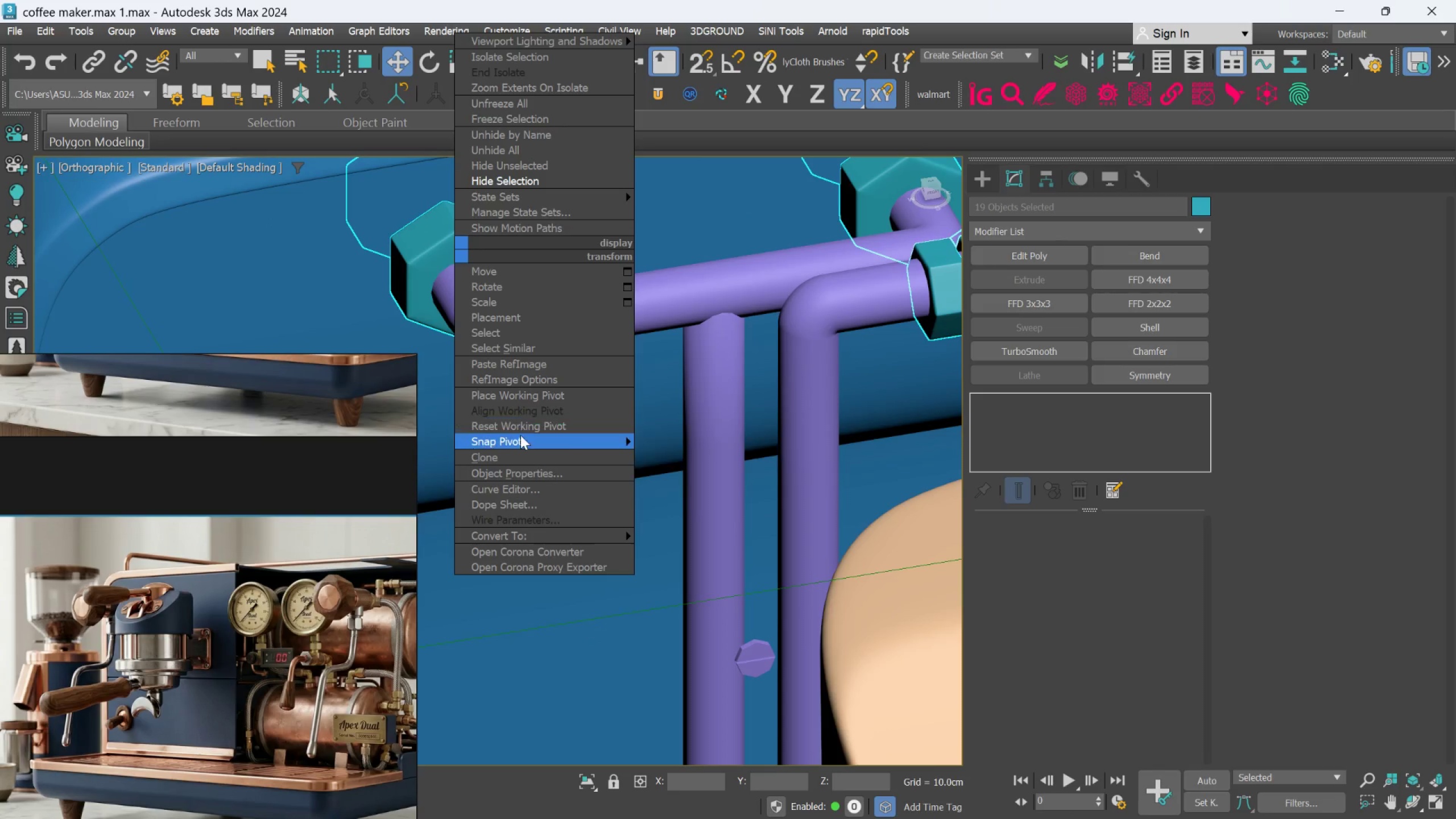 
left_click([668, 548])
 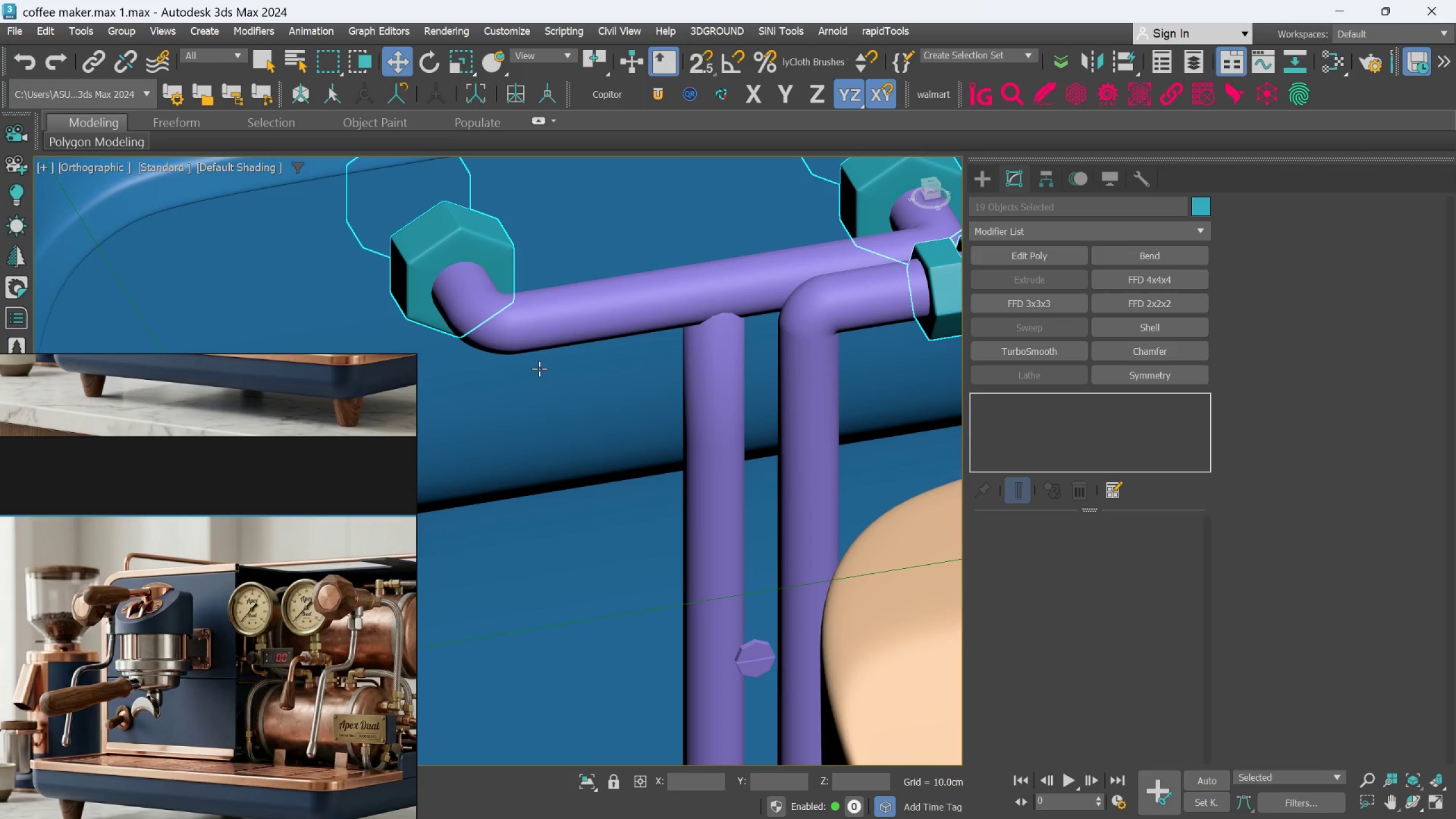 
scroll: coordinate [539, 368], scroll_direction: down, amount: 1.0
 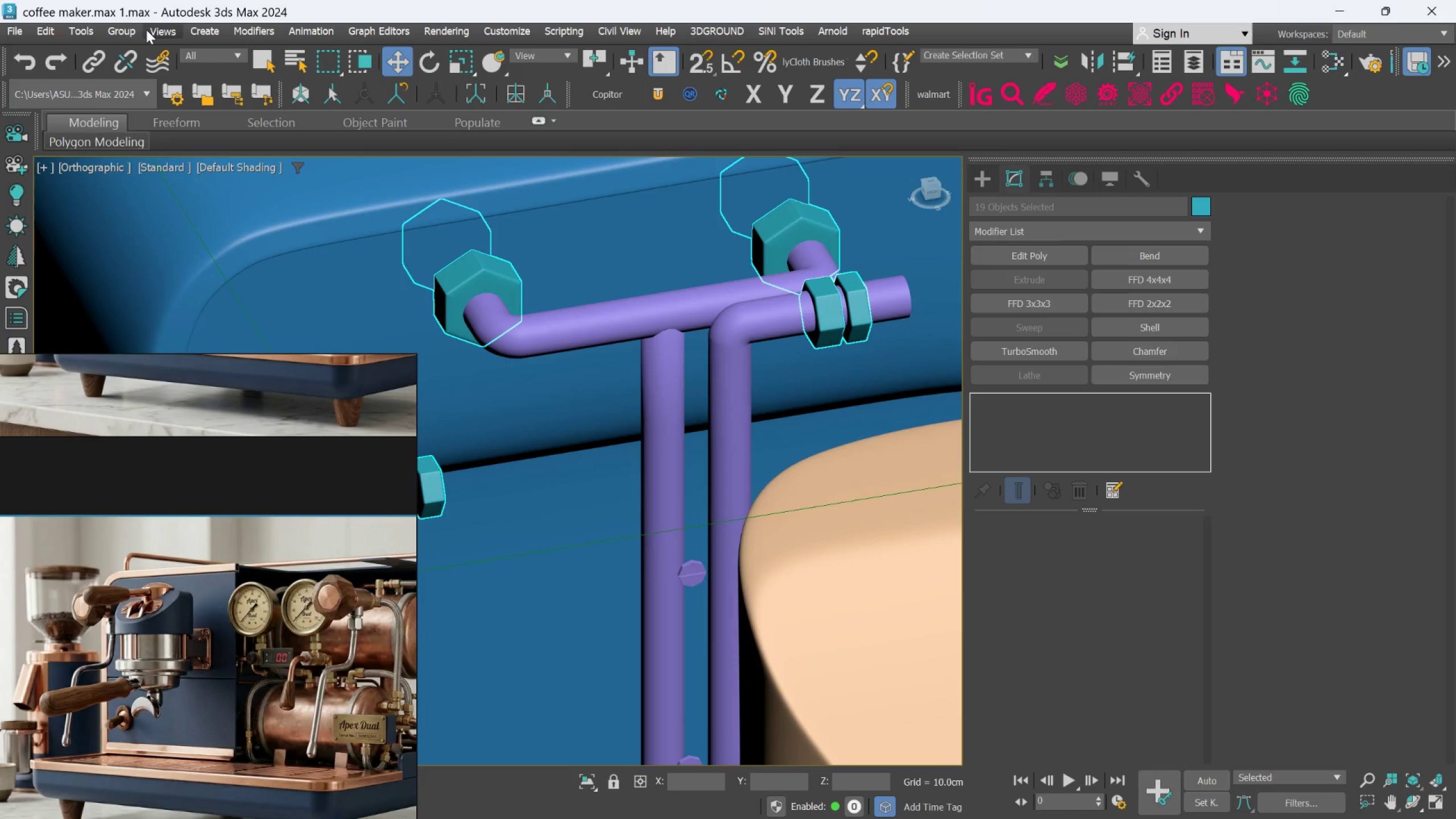 
left_click([135, 30])
 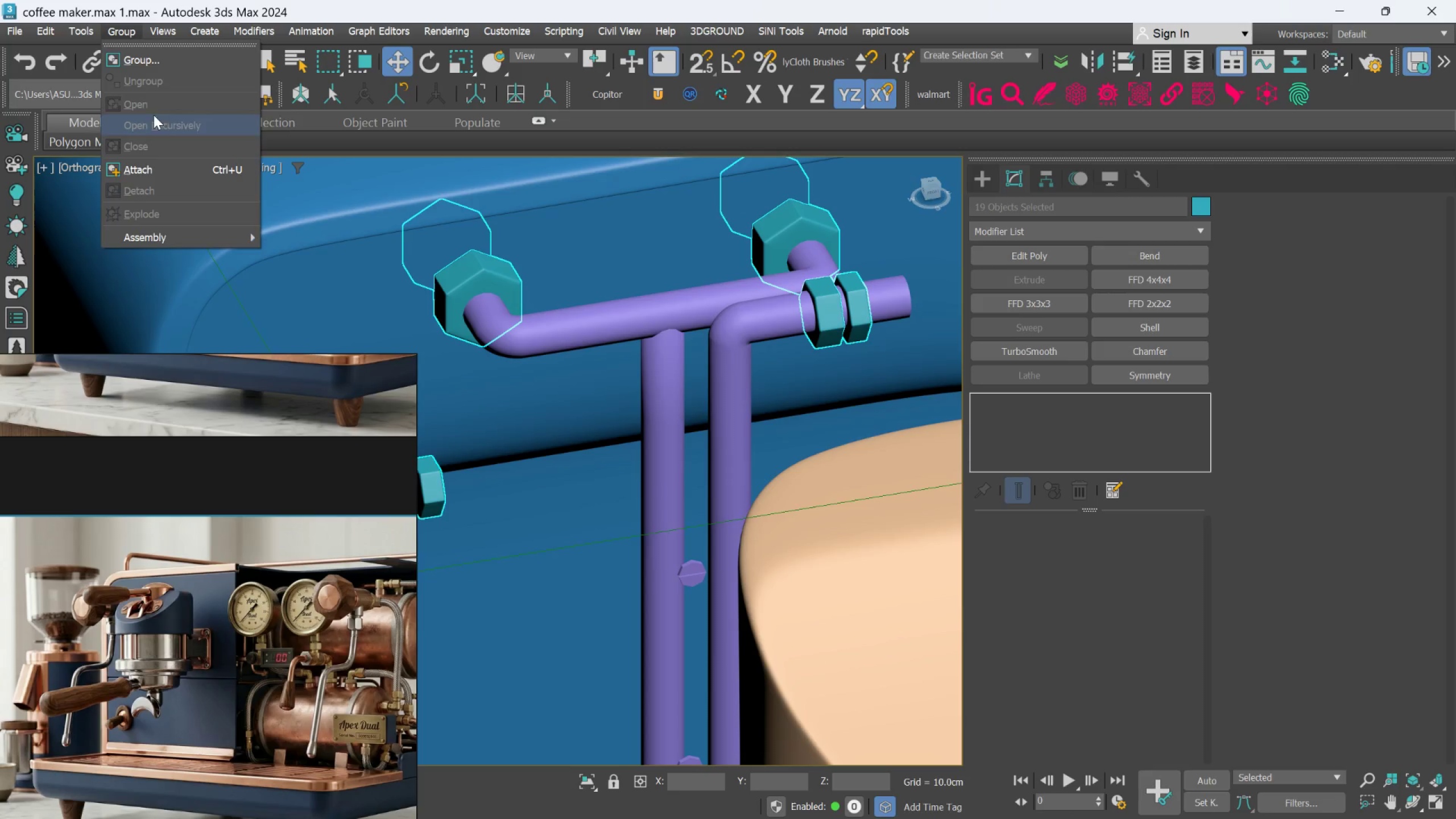 
left_click([146, 65])
 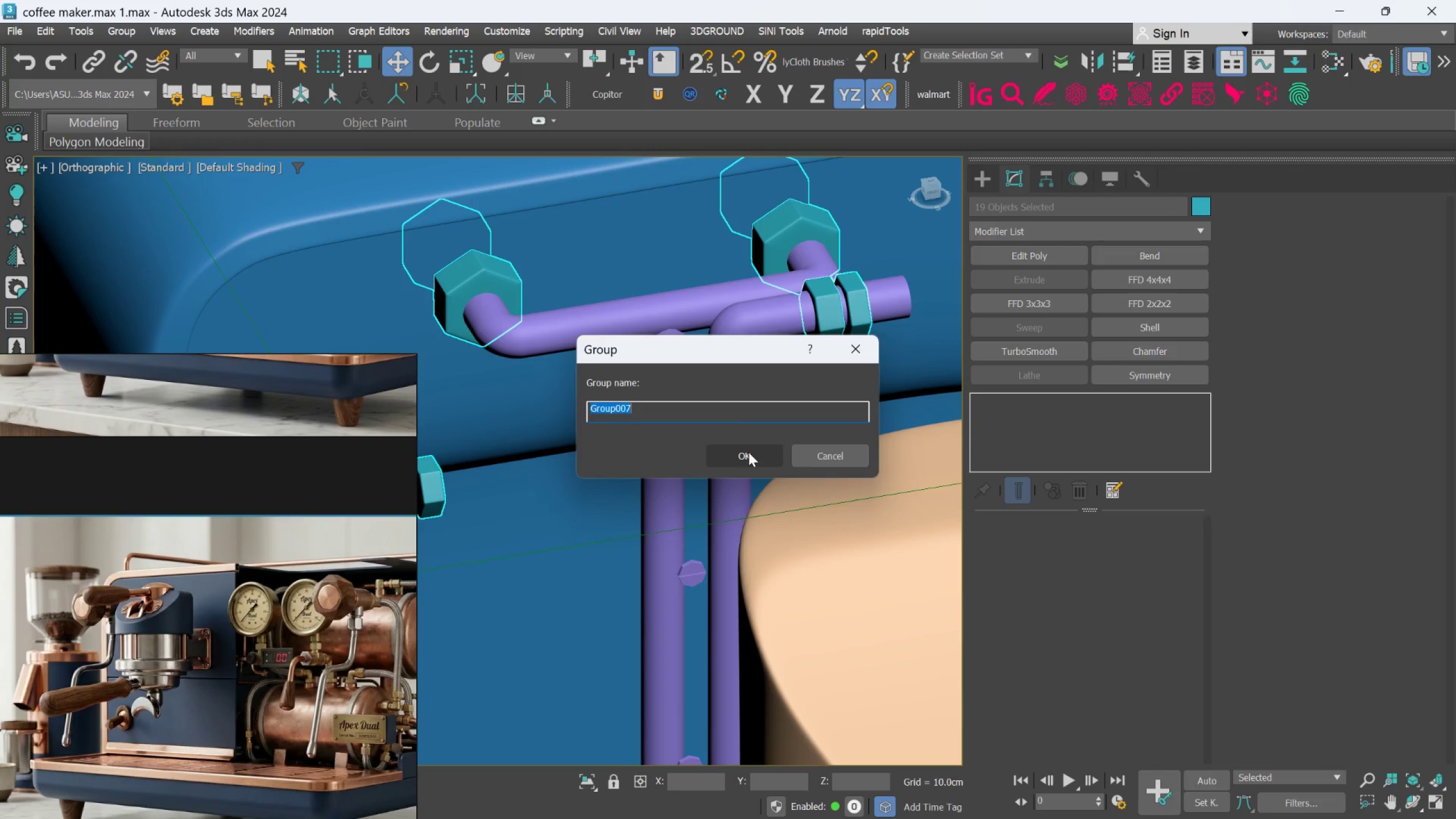 
left_click([748, 454])
 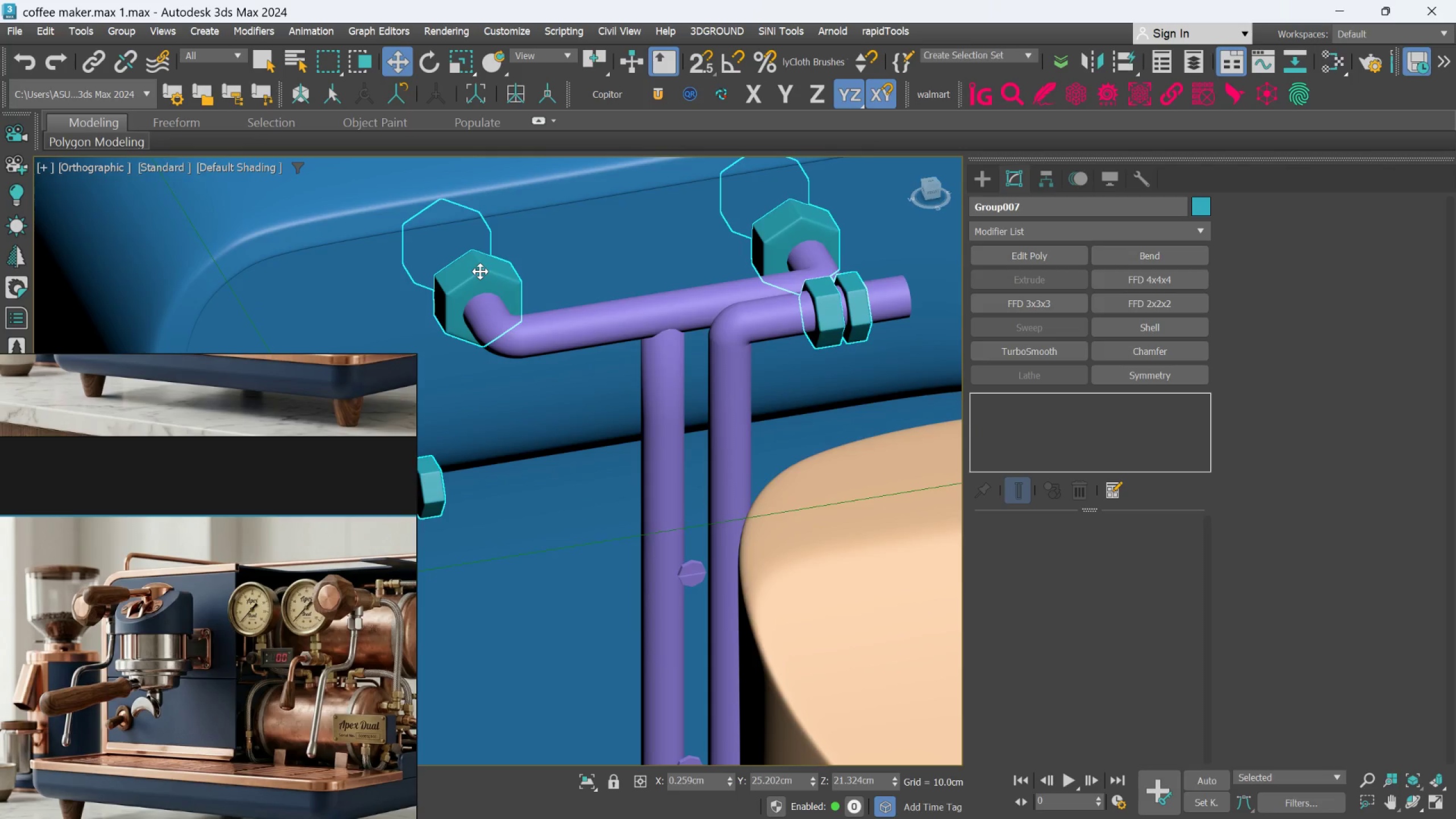 
scroll: coordinate [580, 303], scroll_direction: down, amount: 5.0
 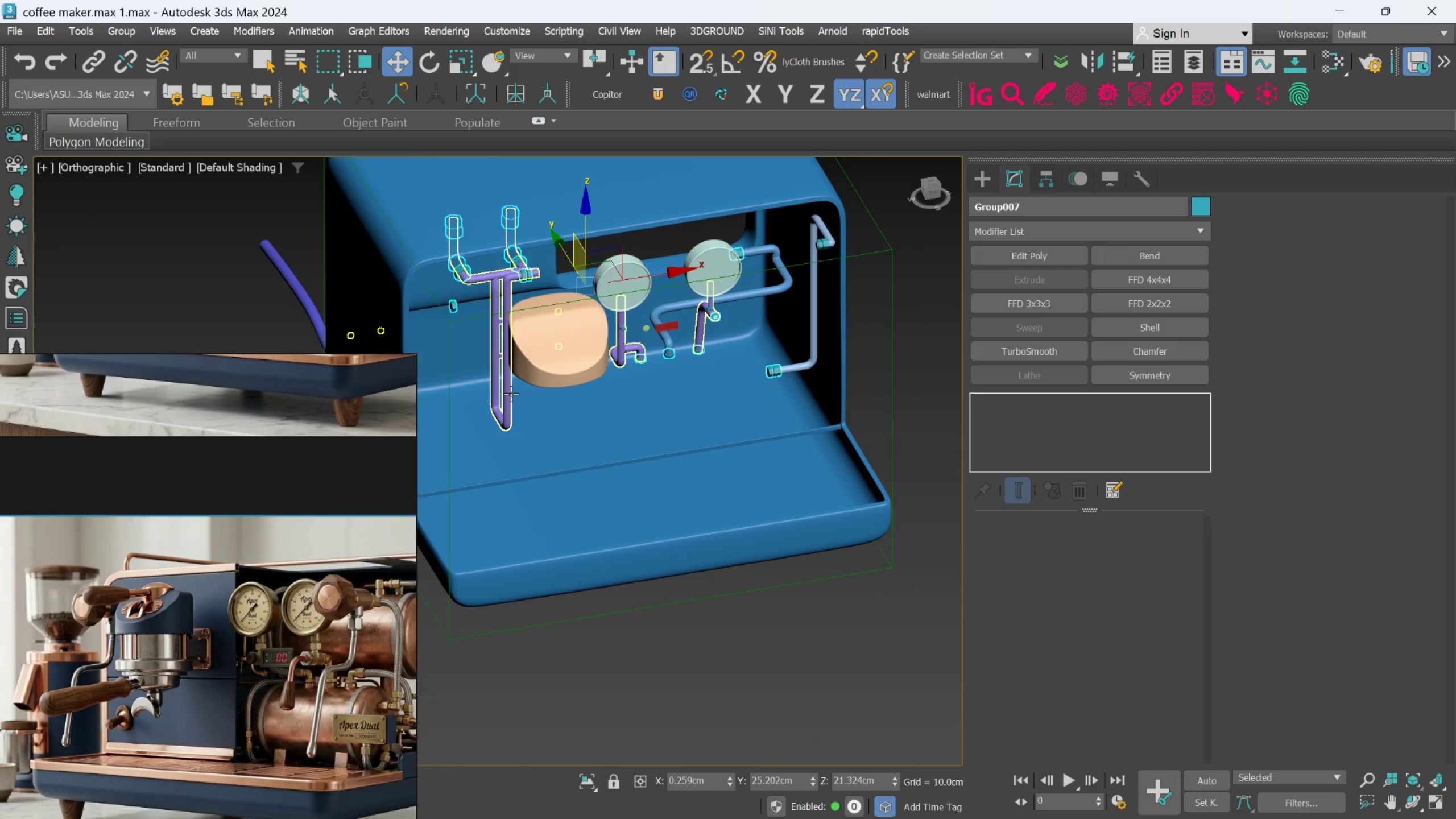 
wait(5.27)
 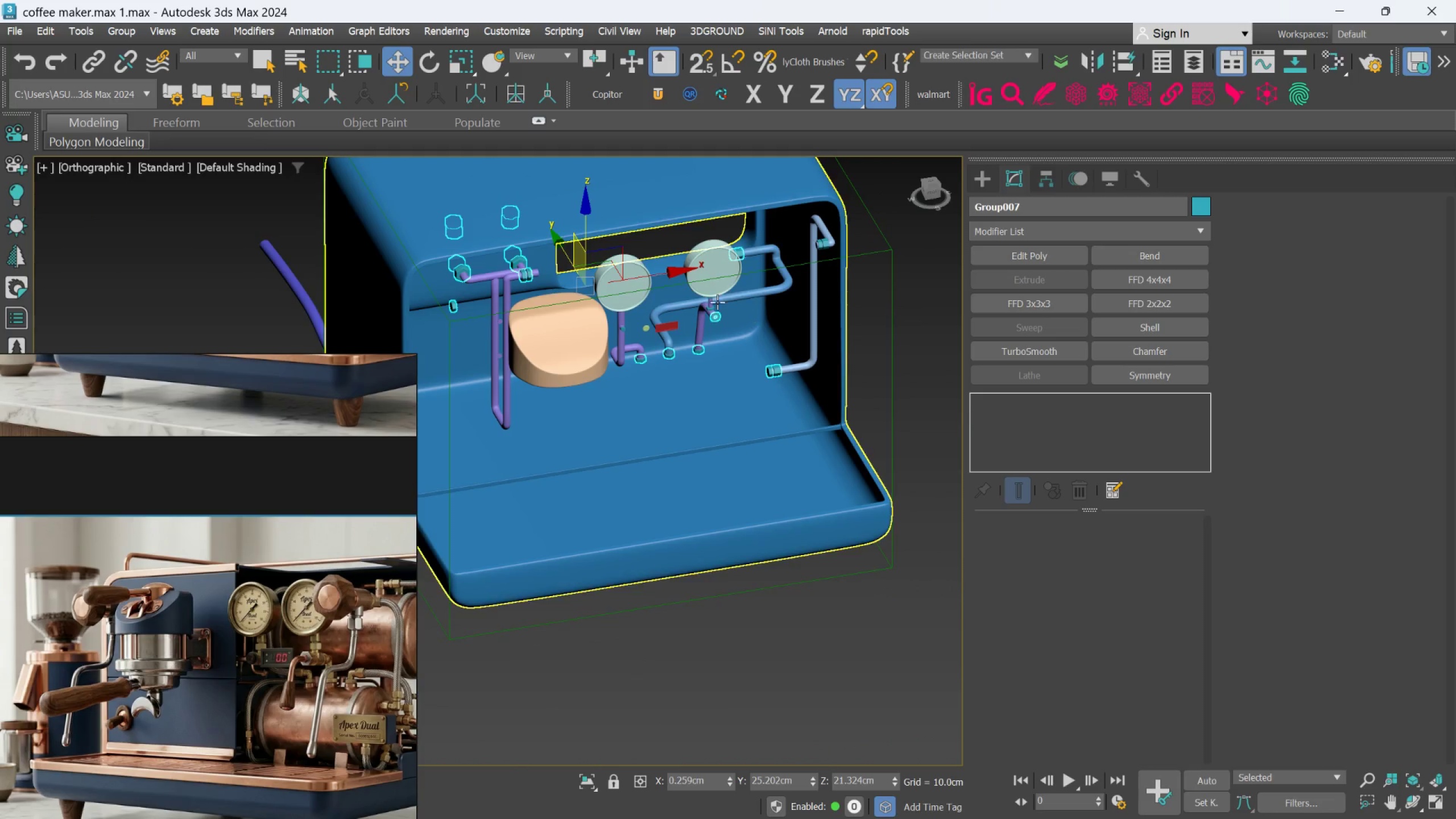 
left_click([624, 347])
 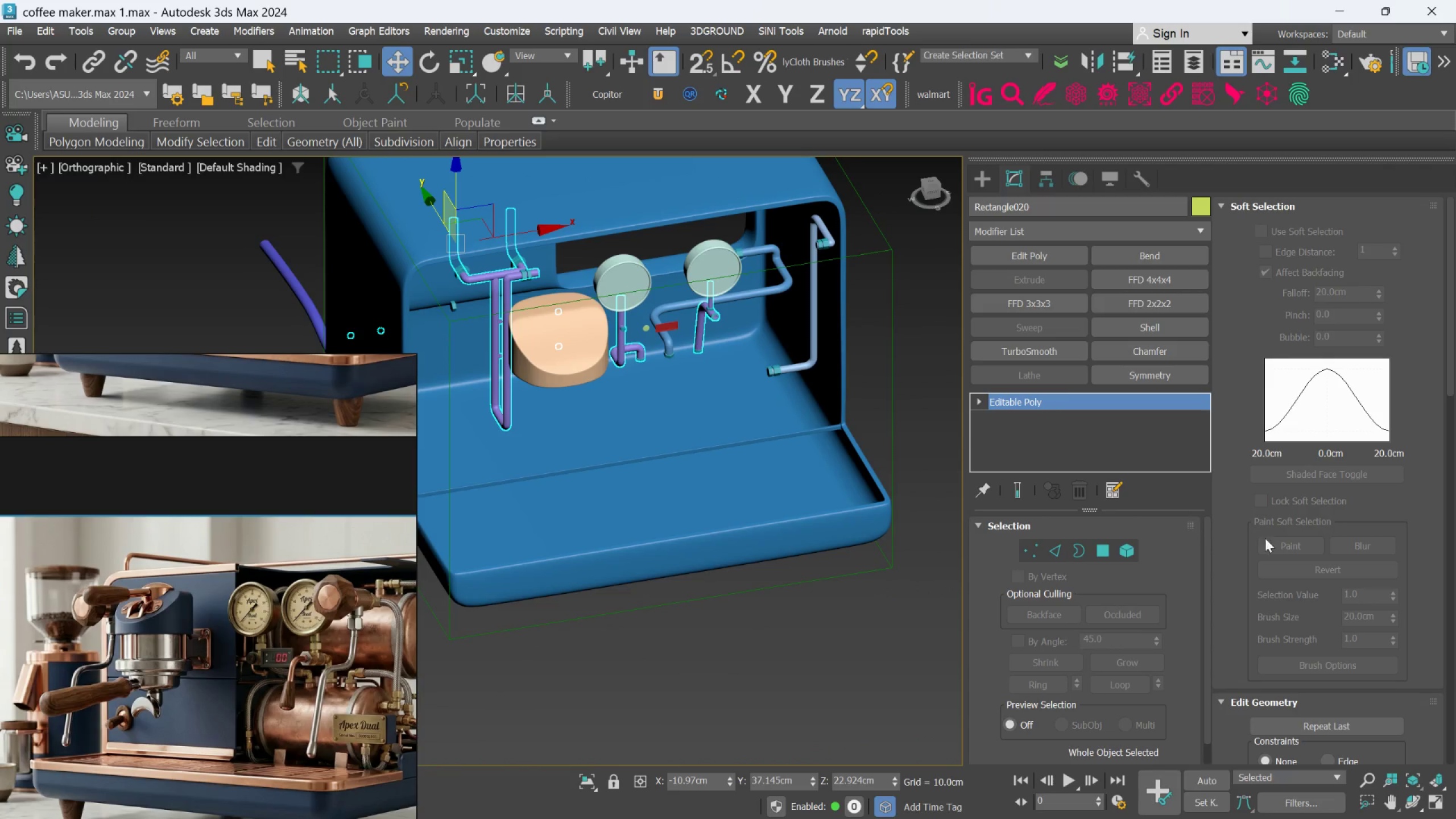 
scroll: coordinate [1293, 550], scroll_direction: down, amount: 10.0
 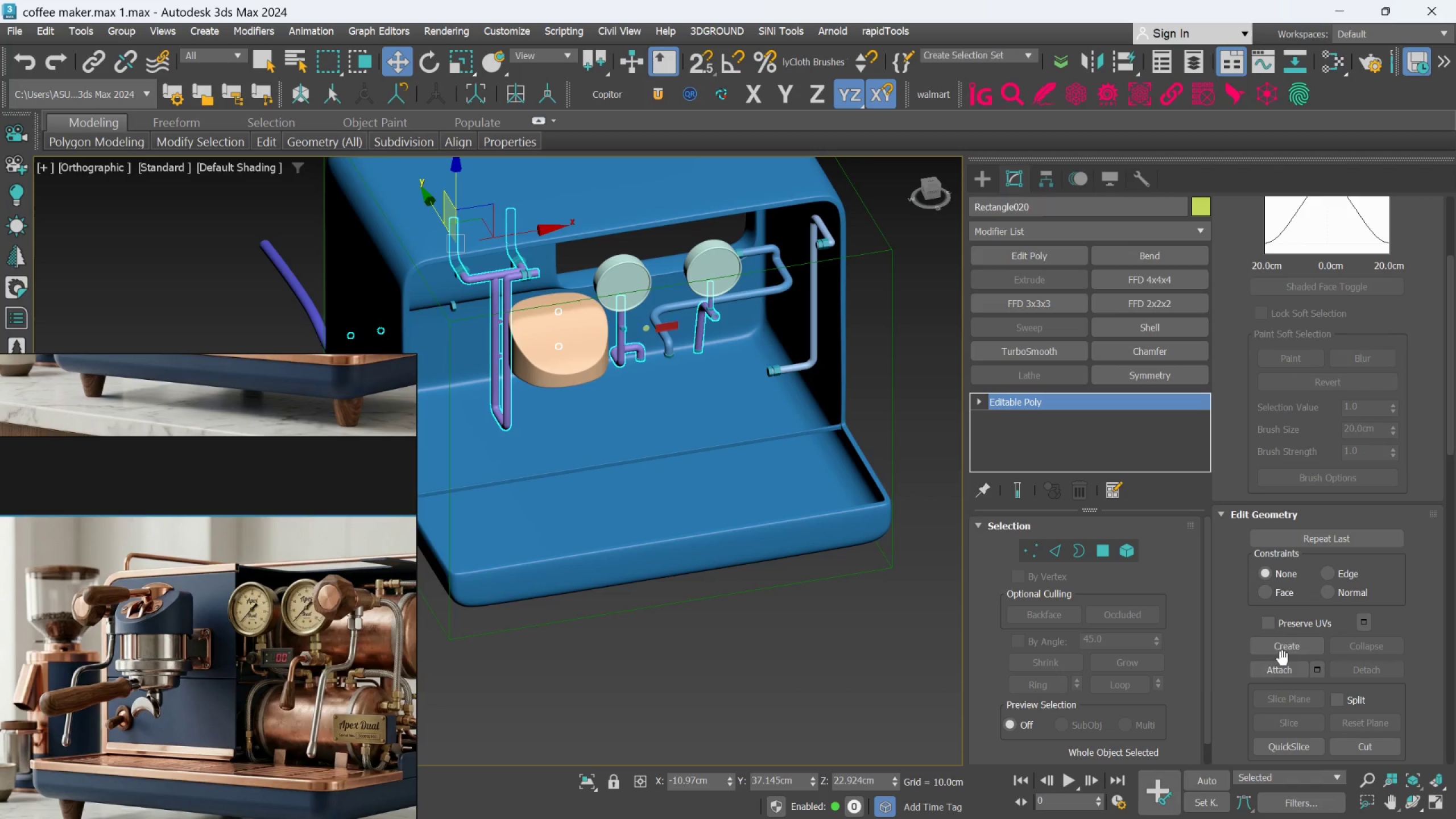 
left_click([1281, 667])
 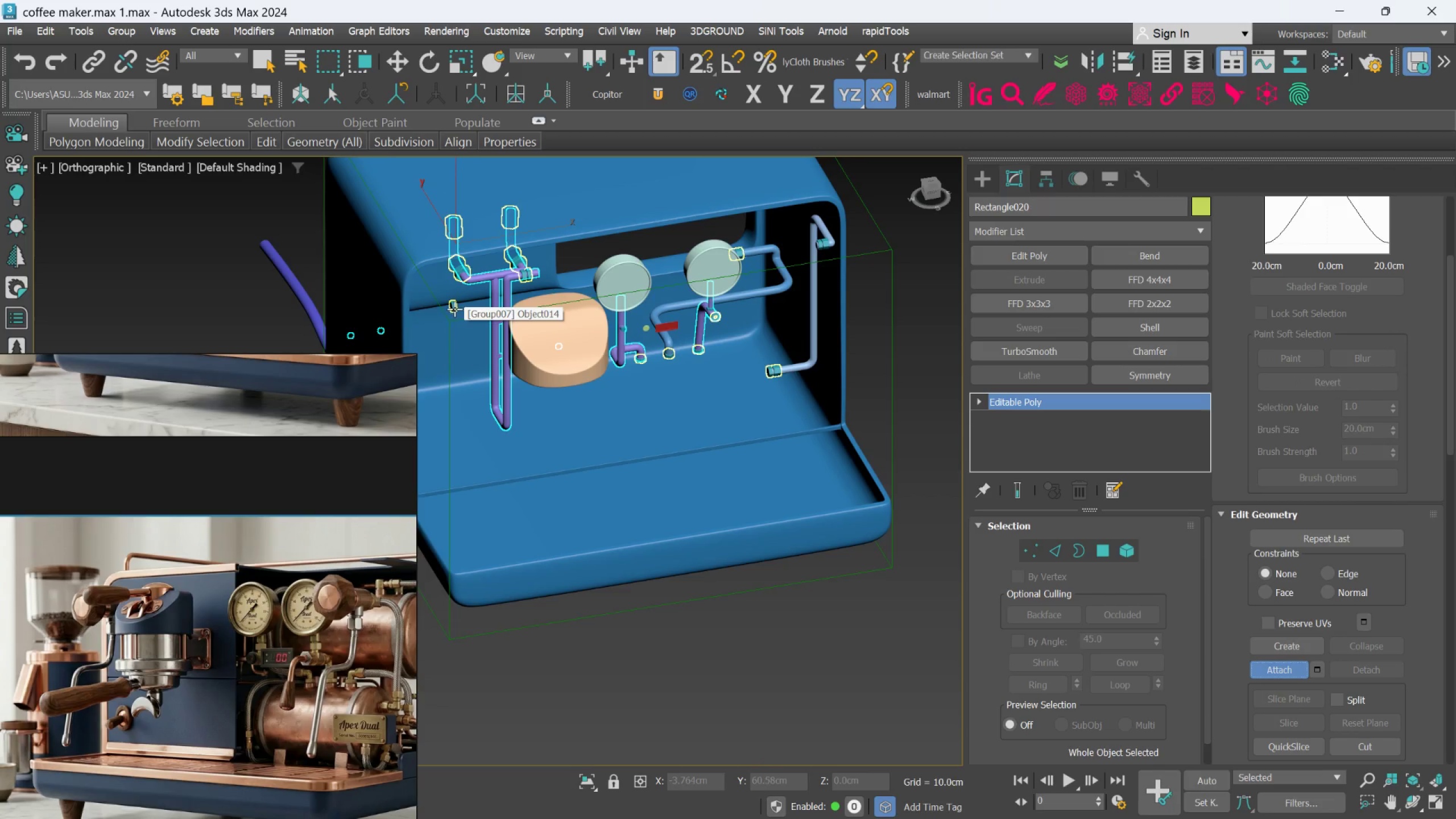 
left_click([454, 309])
 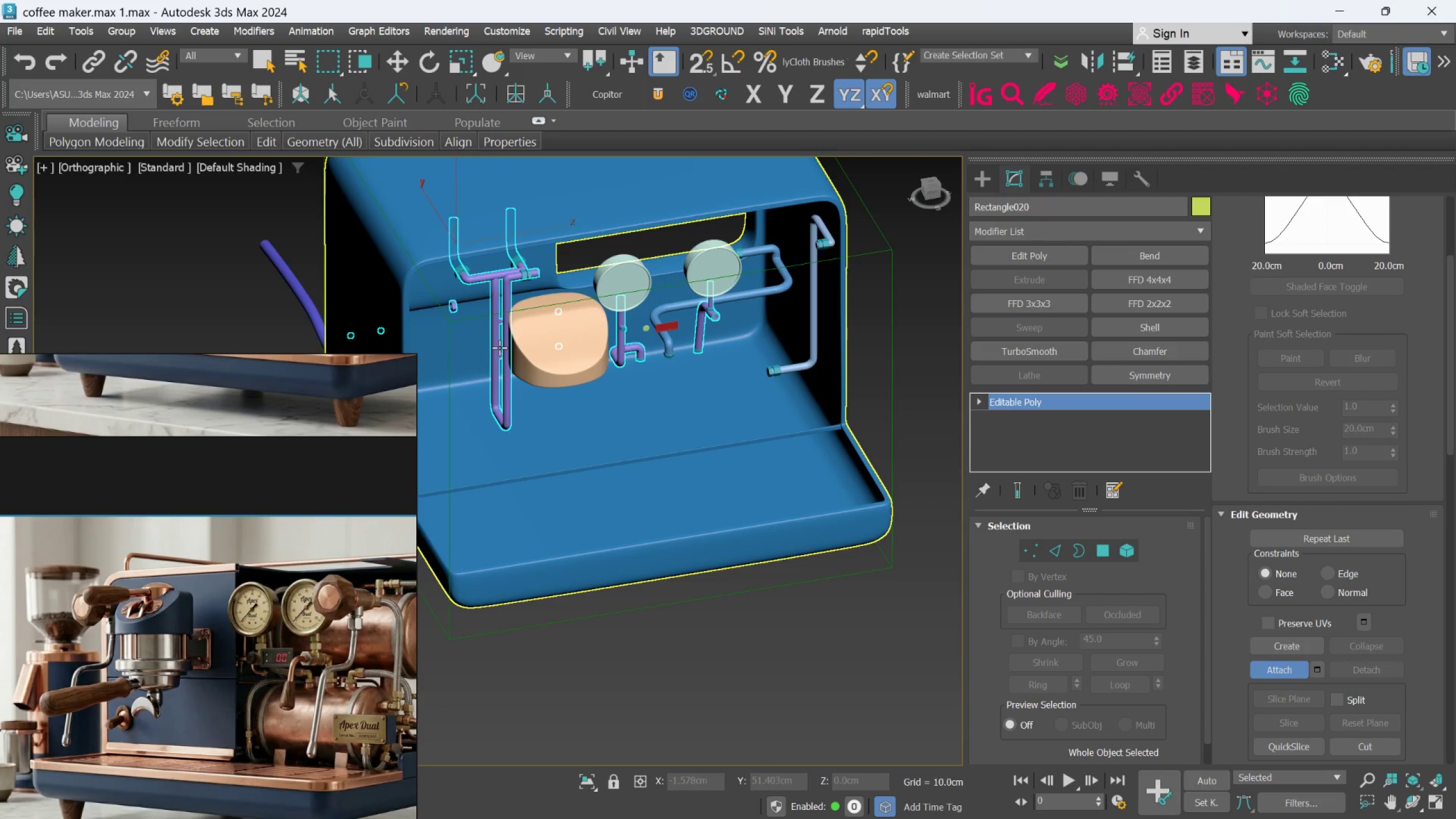 
hold_key(key=AltLeft, duration=1.25)
 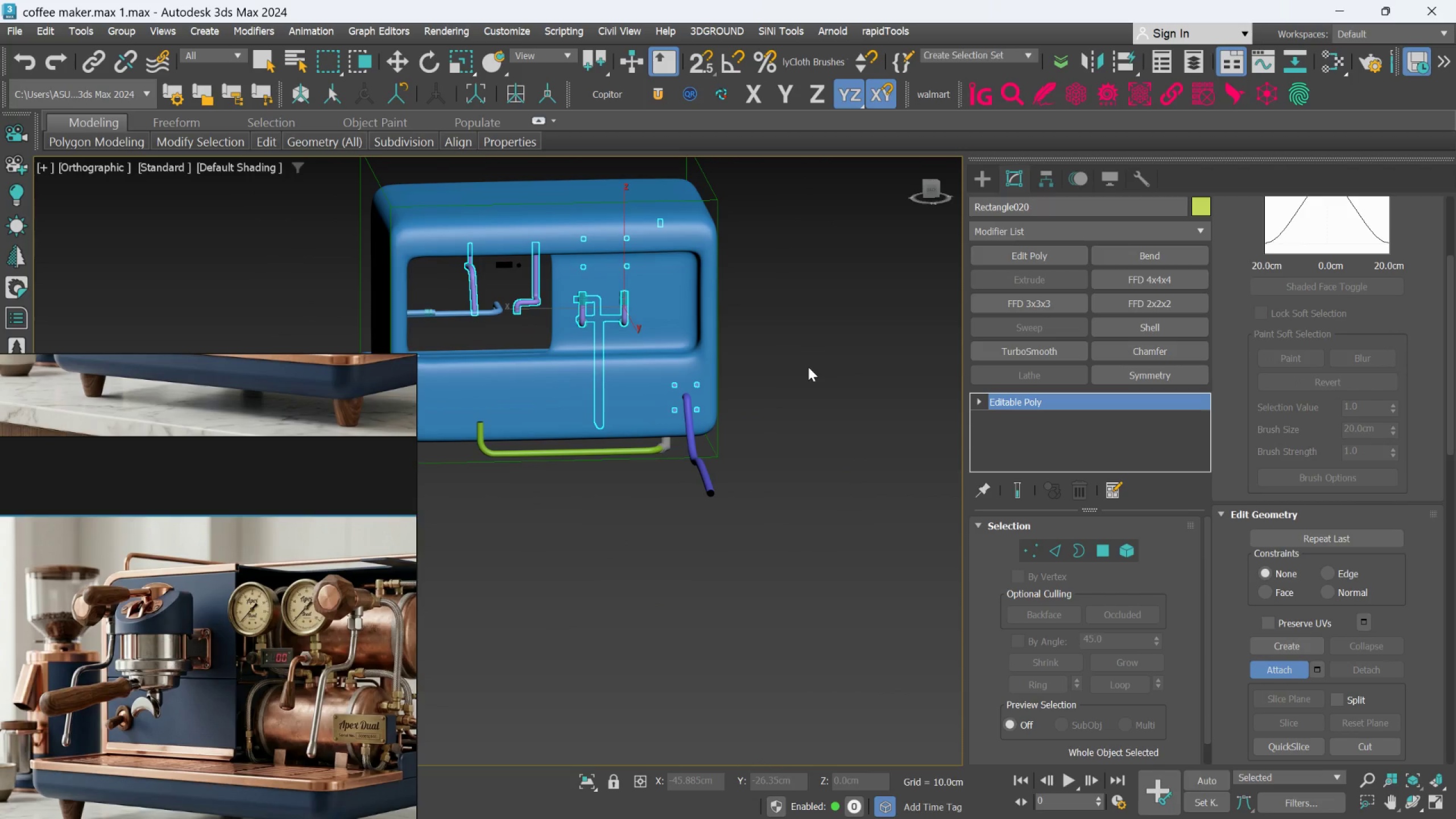 
left_click([808, 367])
 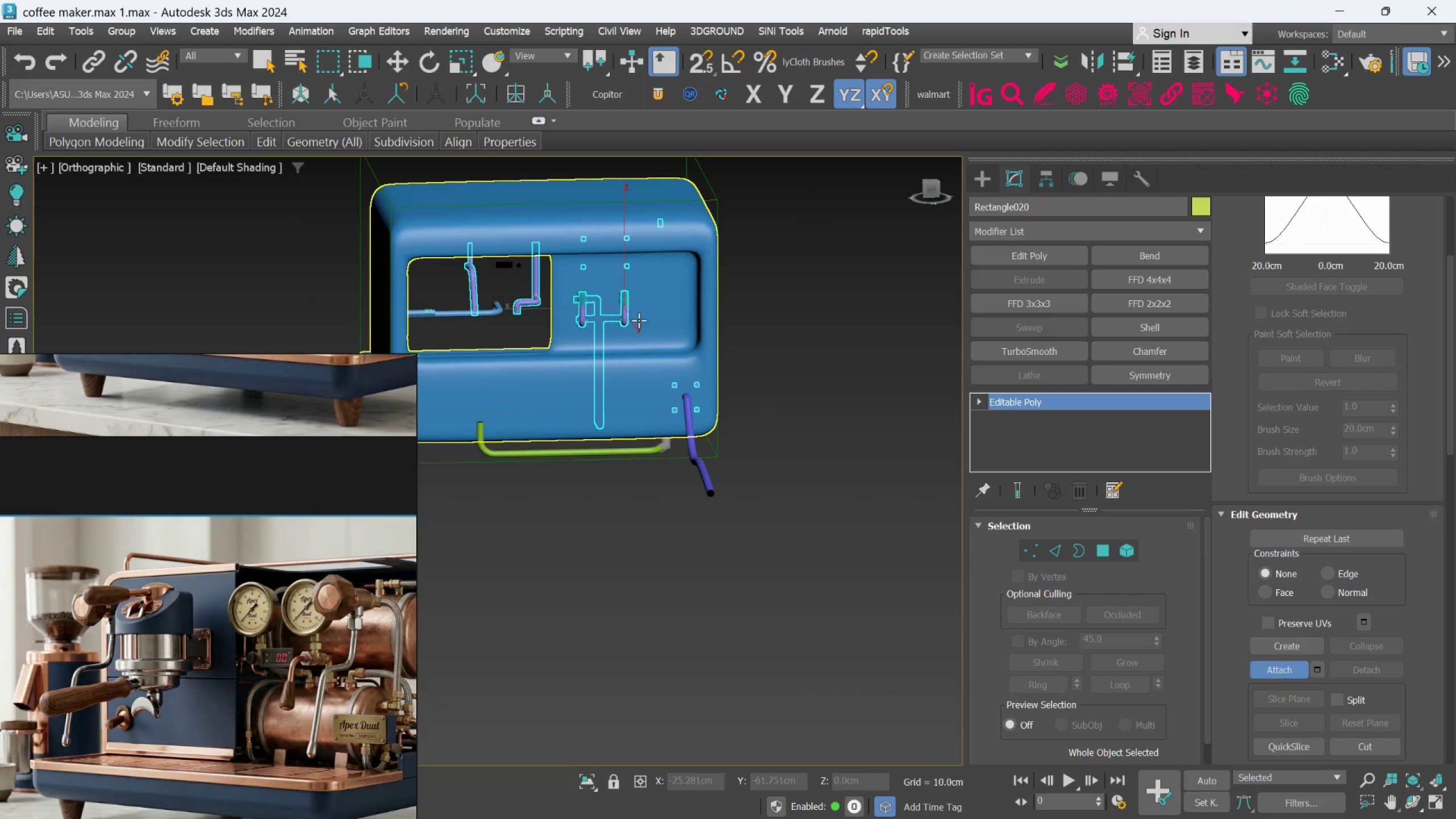 
scroll: coordinate [698, 325], scroll_direction: down, amount: 1.0
 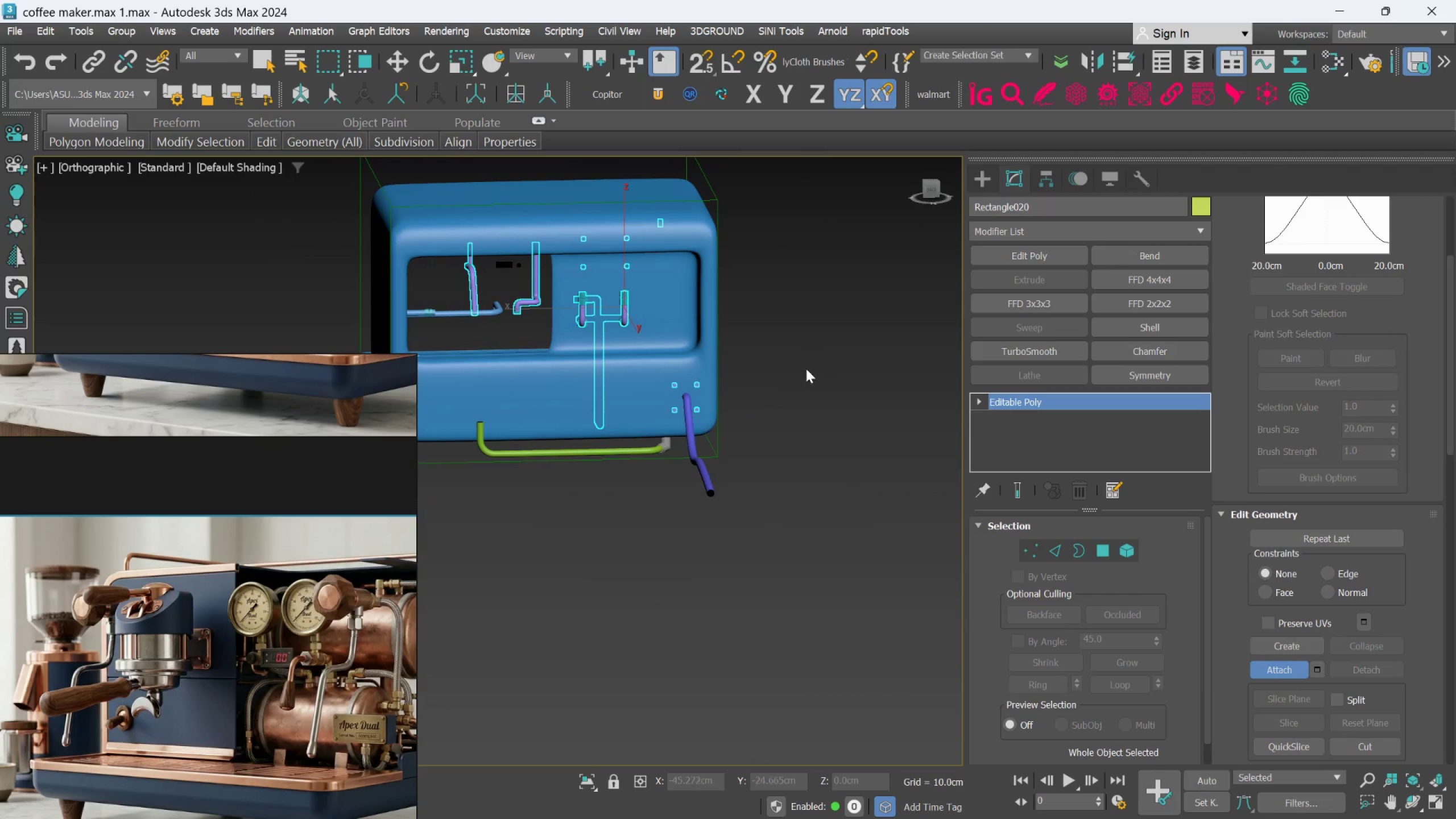 
scroll: coordinate [619, 300], scroll_direction: up, amount: 6.0
 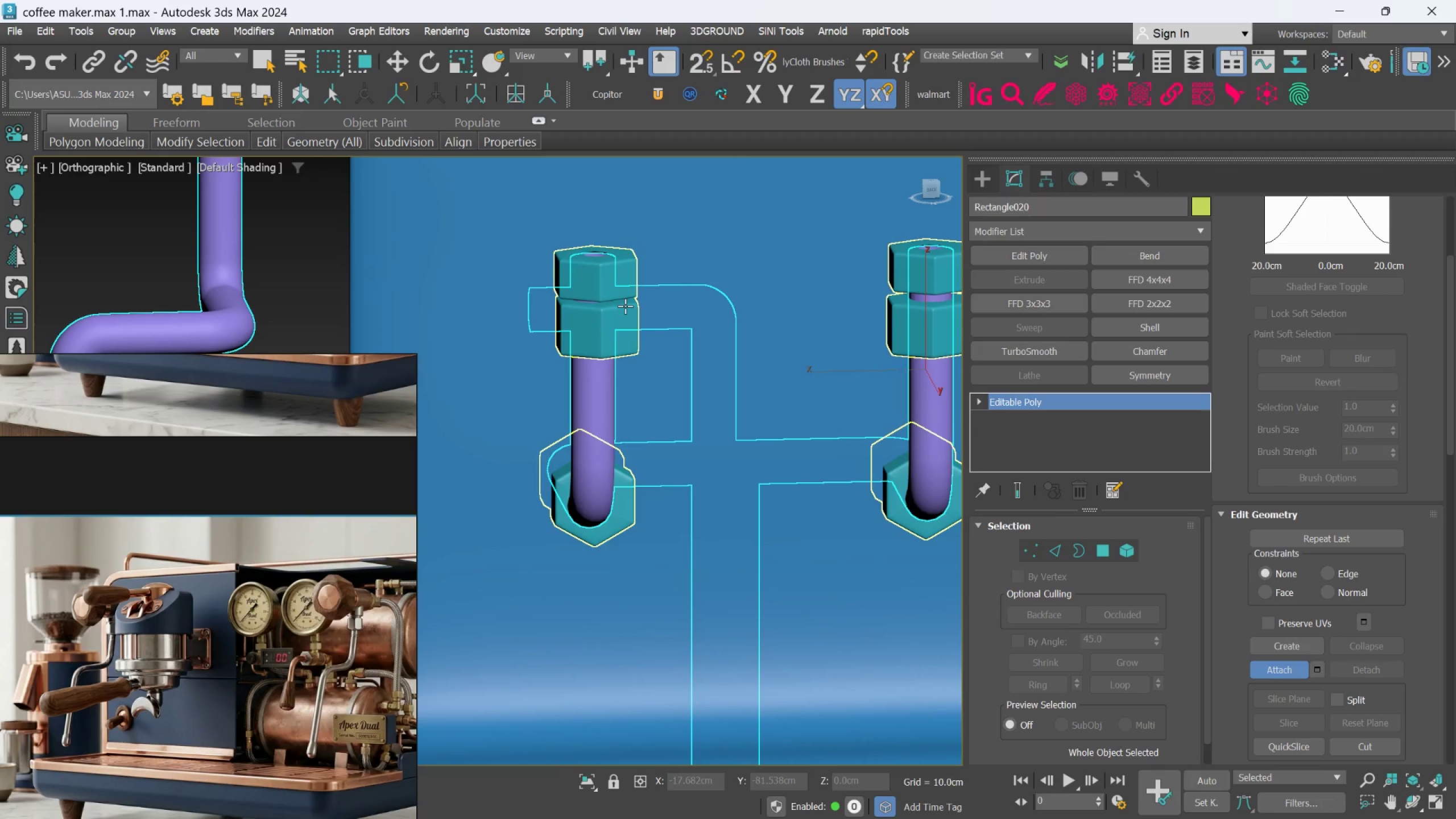 
scroll: coordinate [625, 306], scroll_direction: down, amount: 3.0
 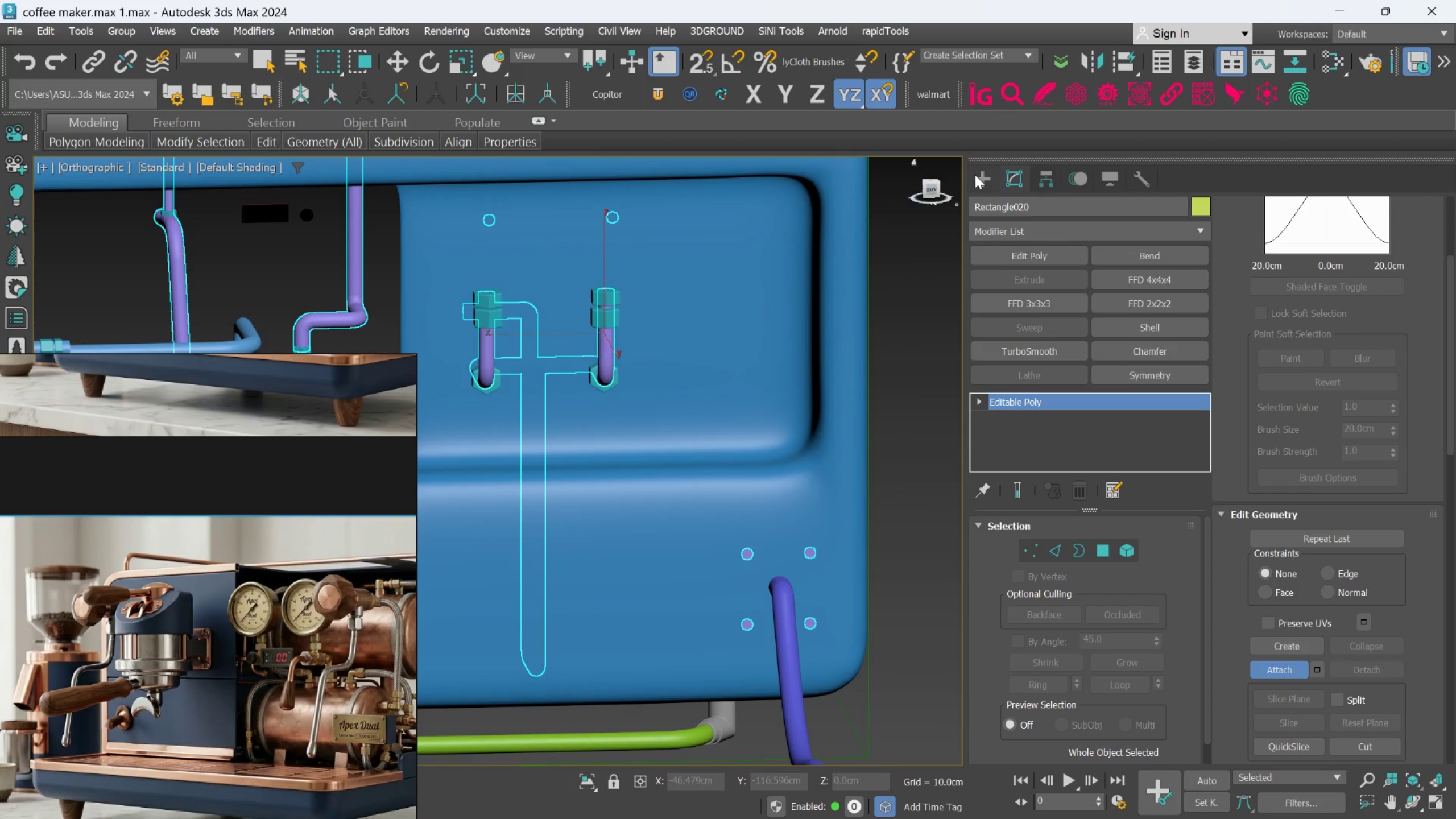 
double_click([896, 287])
 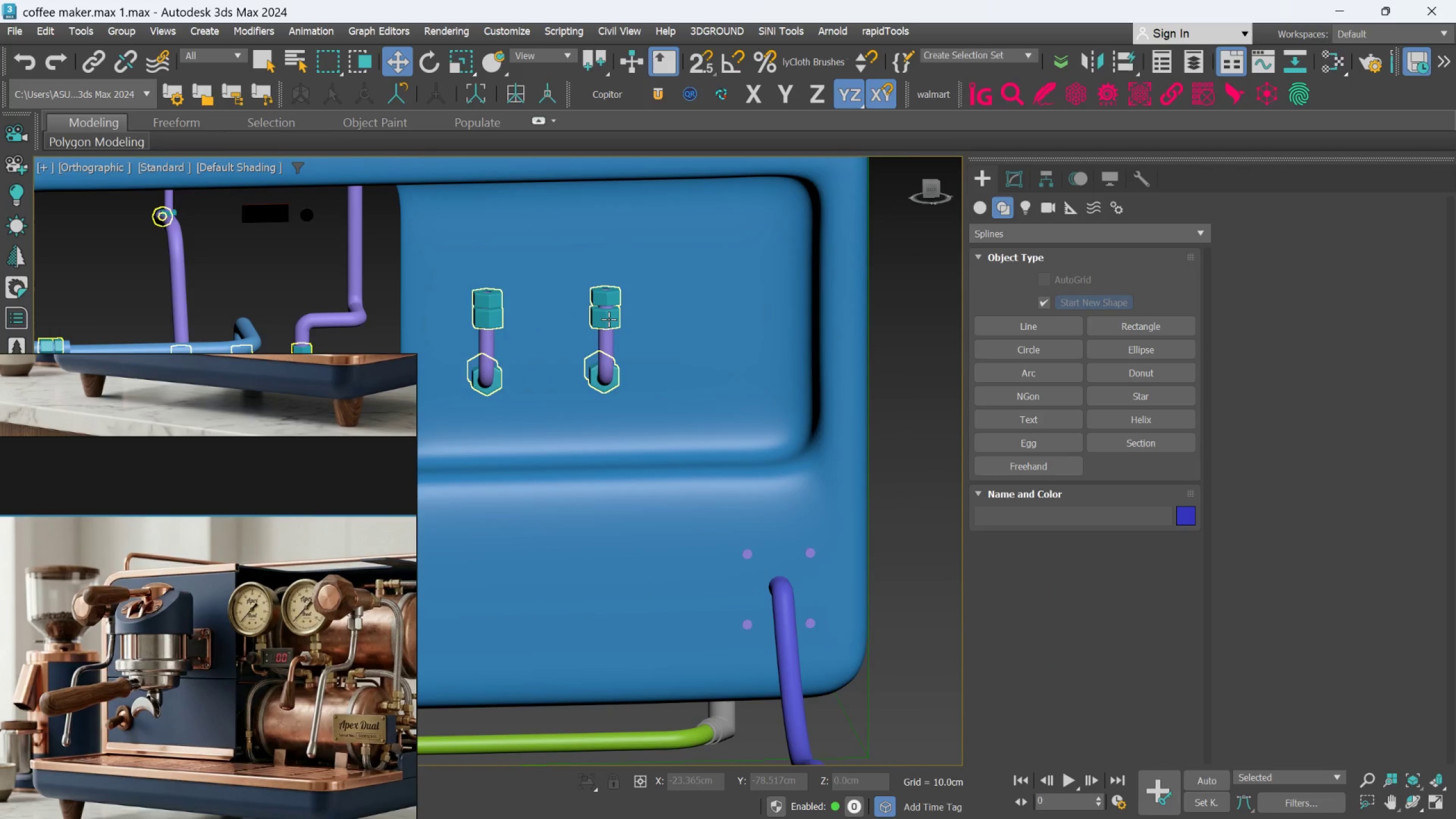 
left_click([609, 319])
 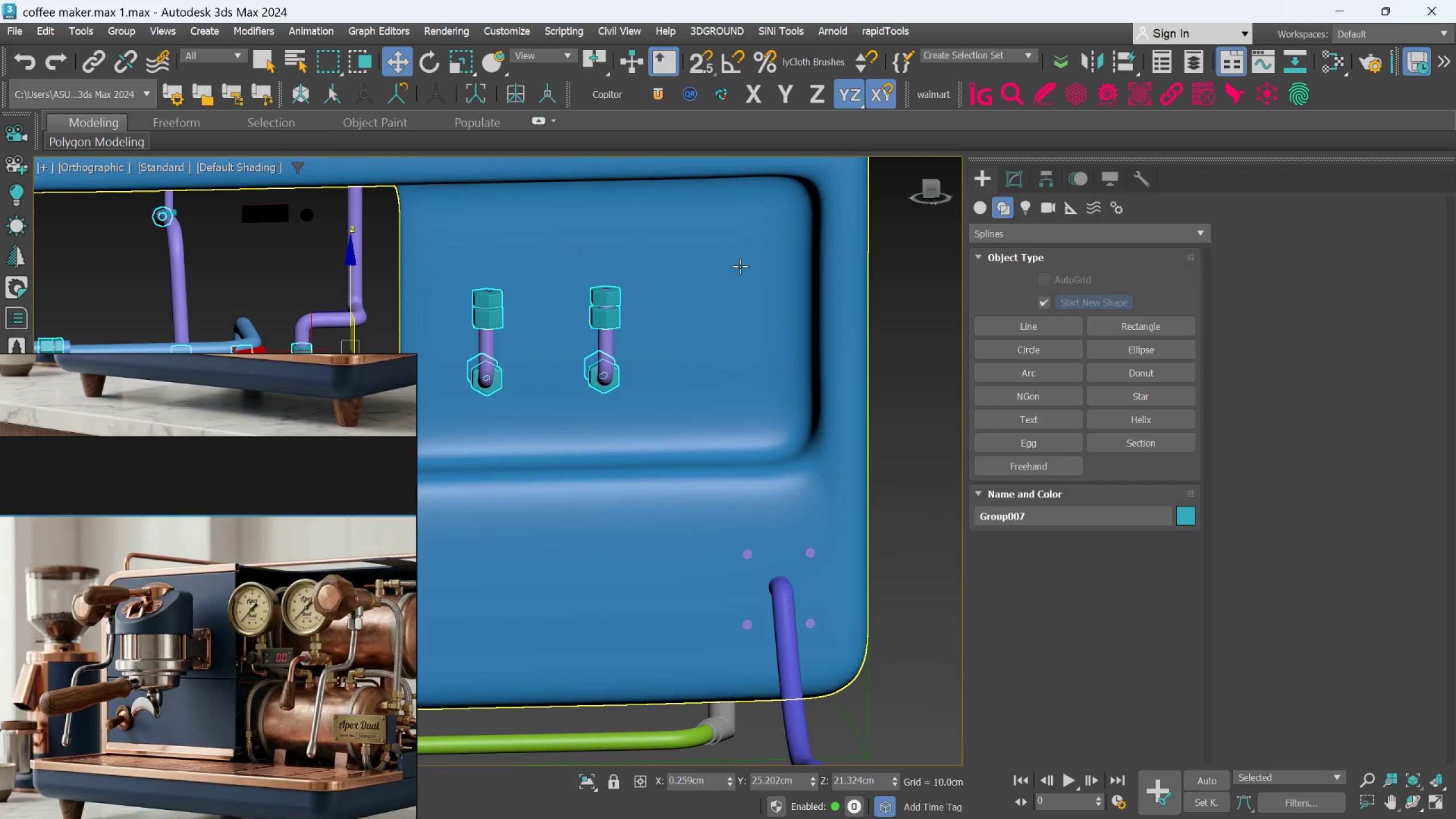 
hold_key(key=AltLeft, duration=1.28)
 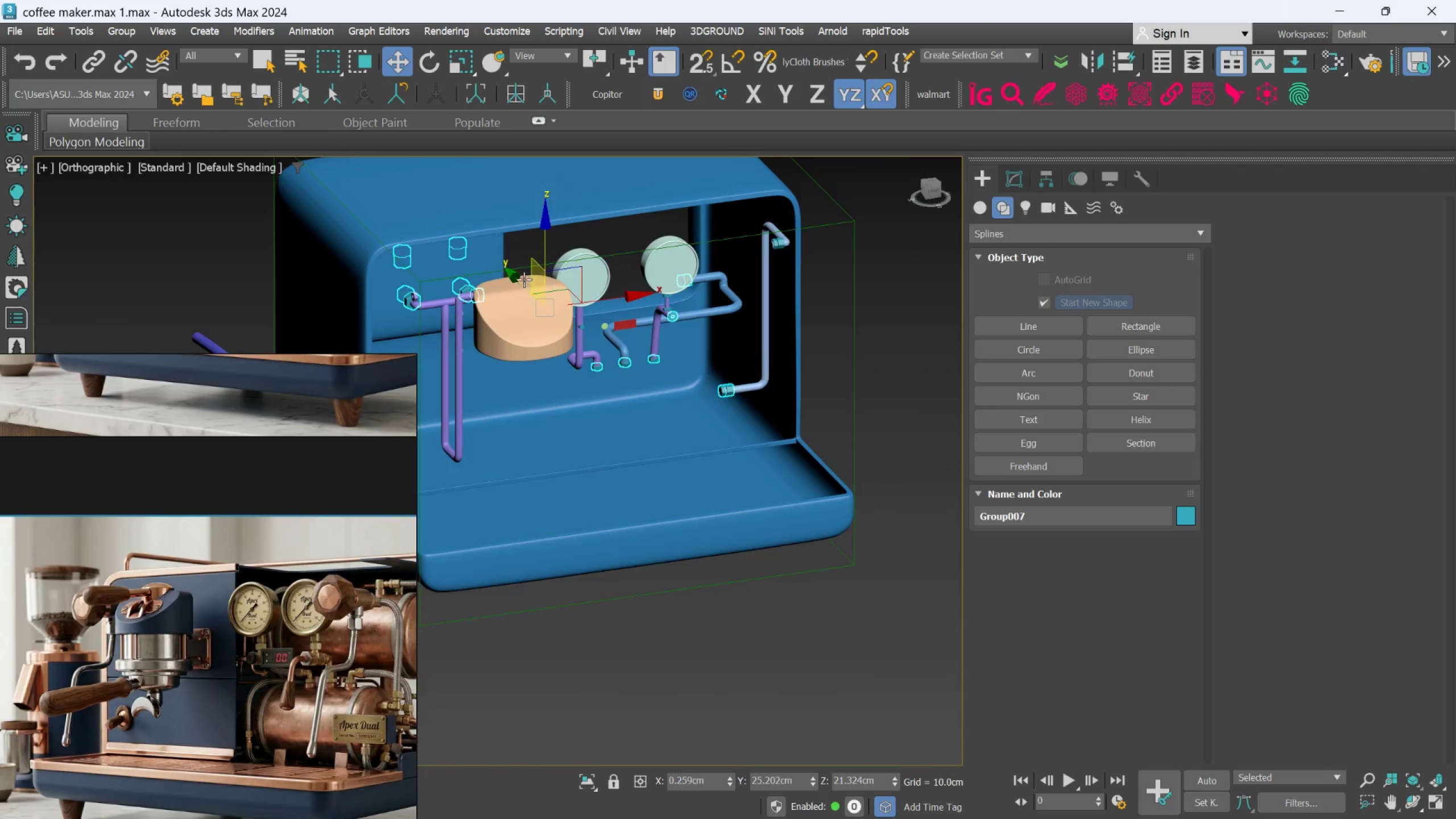 
scroll: coordinate [740, 266], scroll_direction: down, amount: 2.0
 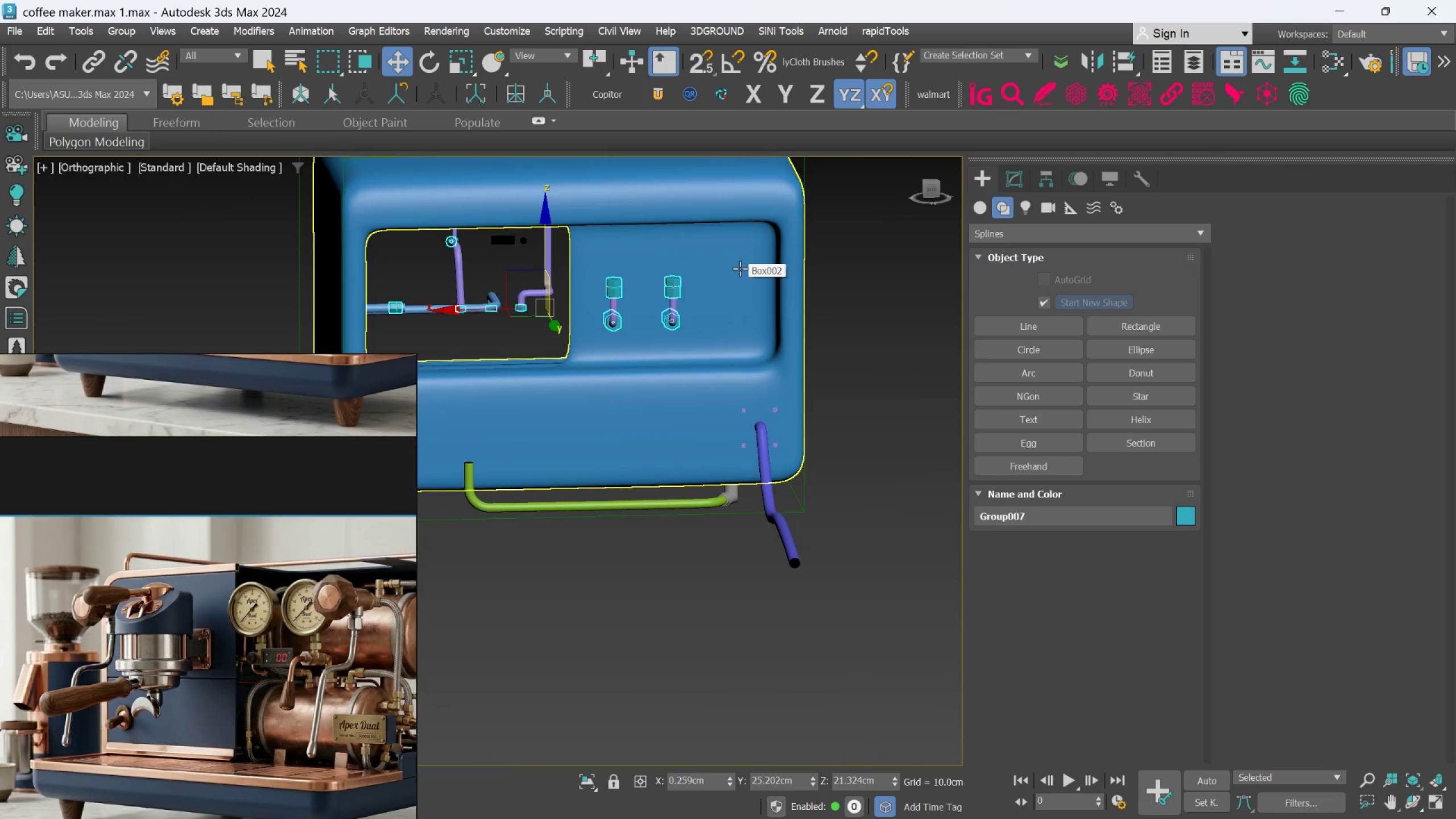 
scroll: coordinate [513, 278], scroll_direction: up, amount: 2.0
 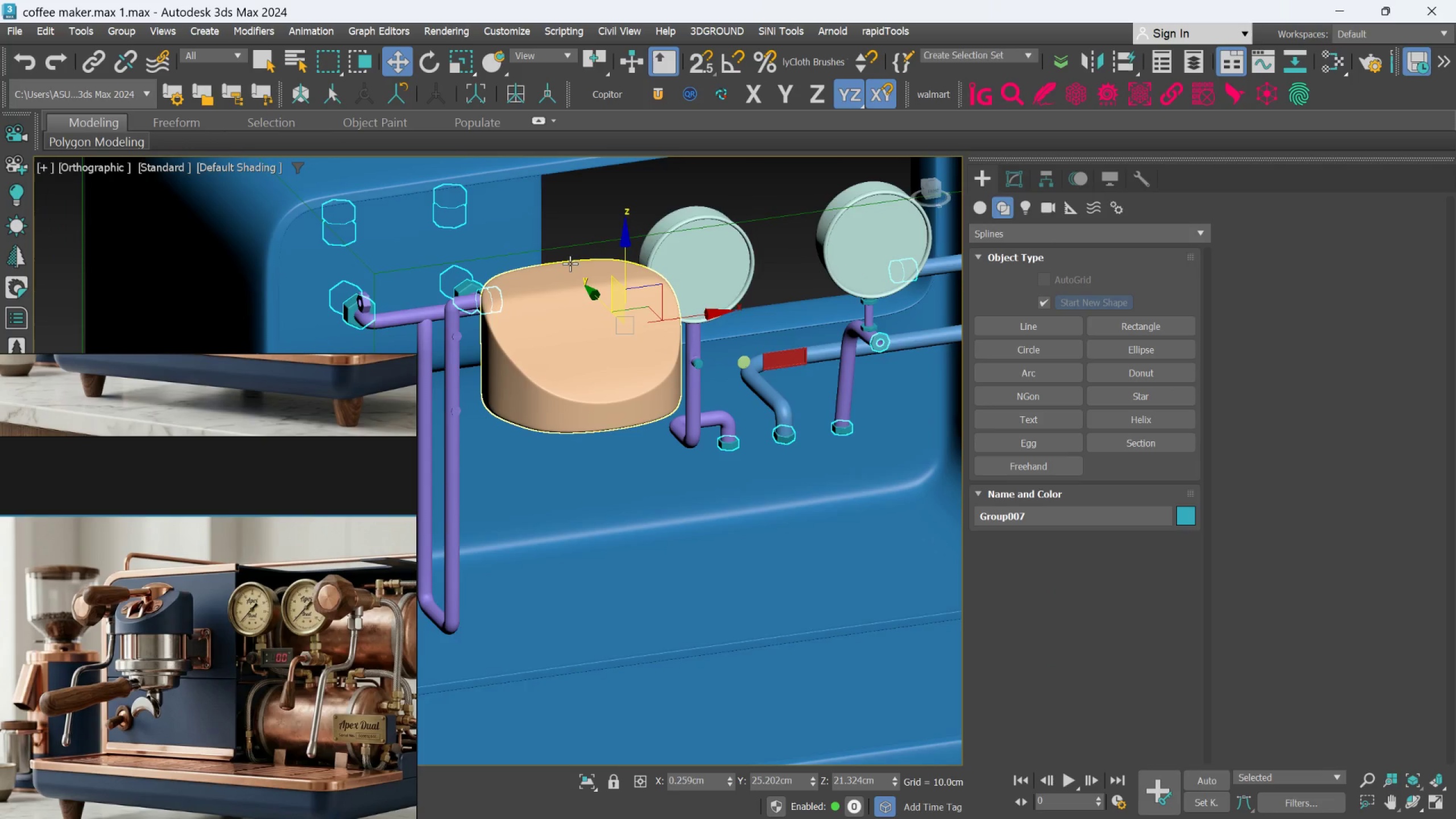 
key(Control+Z)
 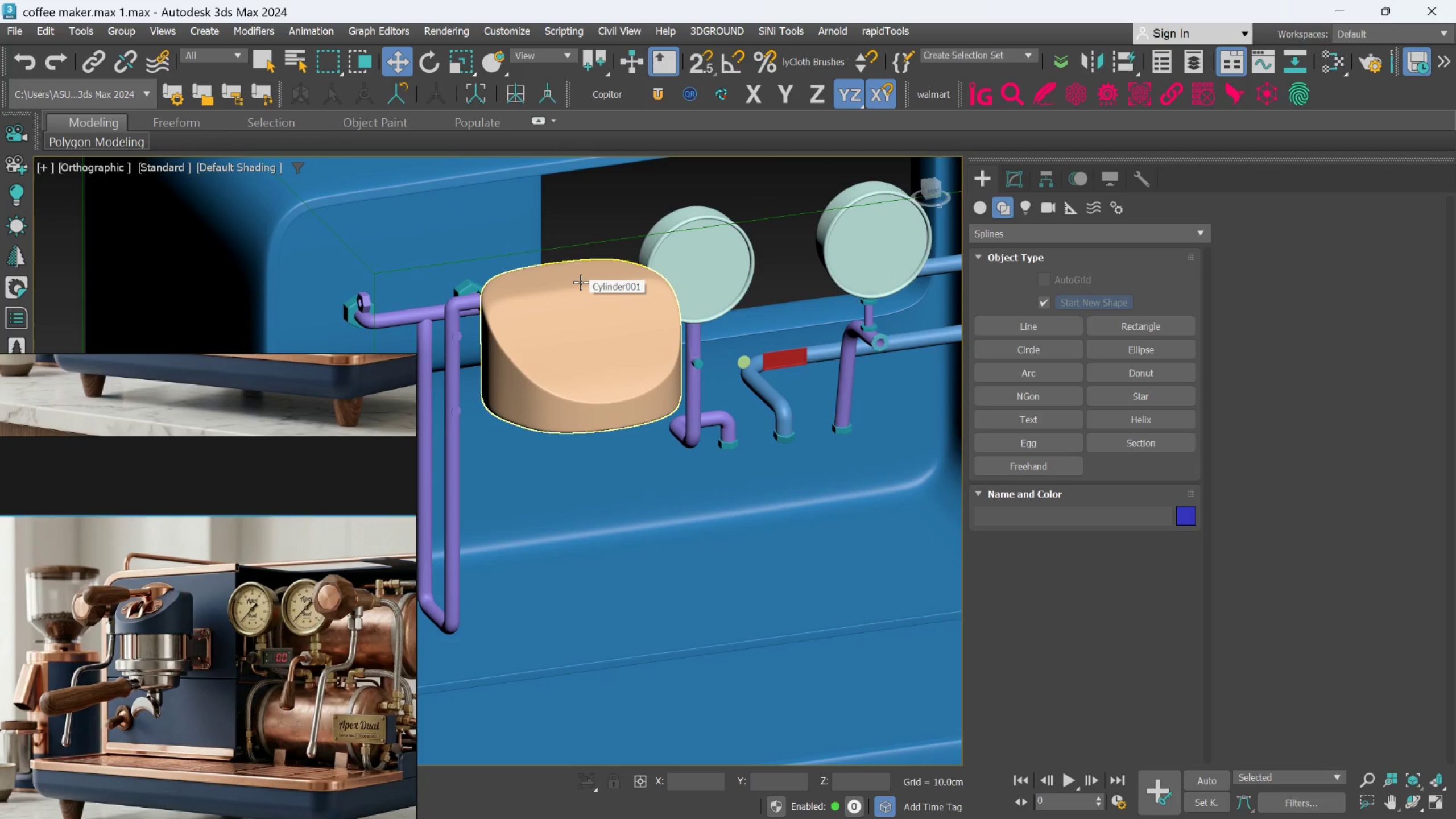 
scroll: coordinate [581, 282], scroll_direction: down, amount: 2.0
 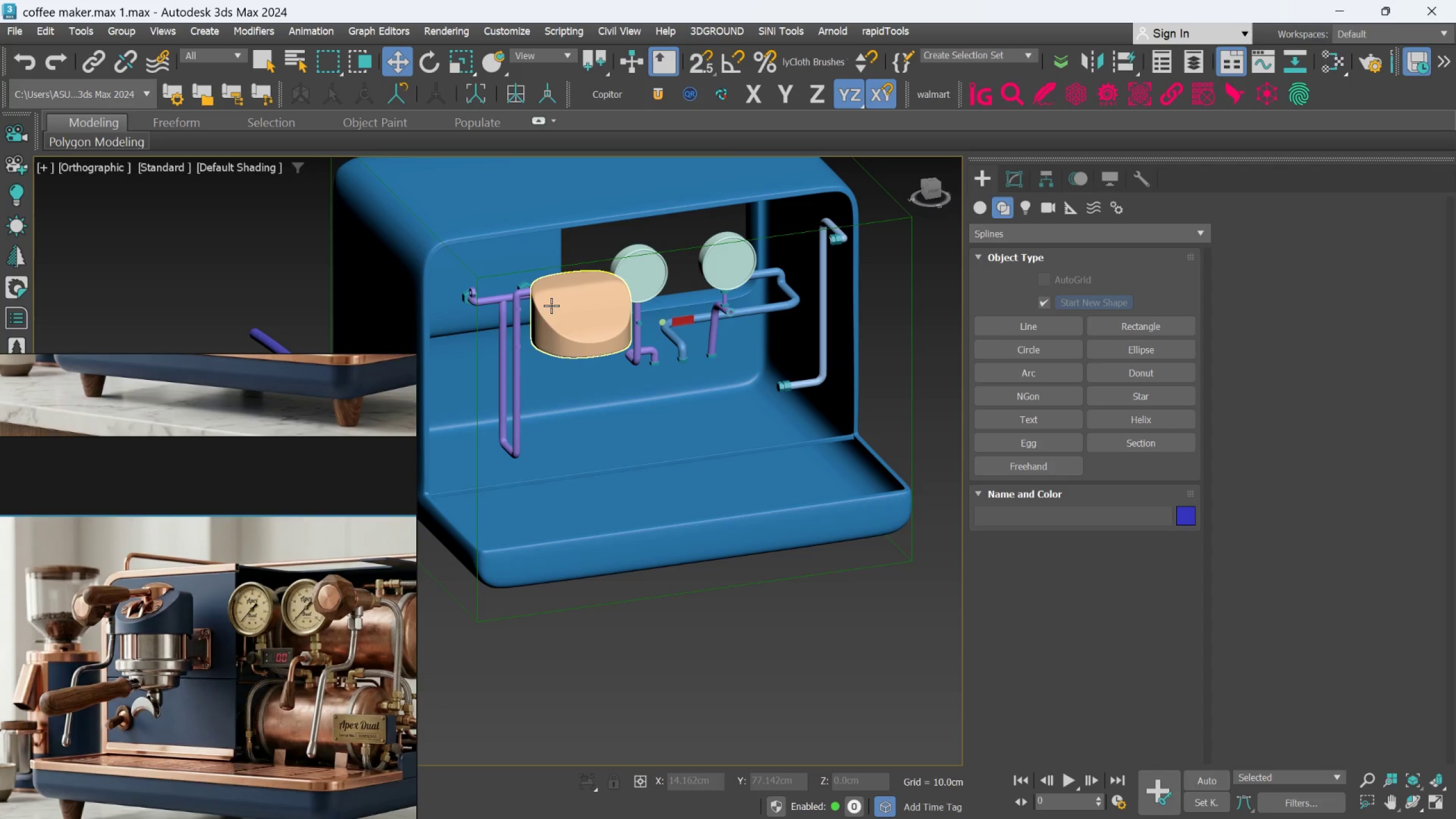 
hold_key(key=AltLeft, duration=0.67)
 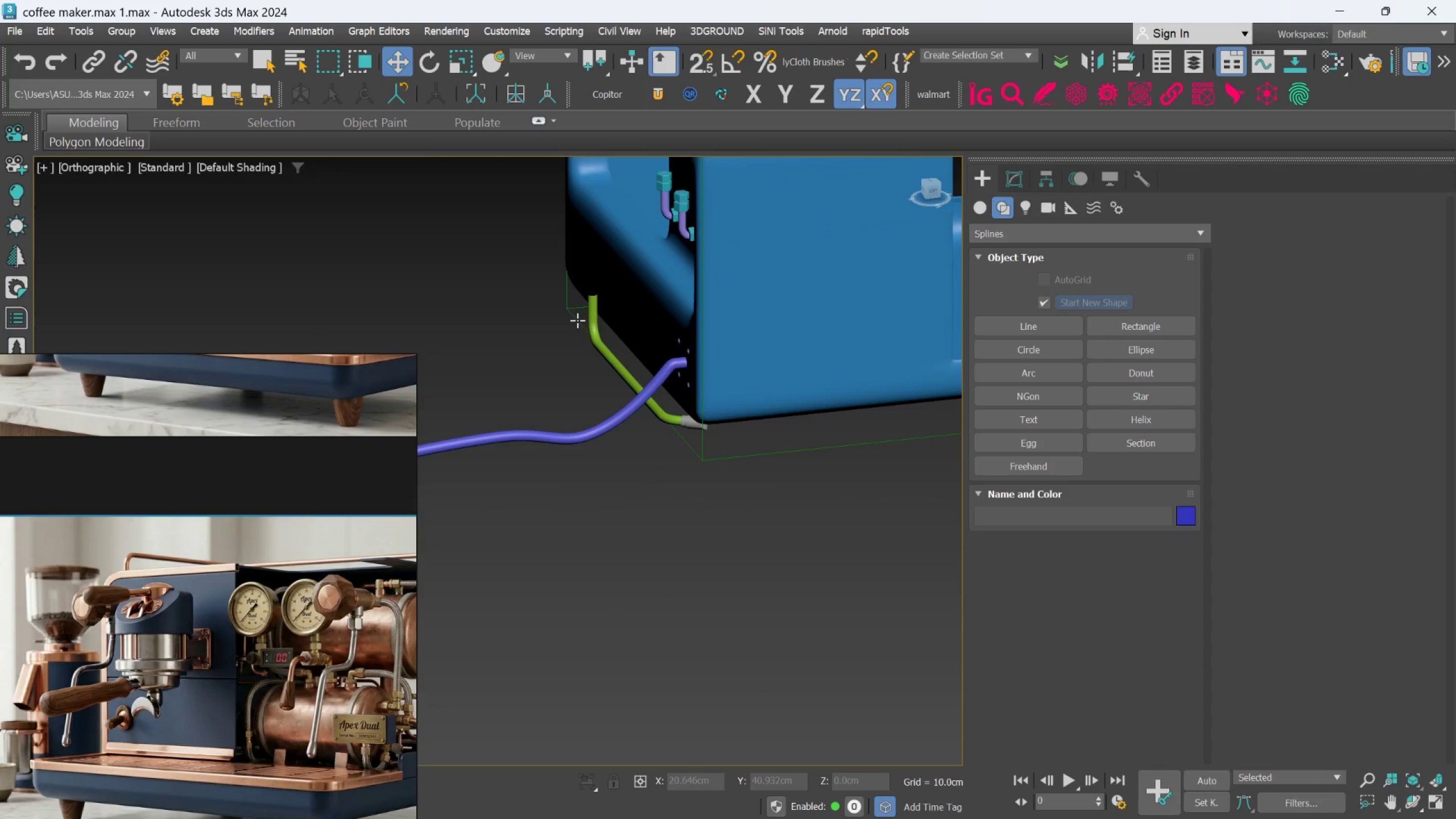 
key(Alt+AltLeft)
 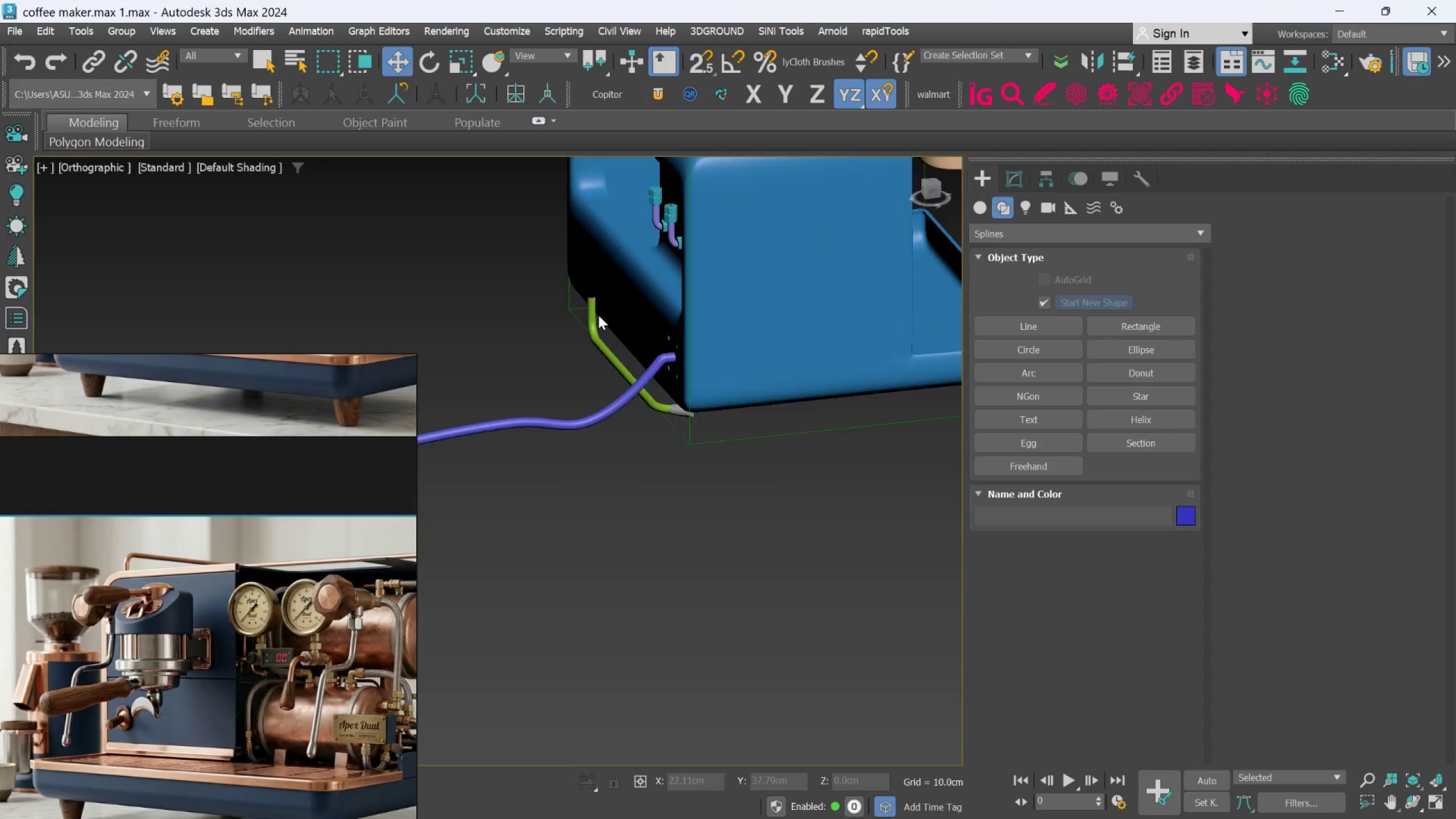 
scroll: coordinate [584, 313], scroll_direction: down, amount: 1.0
 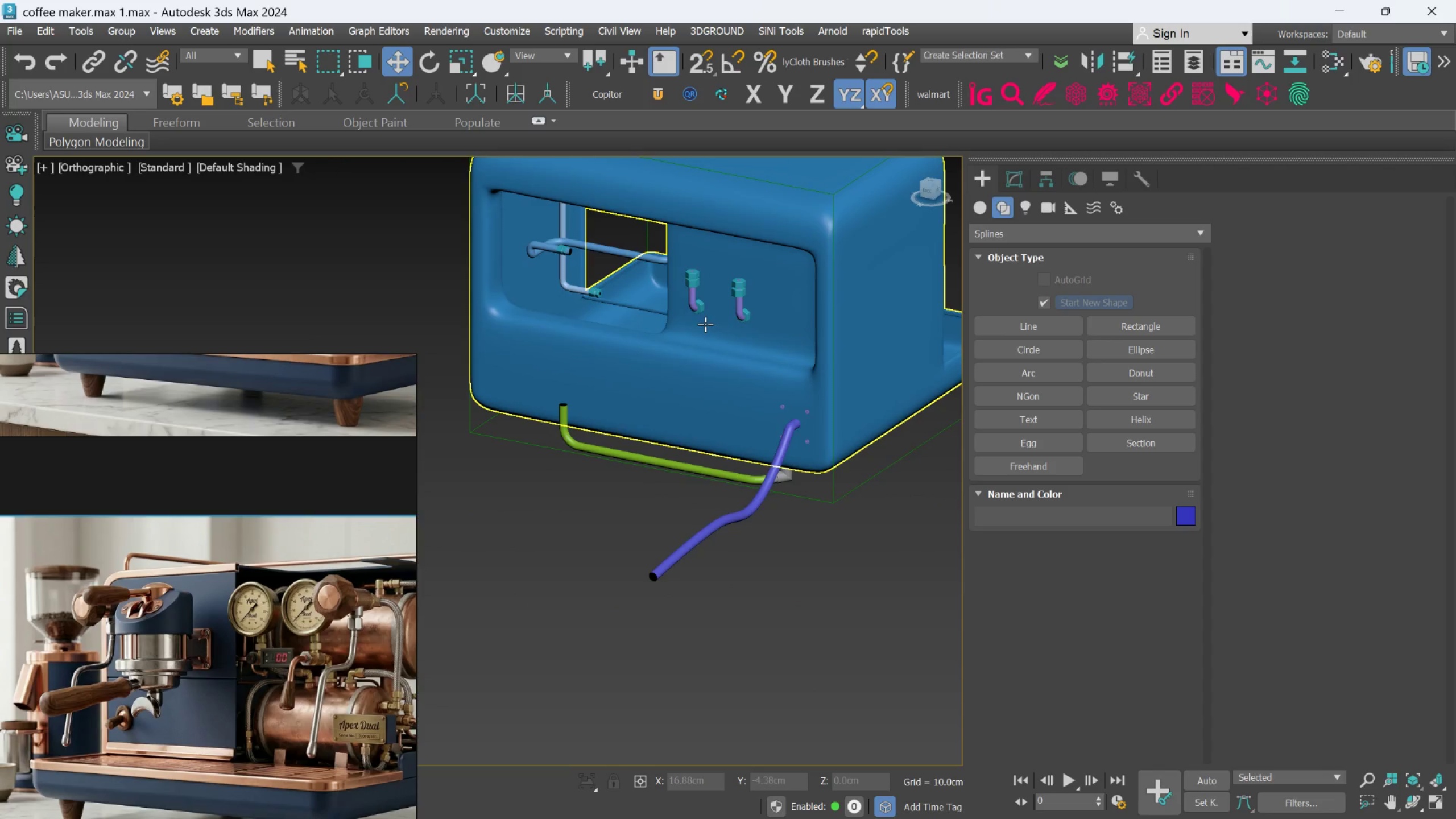 
scroll: coordinate [749, 286], scroll_direction: up, amount: 2.0
 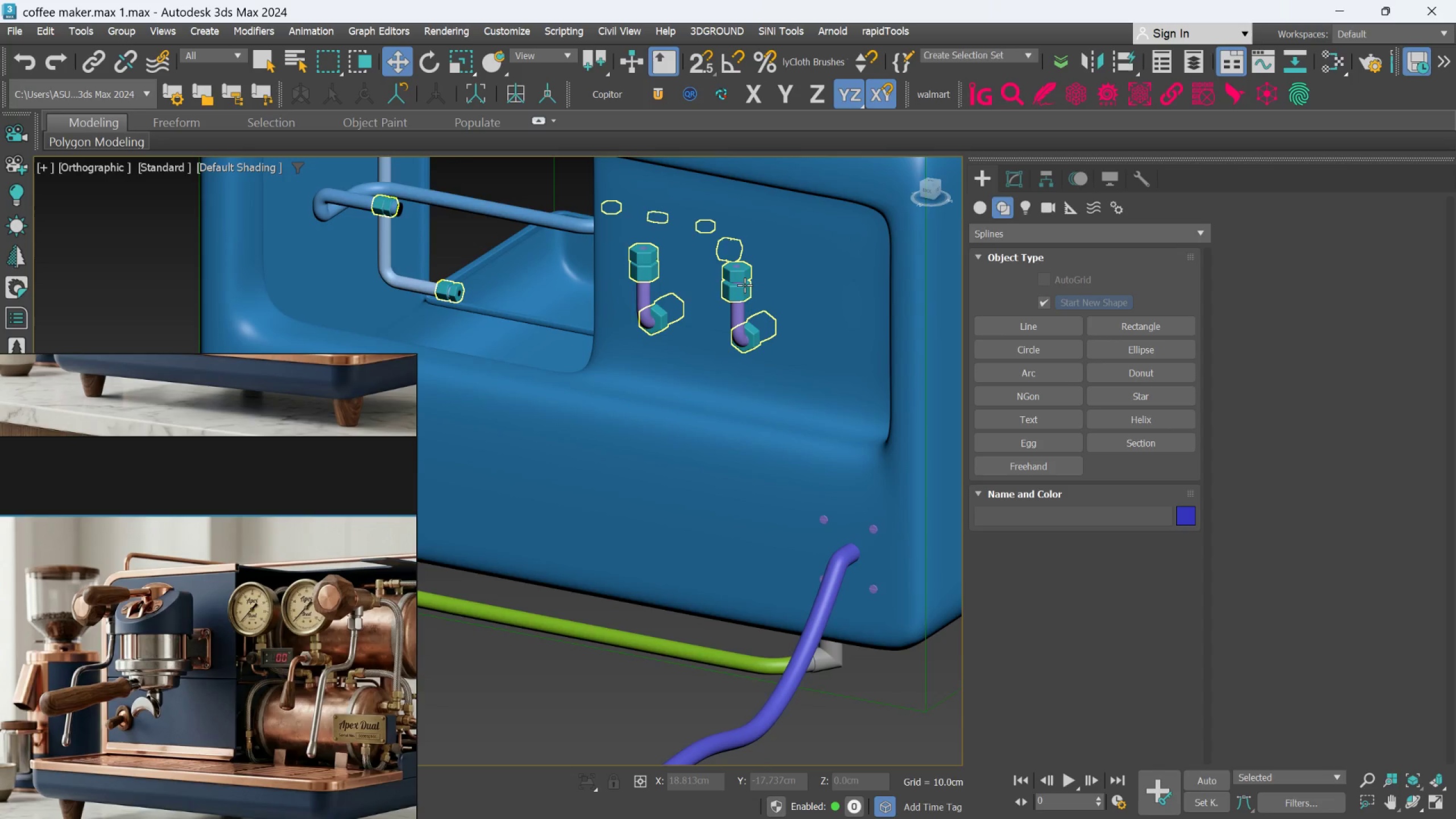 
left_click([744, 285])
 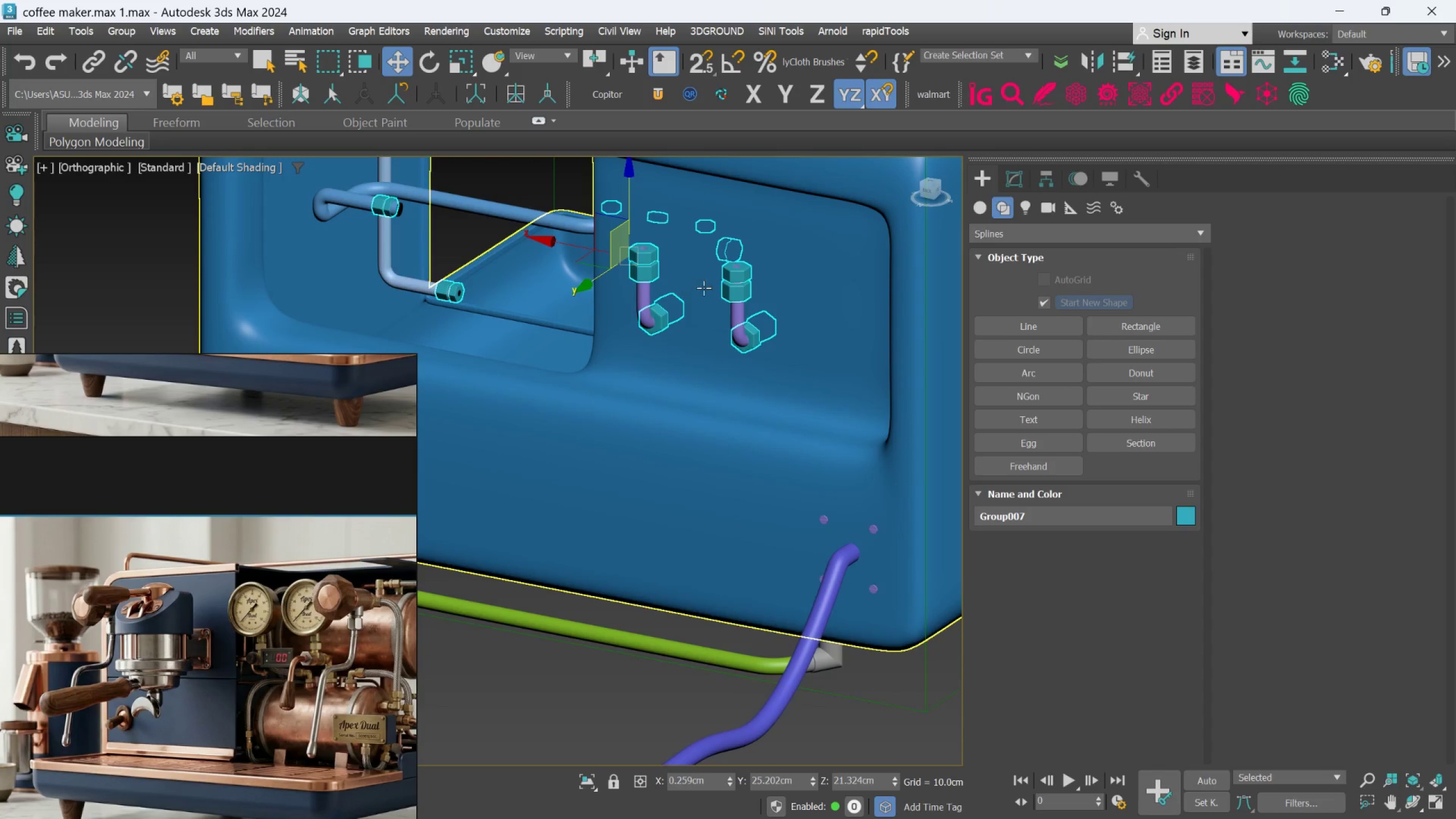 
left_click([1020, 183])
 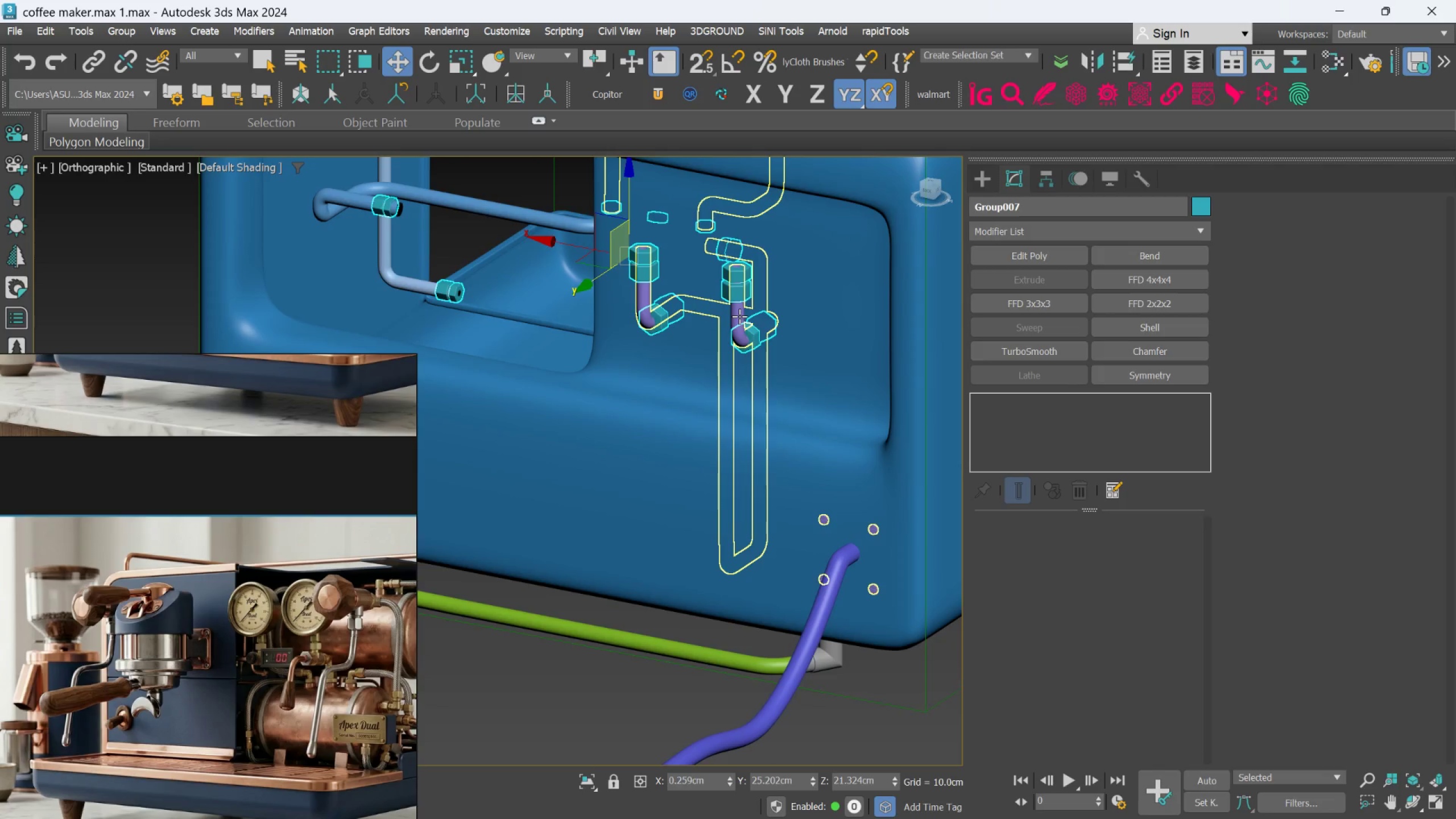 
left_click([739, 316])
 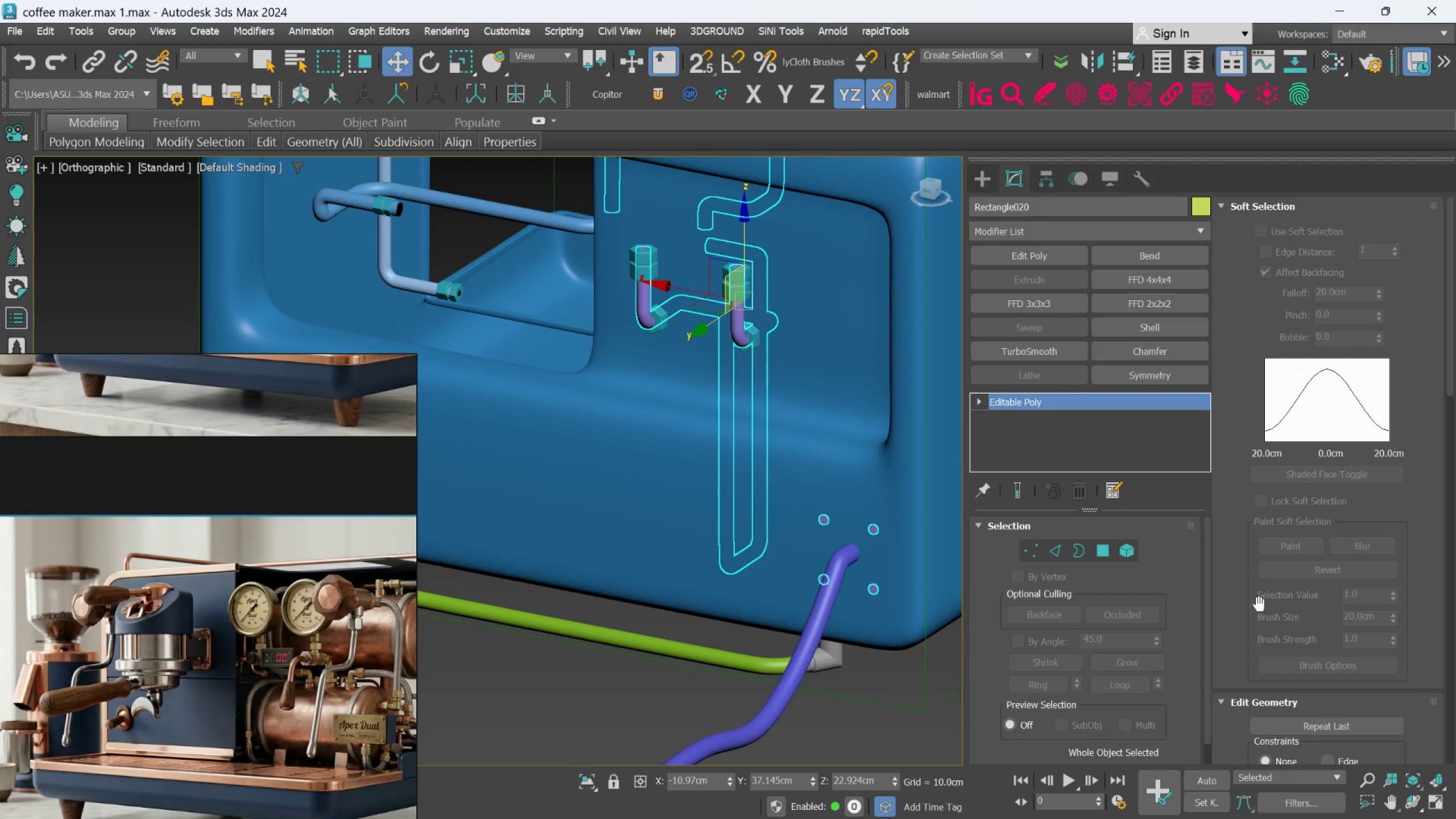 
scroll: coordinate [1308, 677], scroll_direction: down, amount: 7.0
 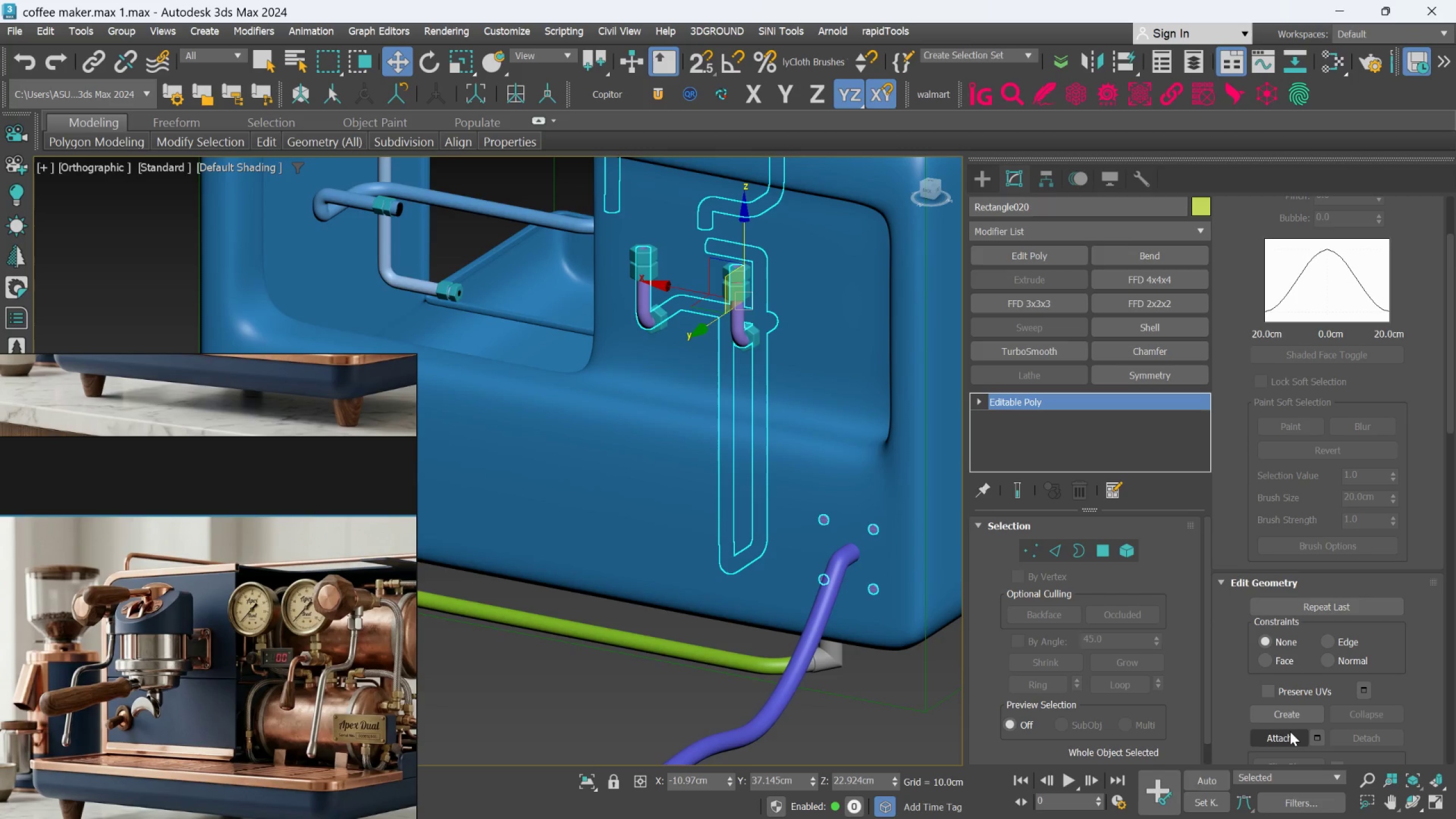 
left_click([1288, 735])
 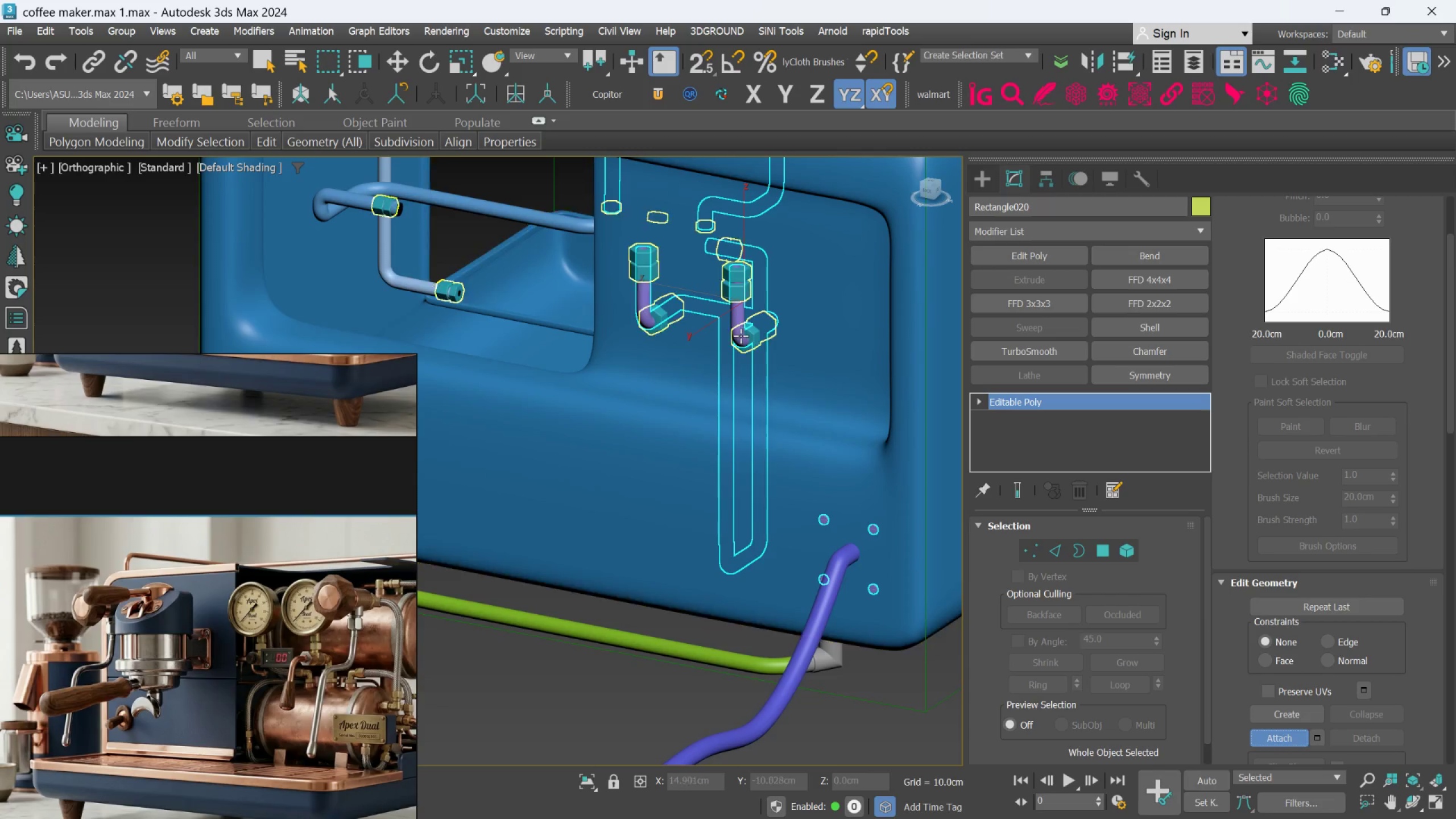 
scroll: coordinate [733, 297], scroll_direction: up, amount: 1.0
 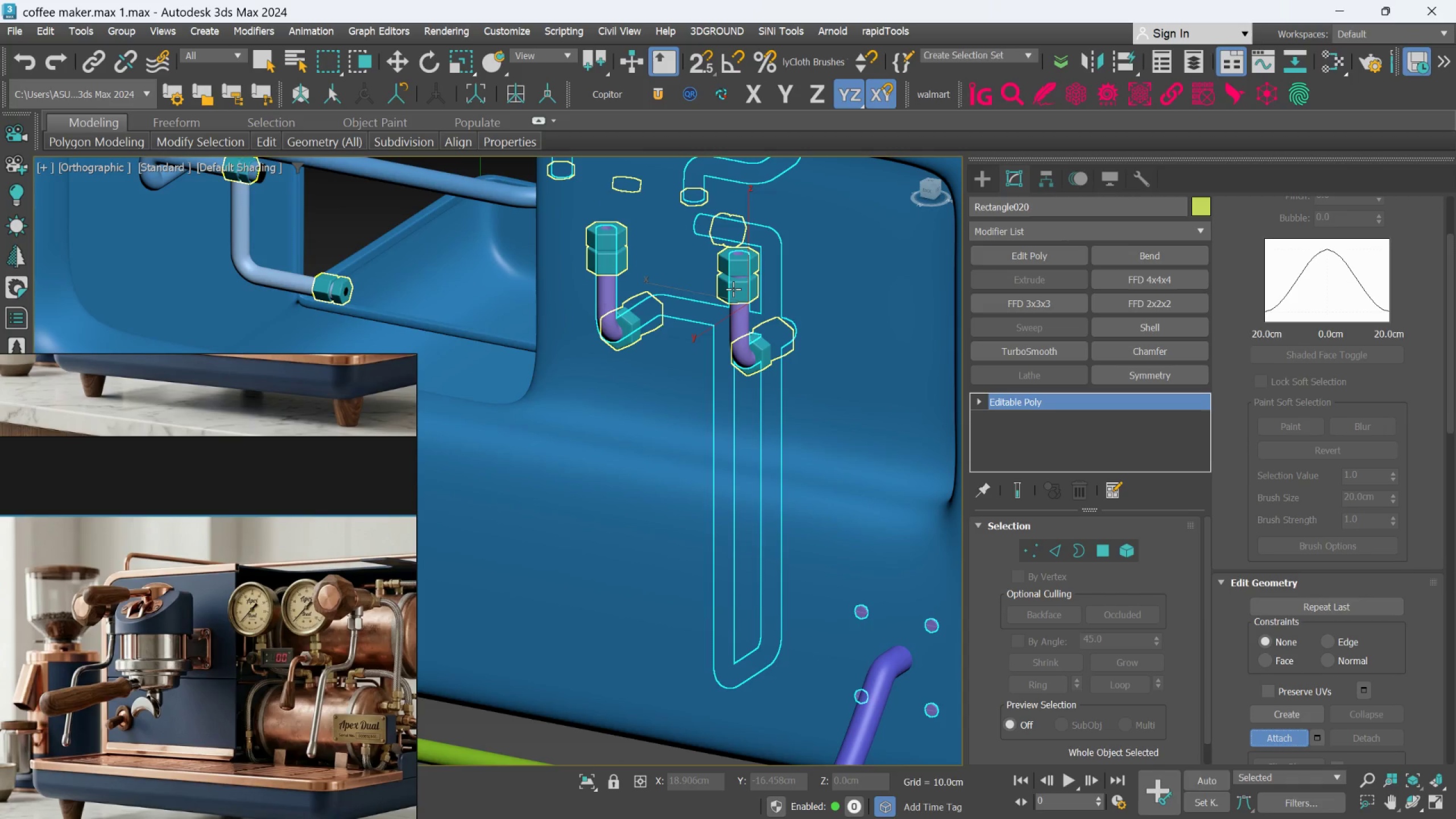 
left_click([733, 289])
 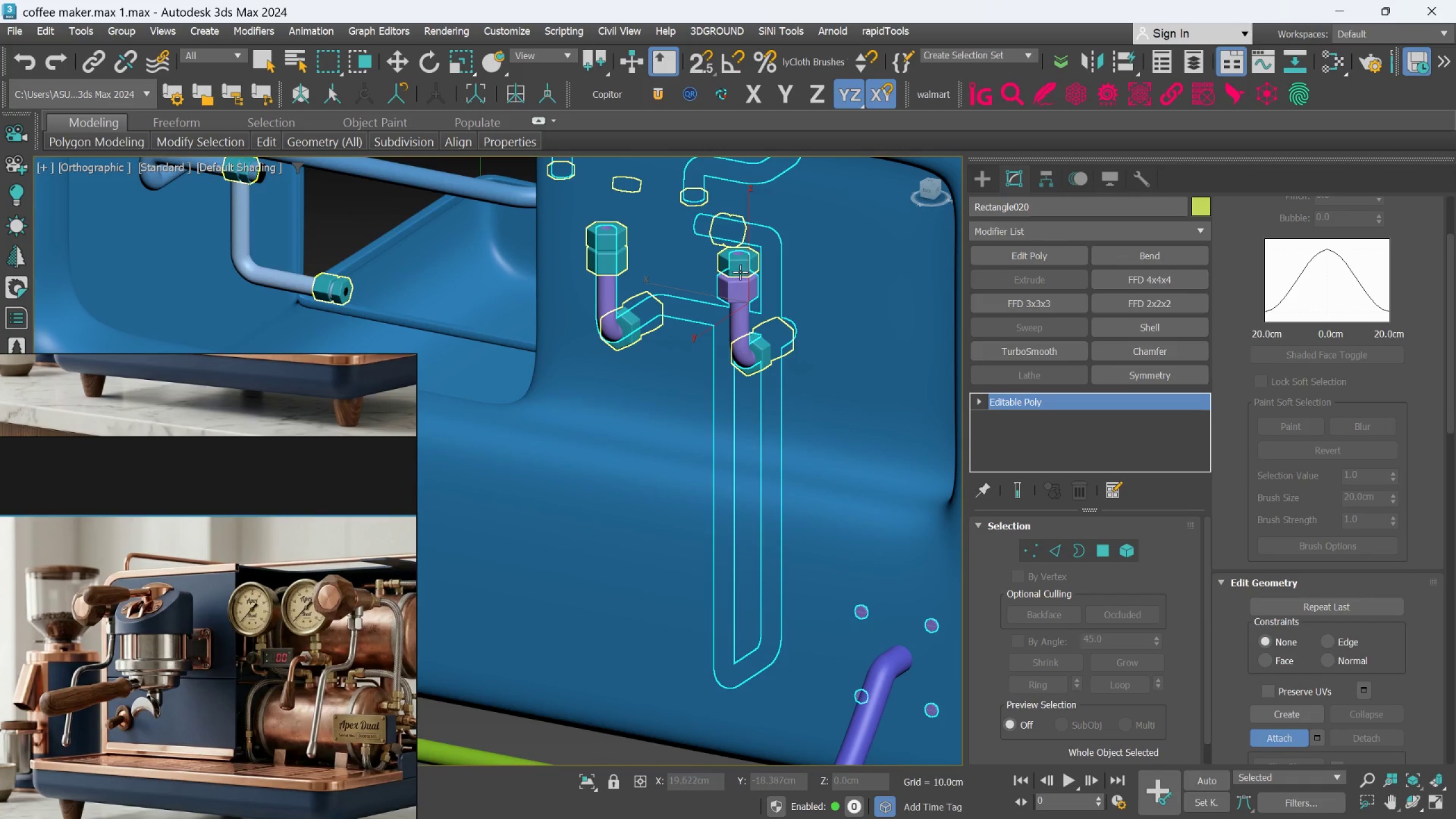 
left_click([740, 267])
 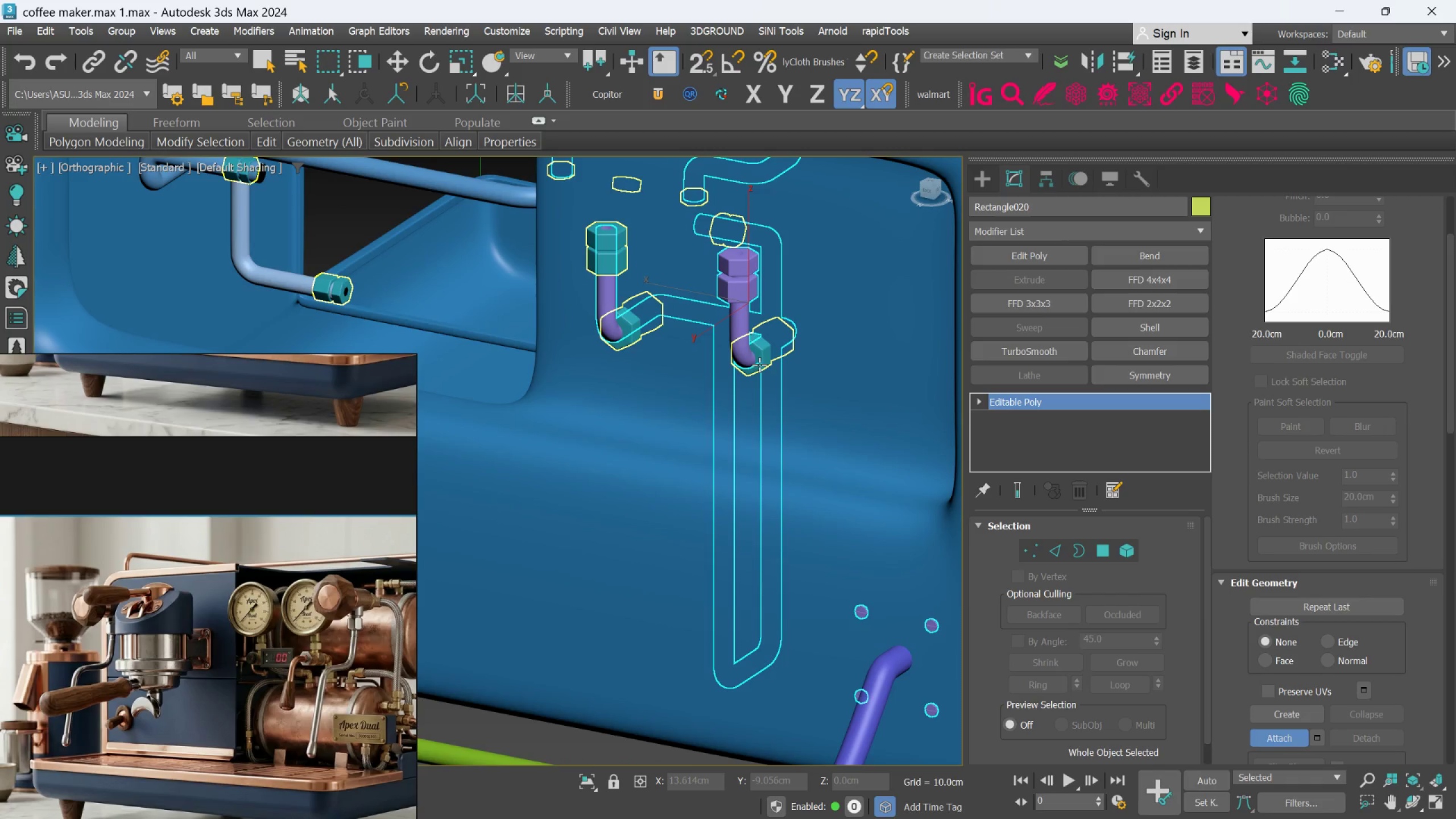 
left_click([762, 358])
 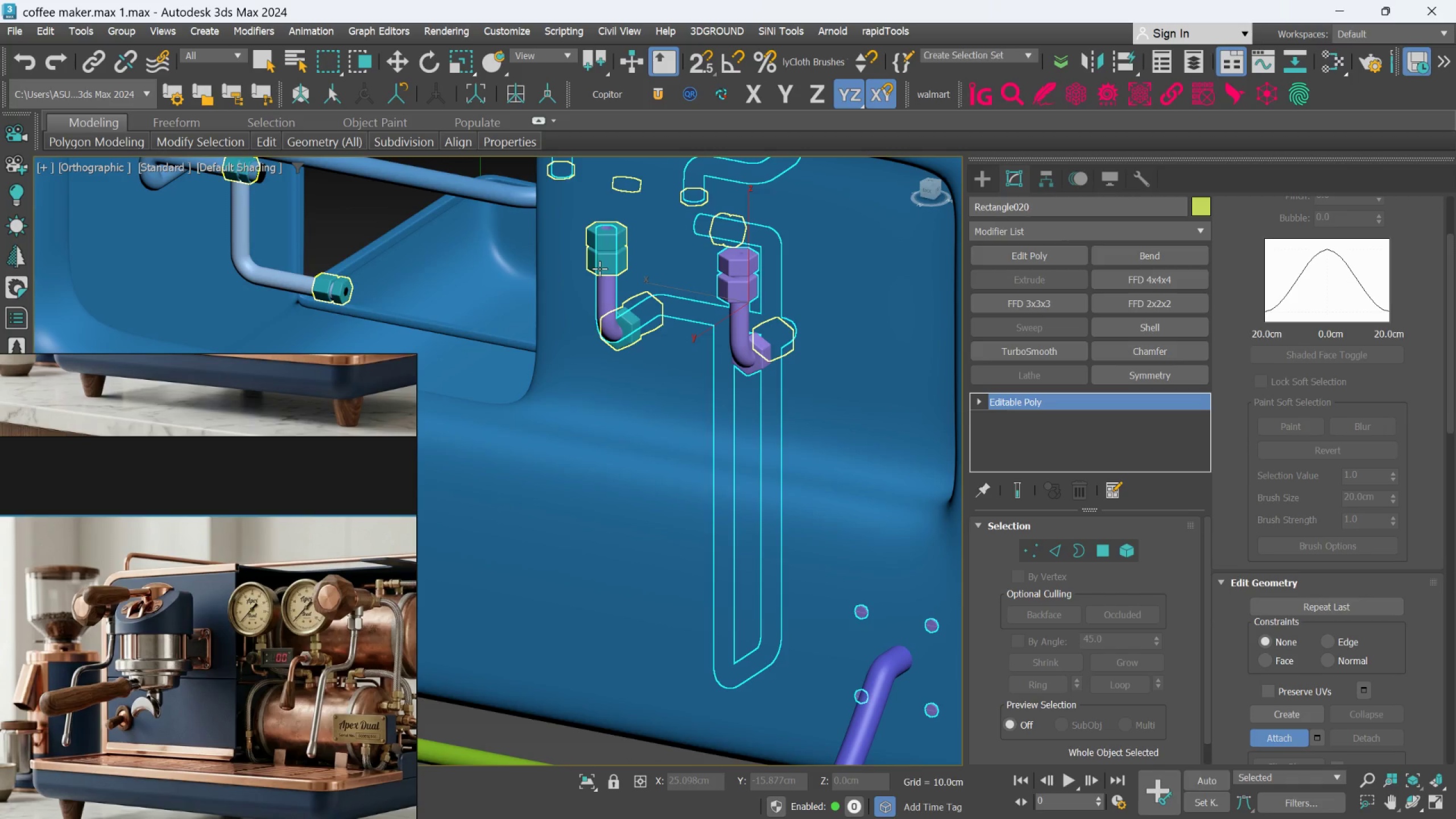 
double_click([607, 242])
 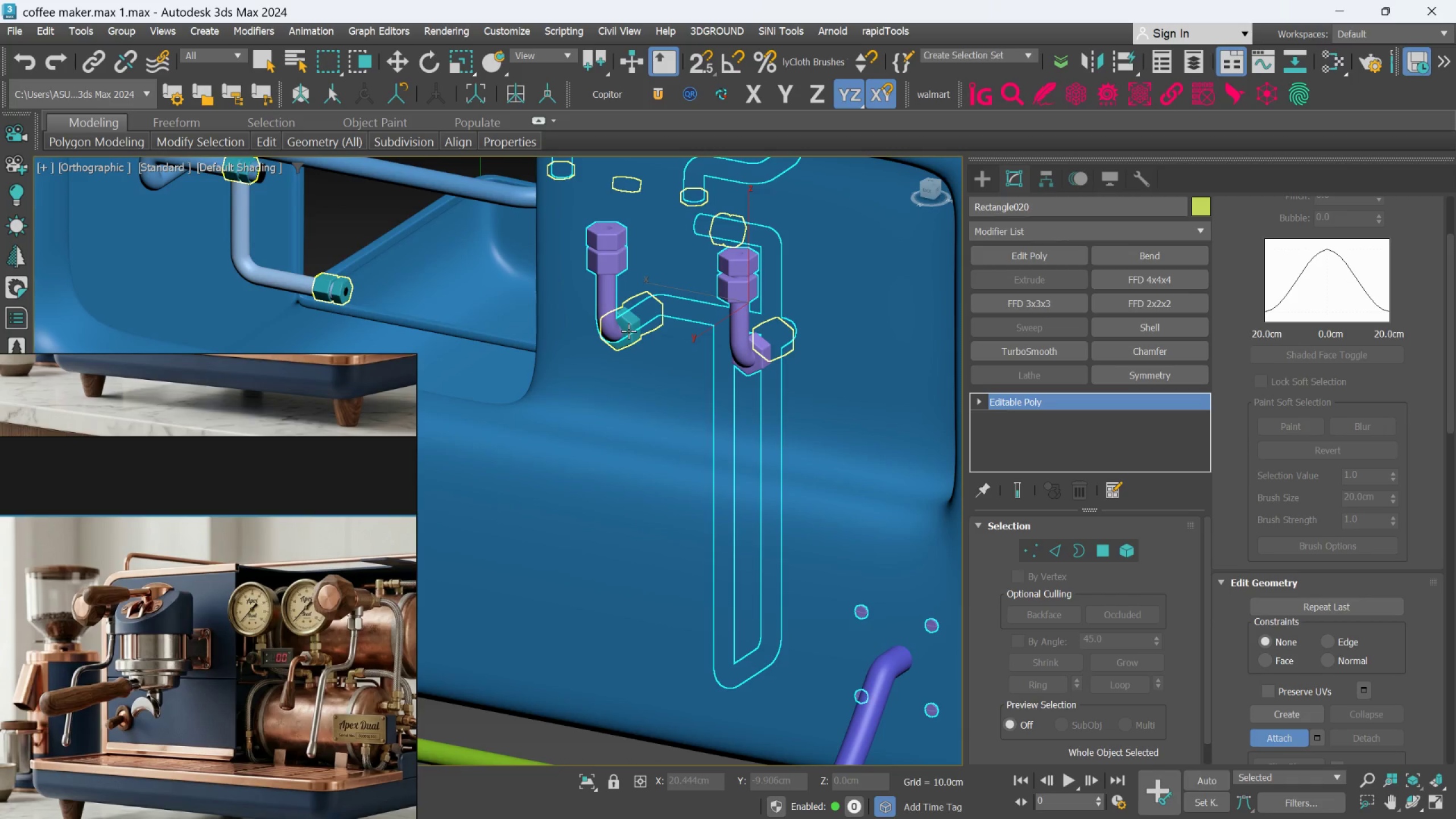 
left_click([628, 331])
 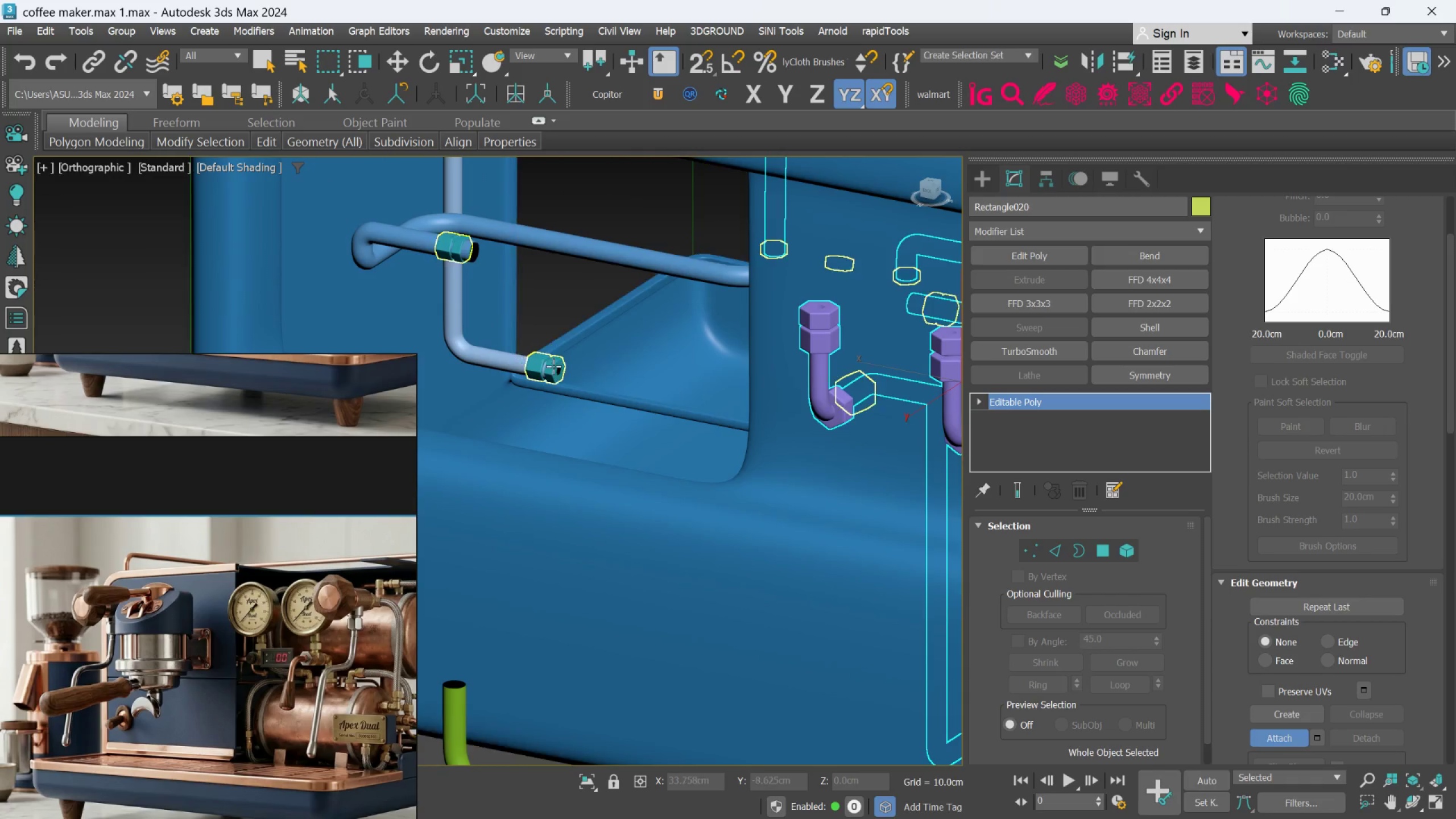 
left_click([553, 367])
 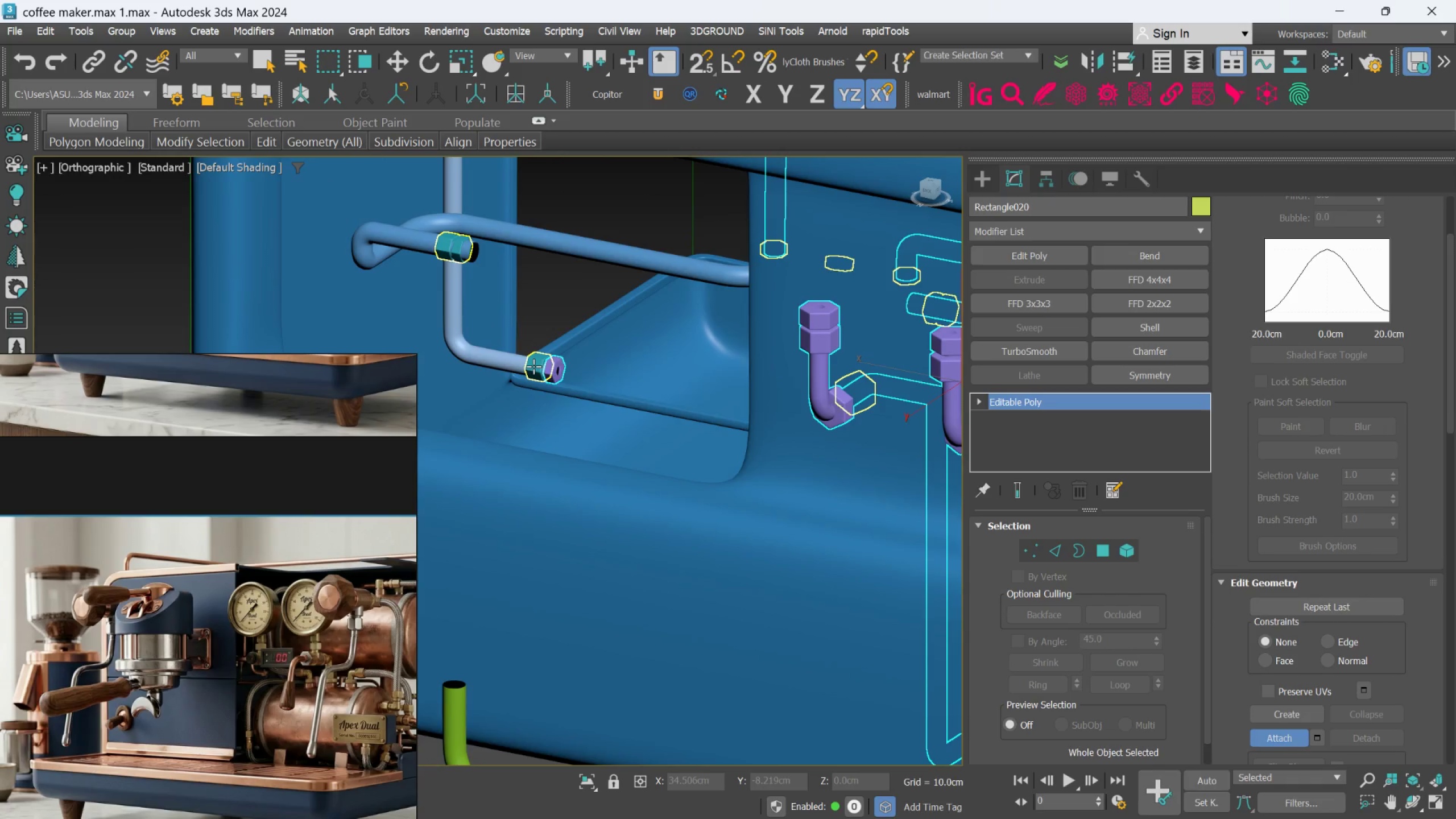 
left_click([533, 366])
 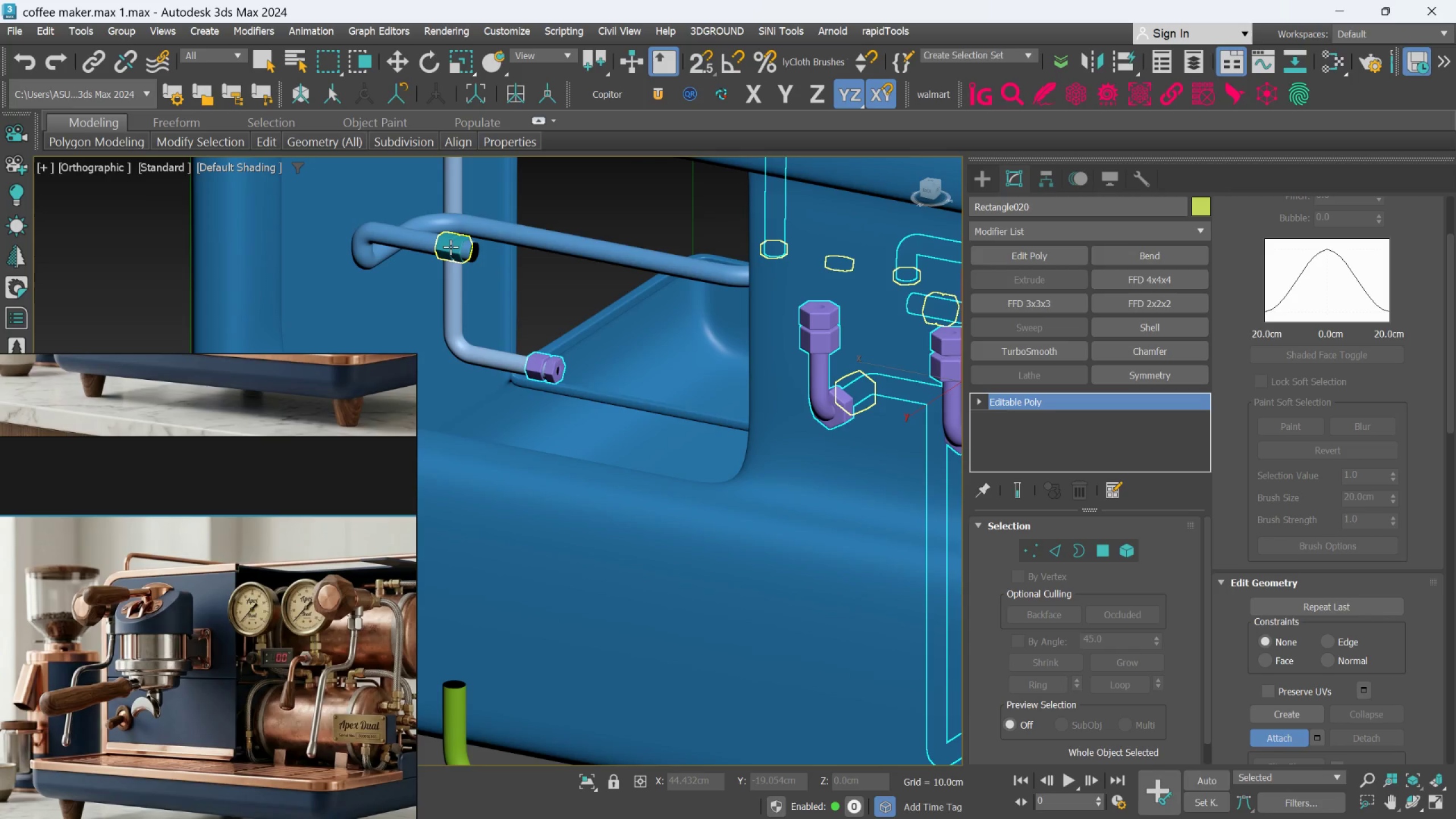 
left_click([450, 247])
 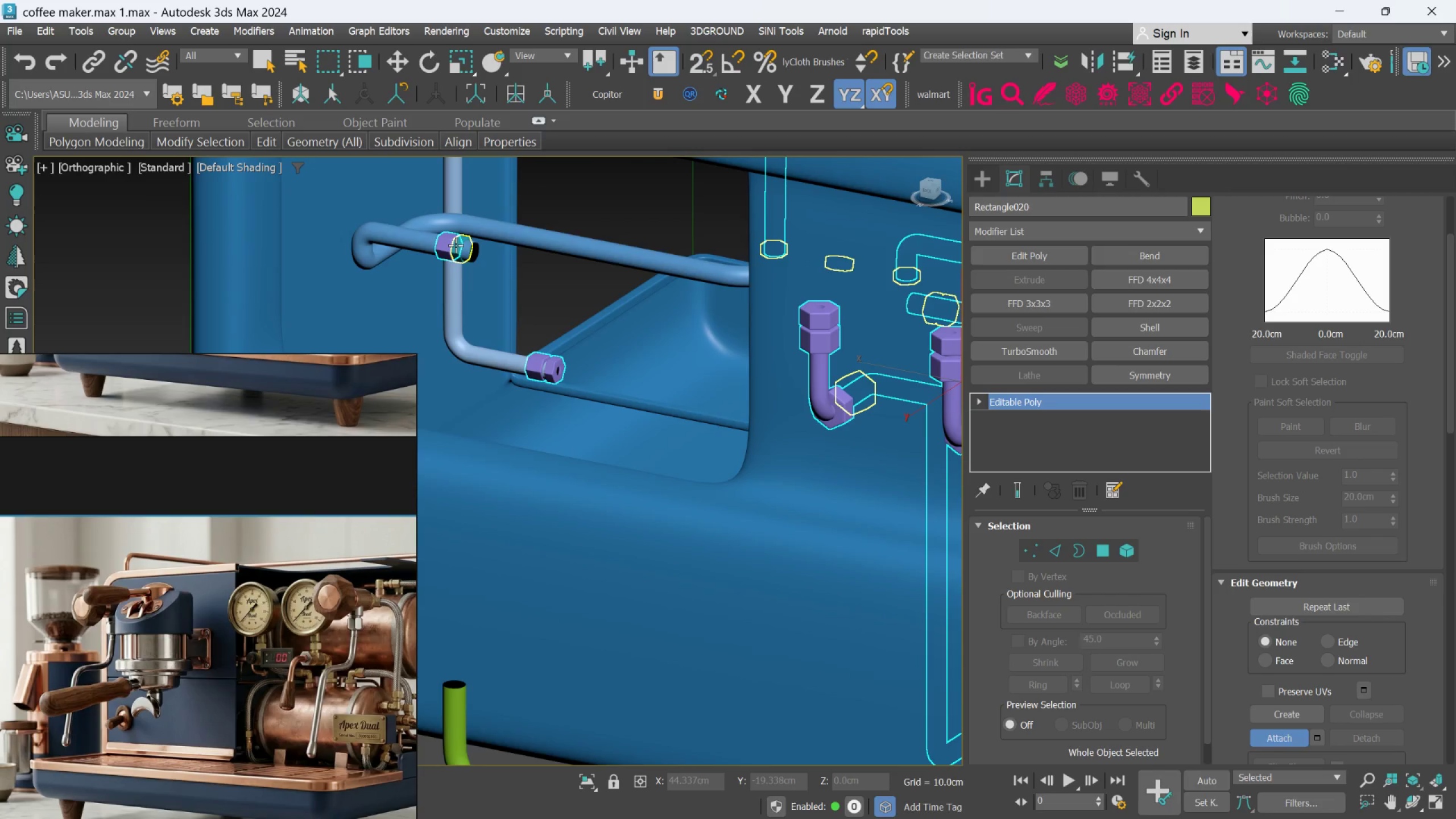 
left_click([456, 245])
 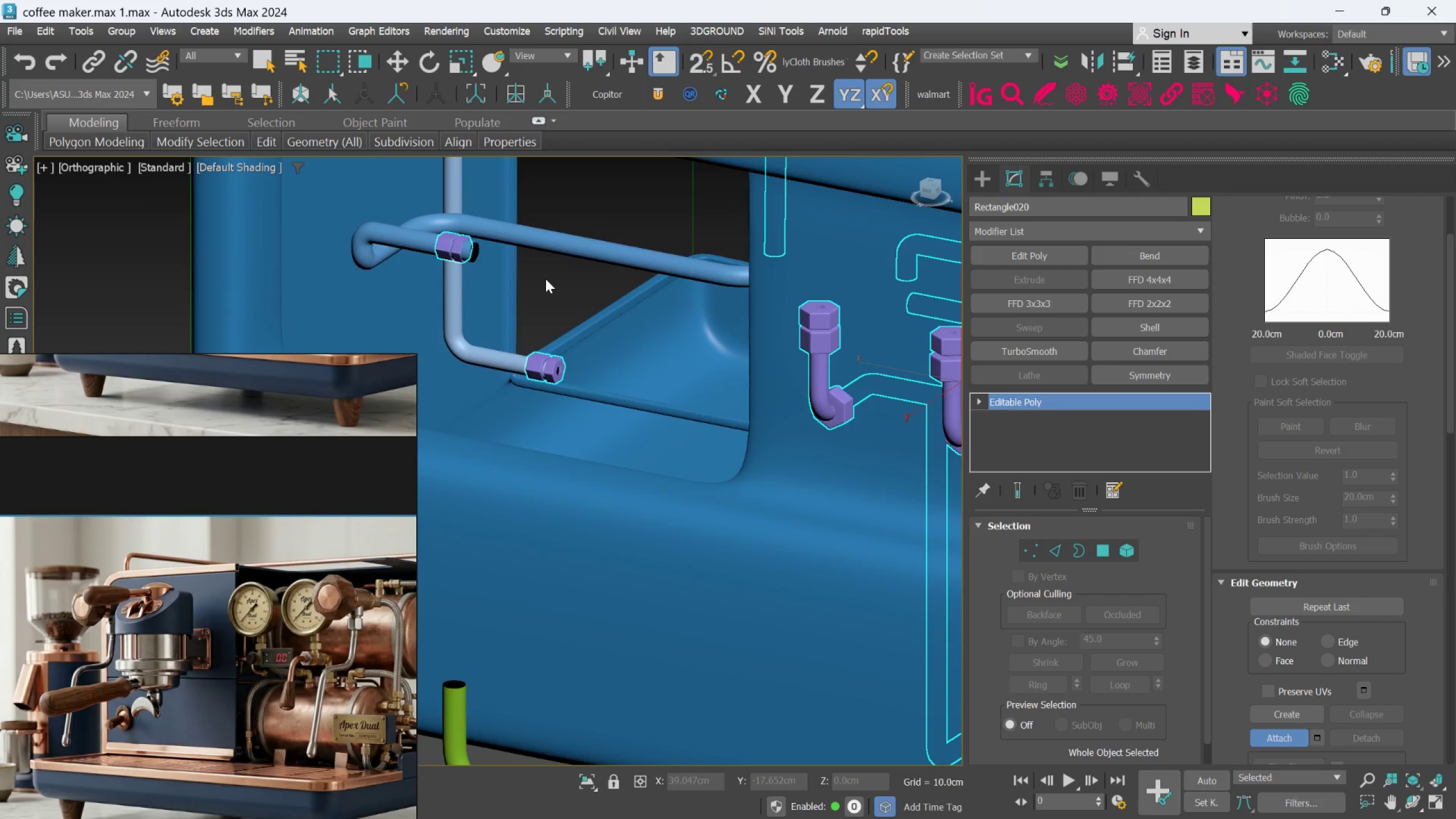 
hold_key(key=AltLeft, duration=1.27)
 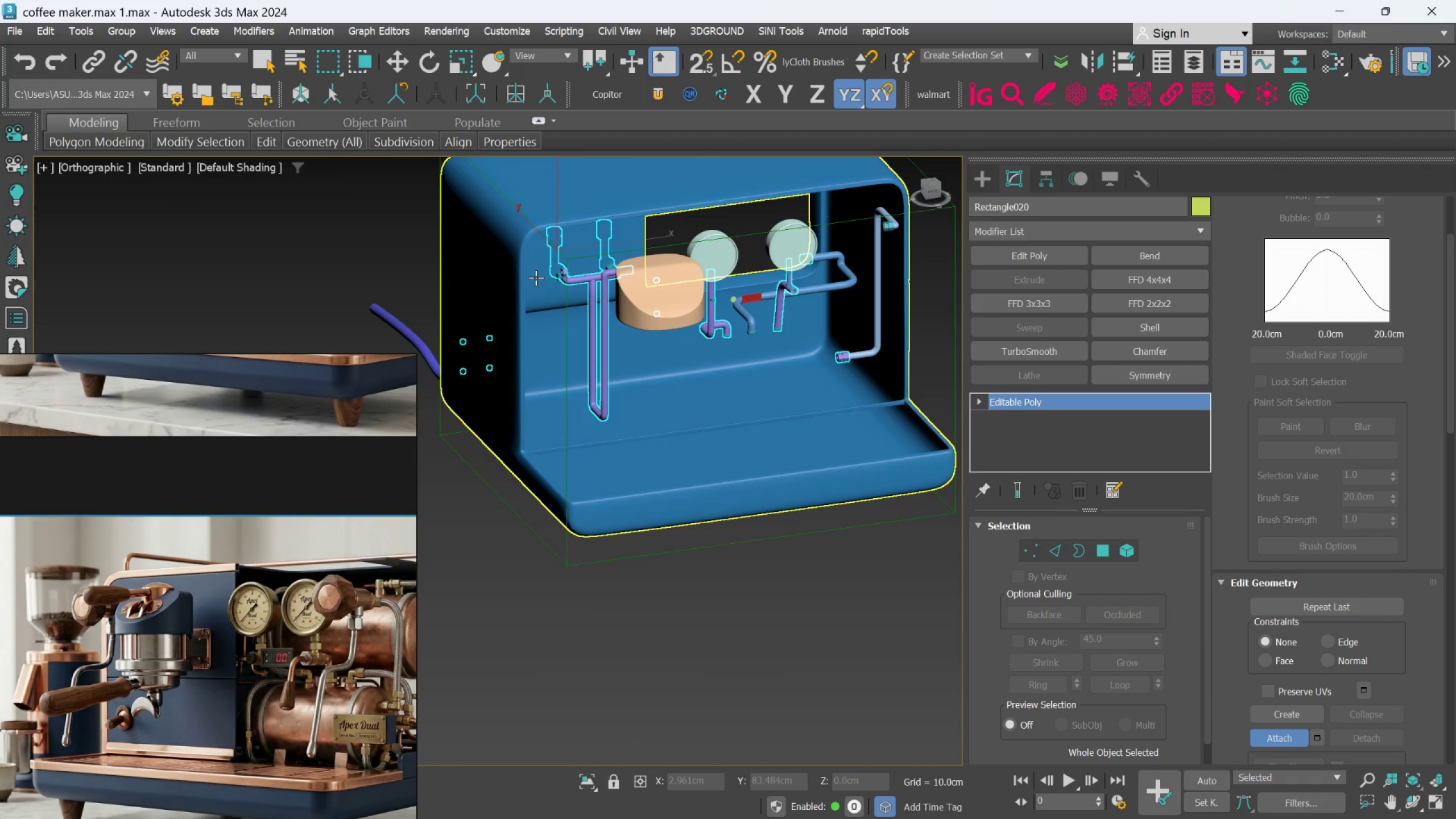 
scroll: coordinate [546, 279], scroll_direction: down, amount: 3.0
 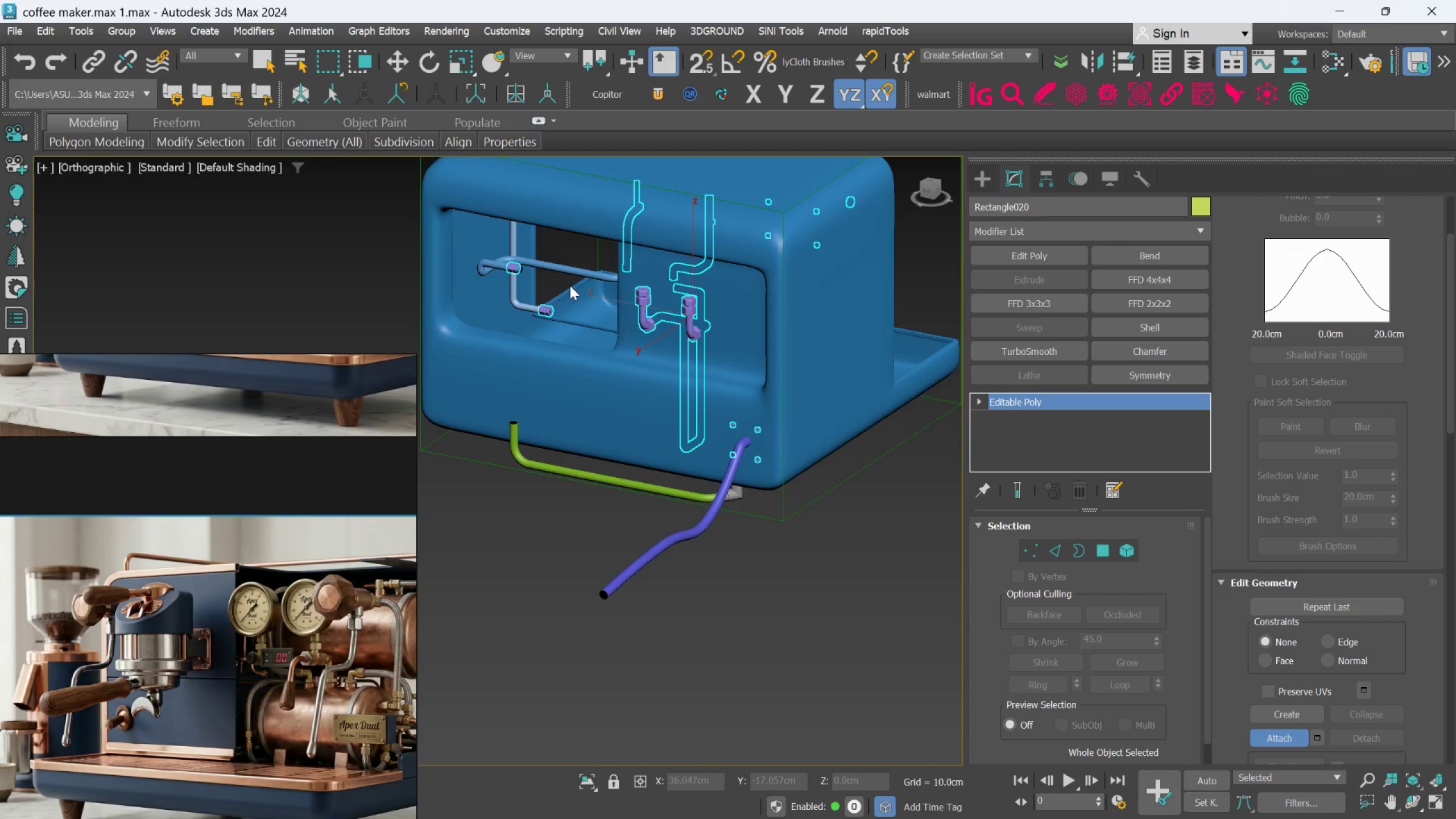 
scroll: coordinate [556, 288], scroll_direction: up, amount: 4.0
 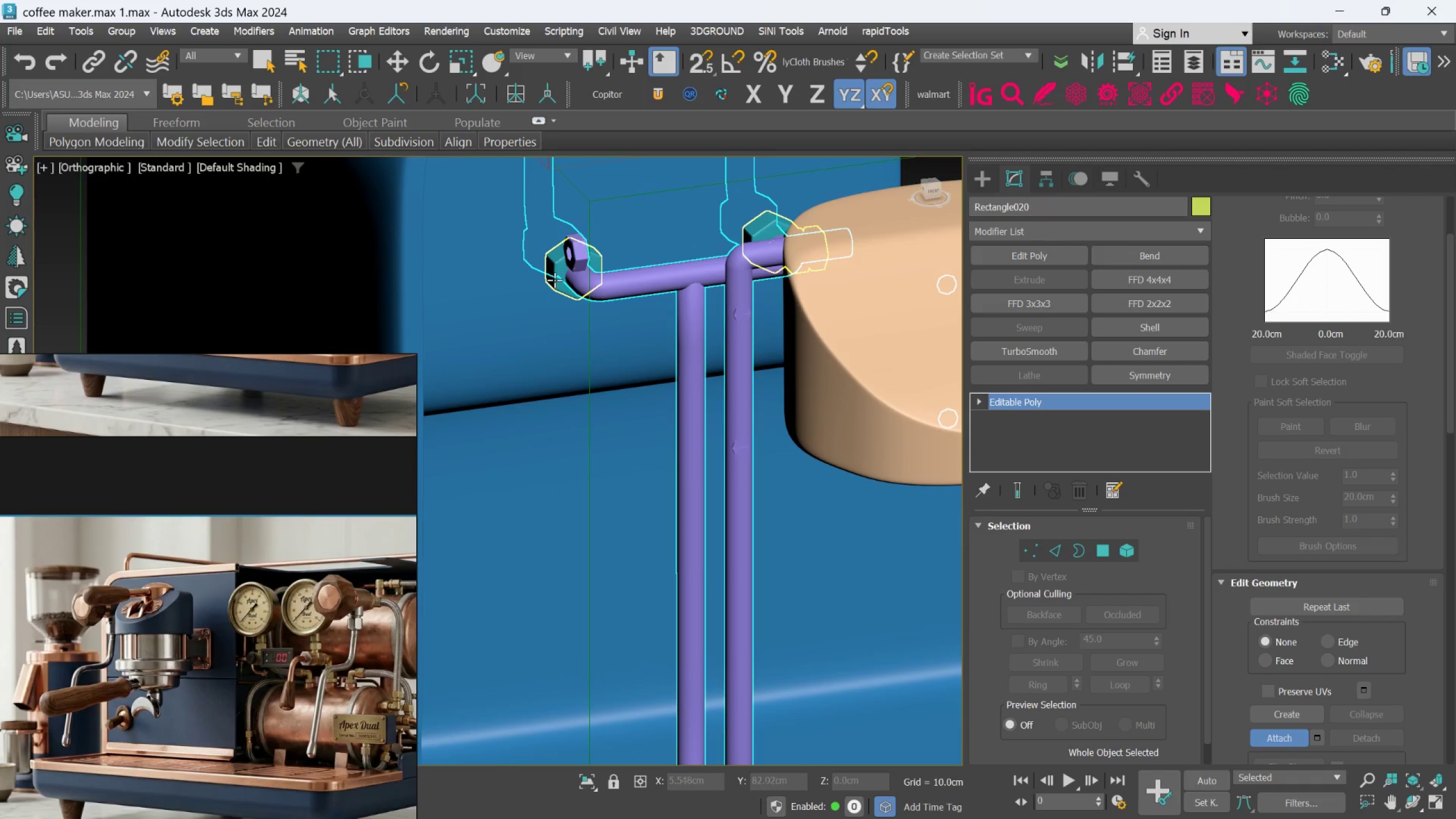 
left_click([555, 279])
 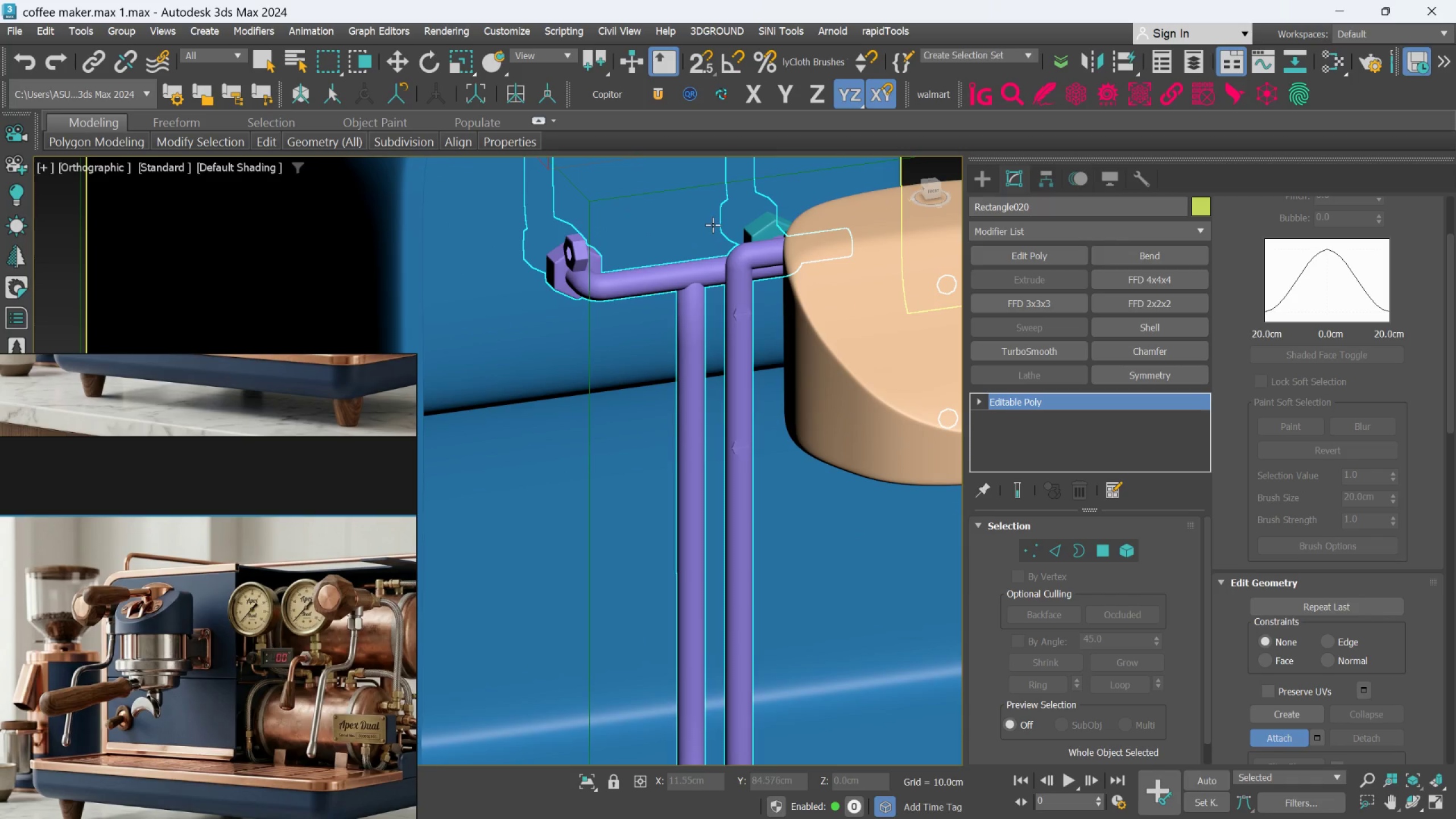 
scroll: coordinate [740, 230], scroll_direction: up, amount: 2.0
 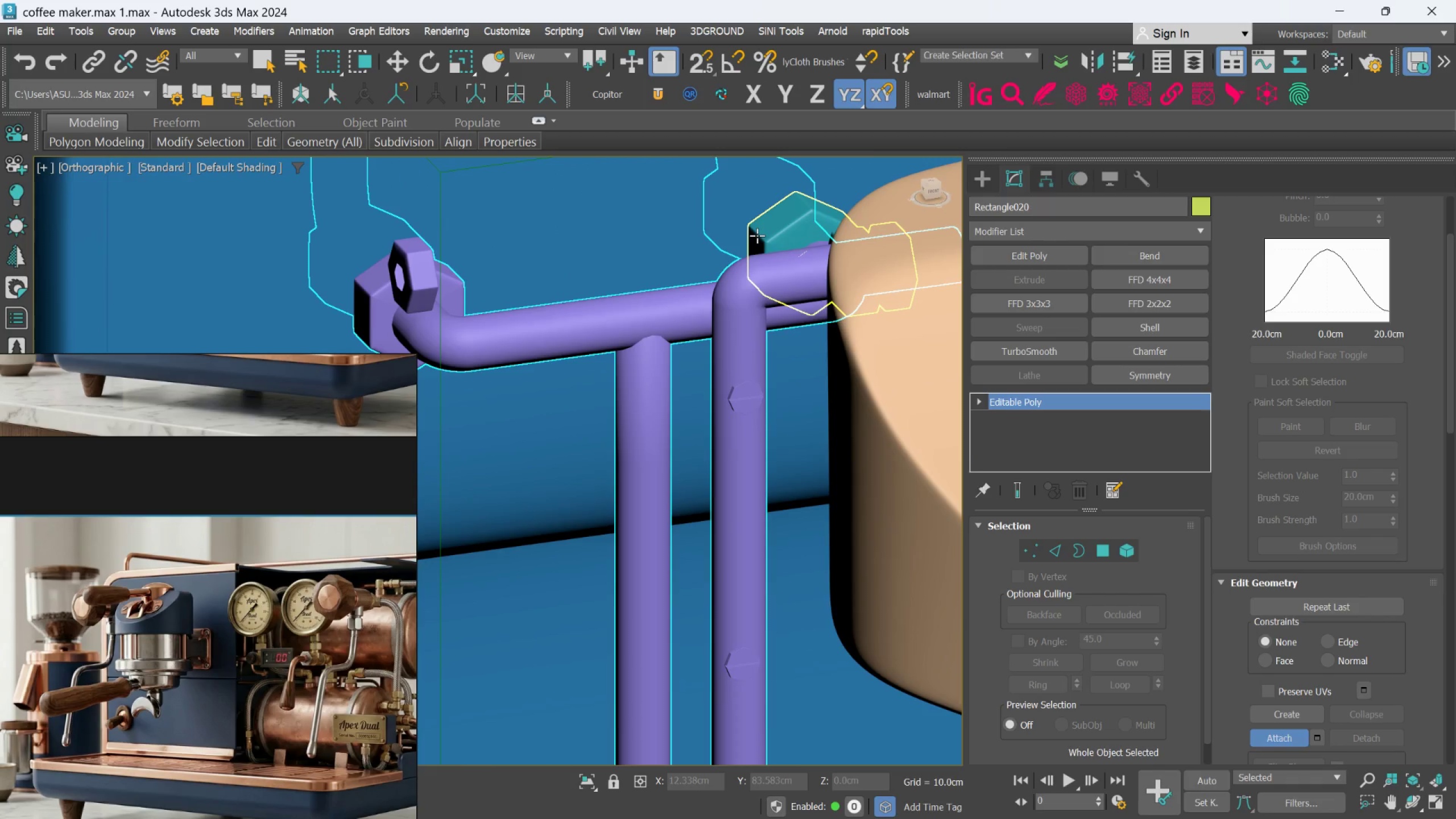 
left_click([757, 235])
 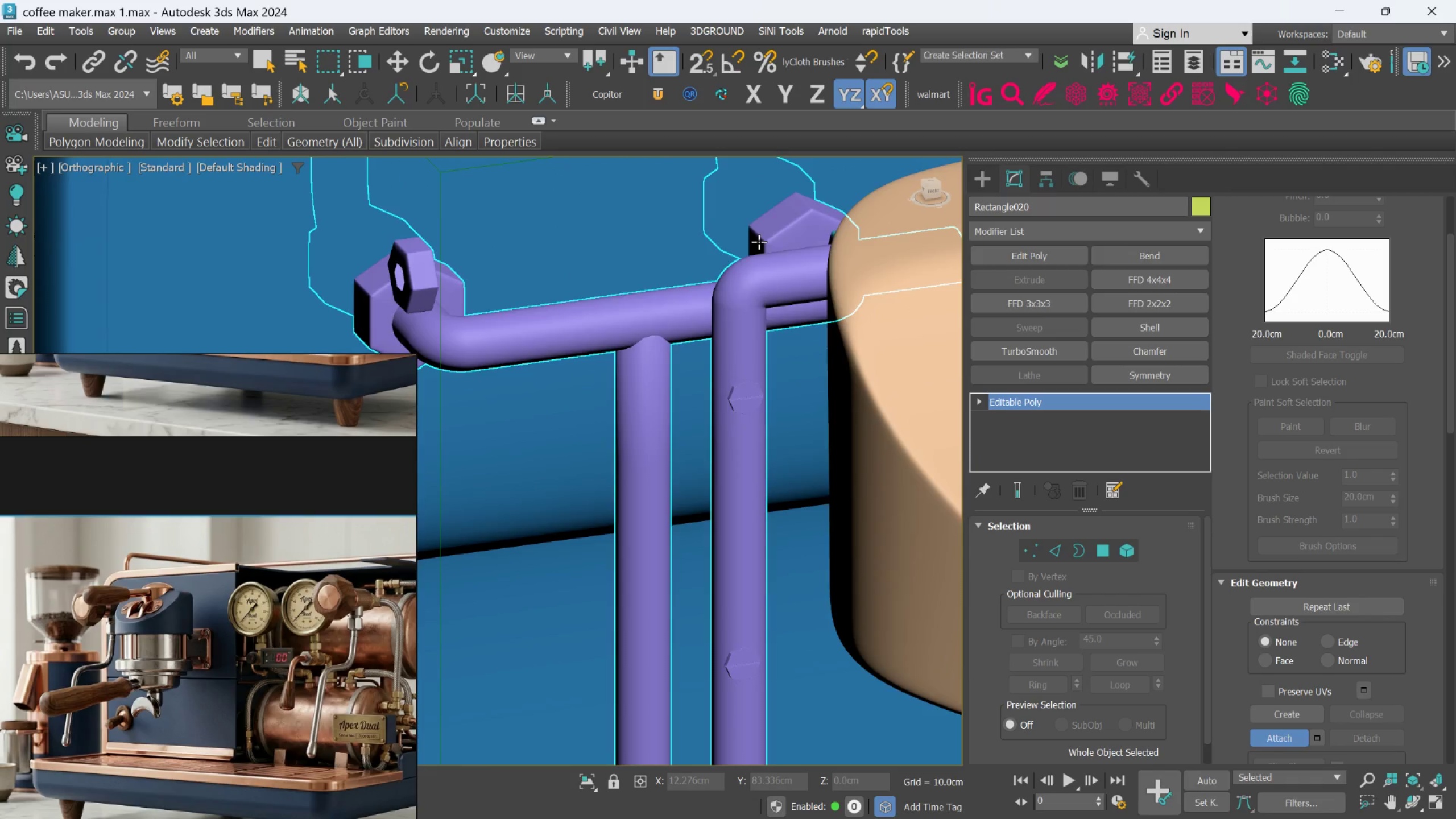 
hold_key(key=AltLeft, duration=0.72)
 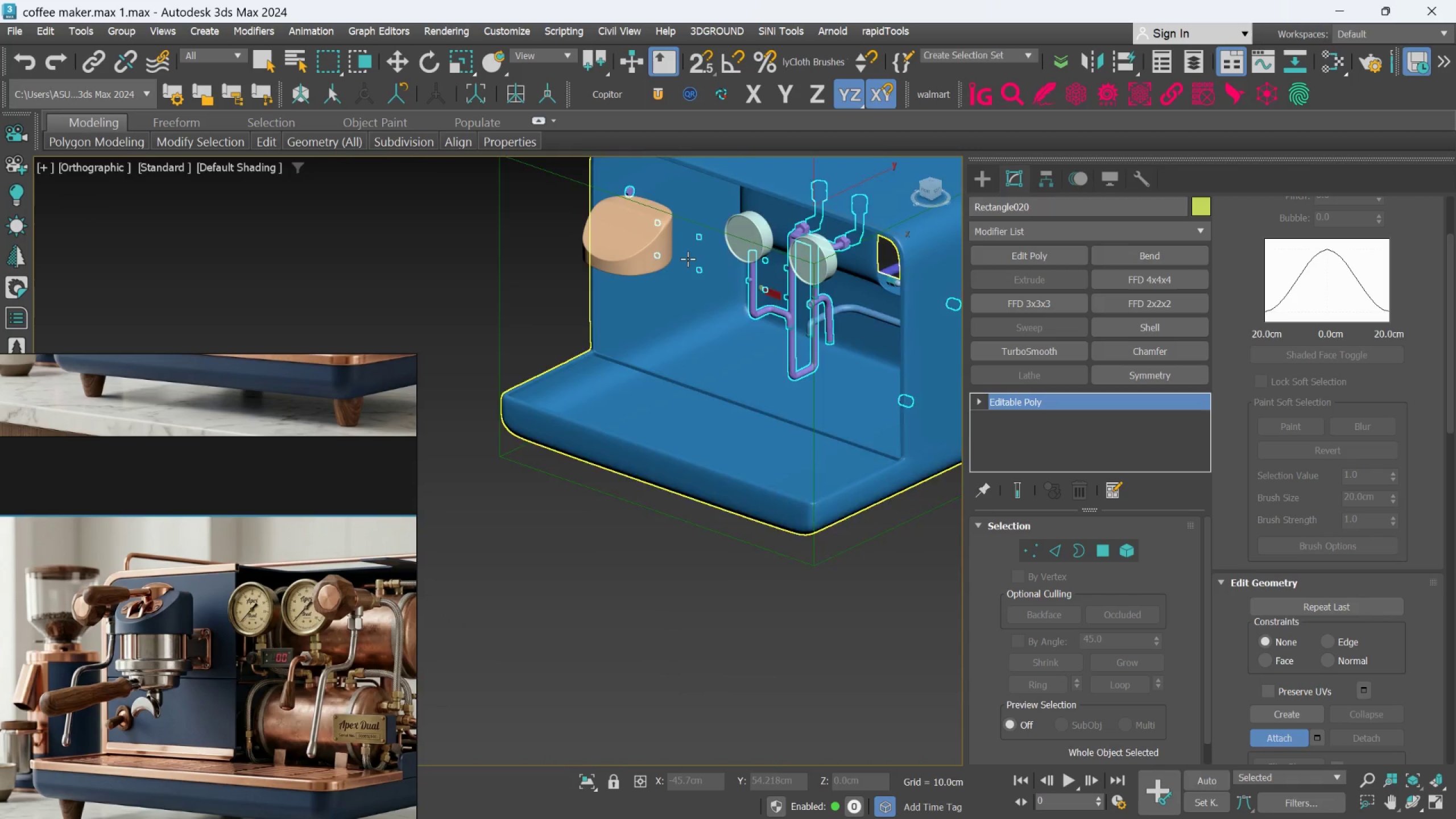 
scroll: coordinate [759, 254], scroll_direction: down, amount: 6.0
 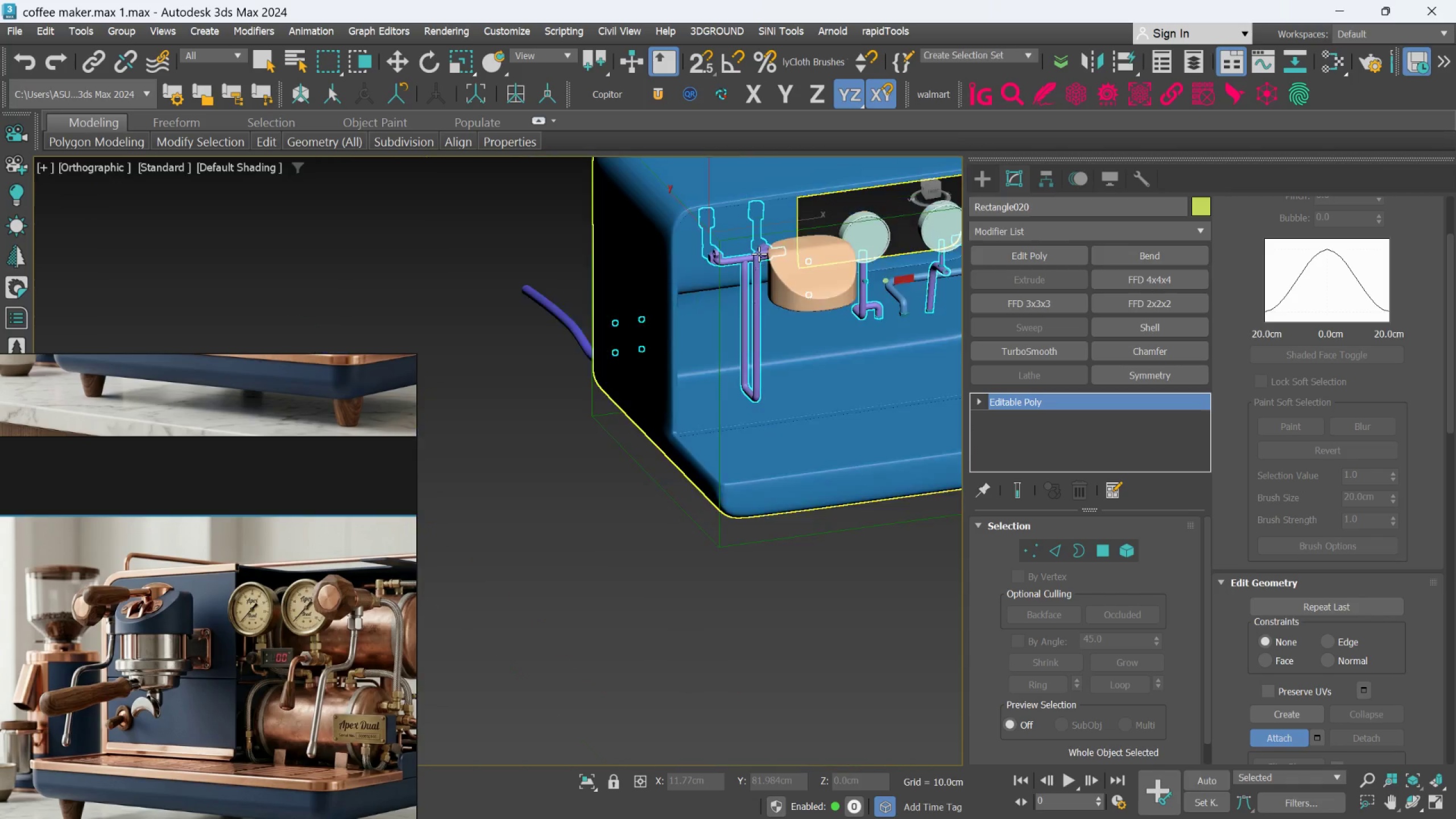 
scroll: coordinate [688, 259], scroll_direction: up, amount: 2.0
 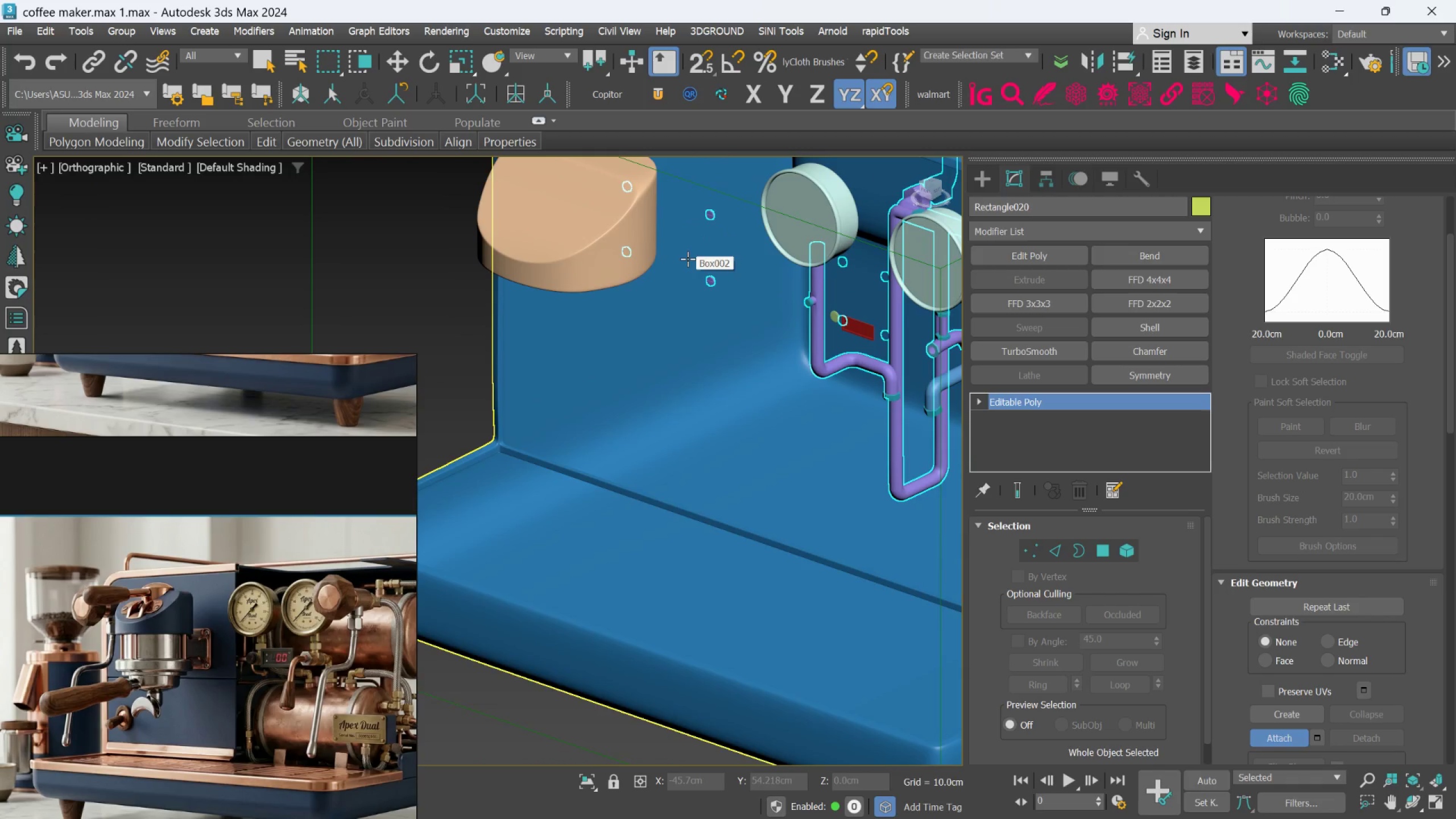 
hold_key(key=AltLeft, duration=2.09)
 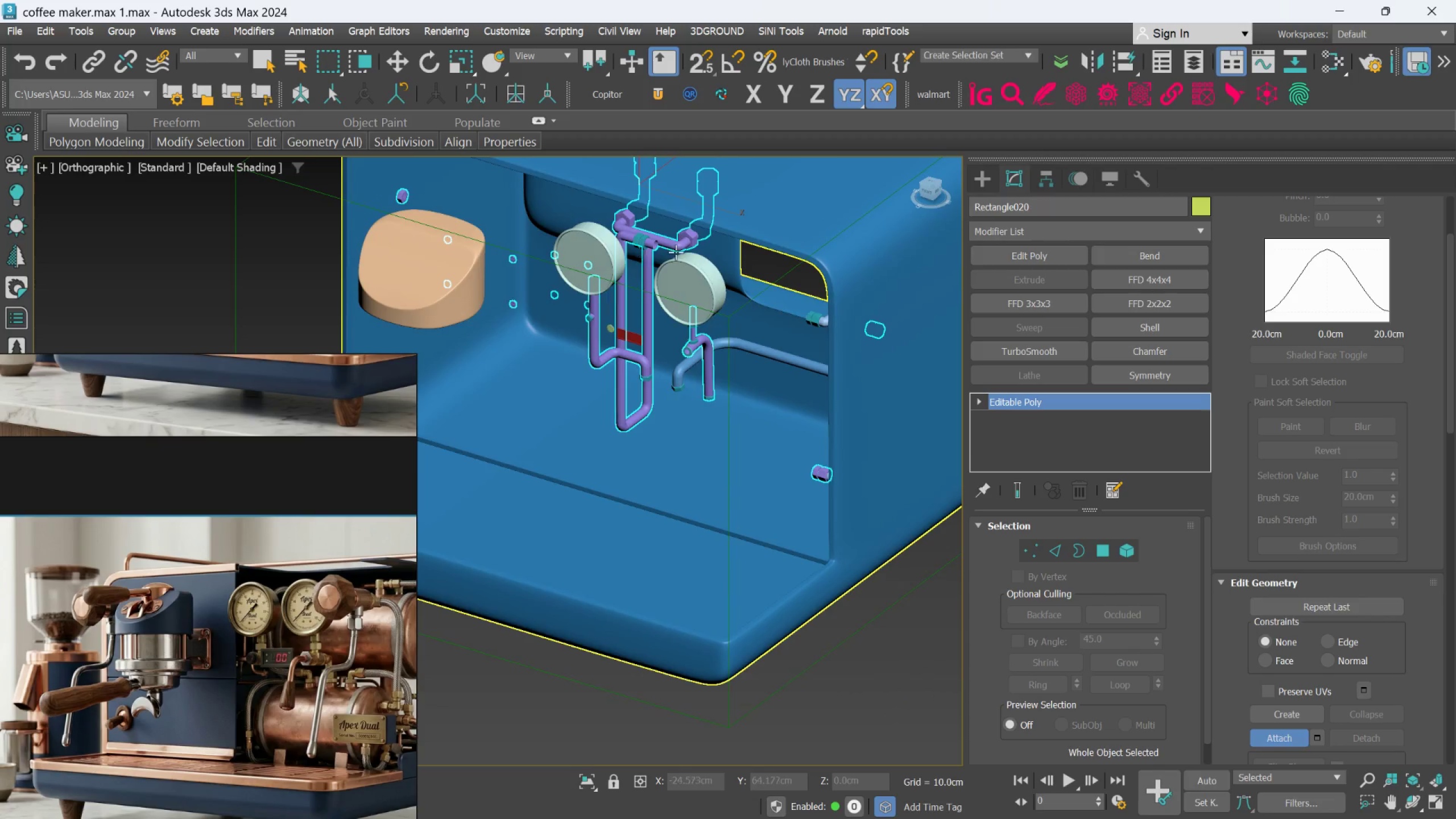 
scroll: coordinate [688, 259], scroll_direction: down, amount: 1.0
 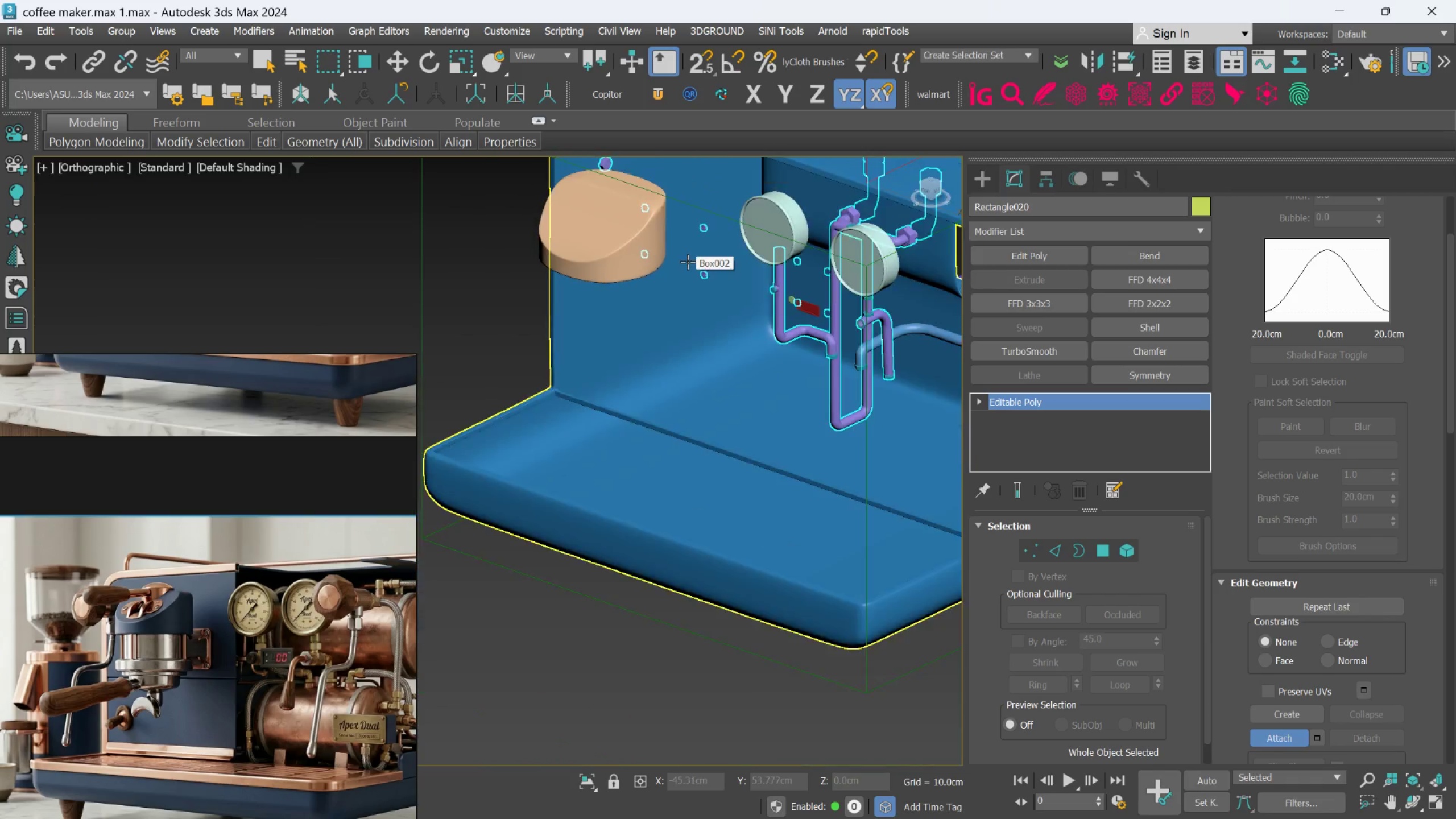 
scroll: coordinate [821, 345], scroll_direction: up, amount: 4.0
 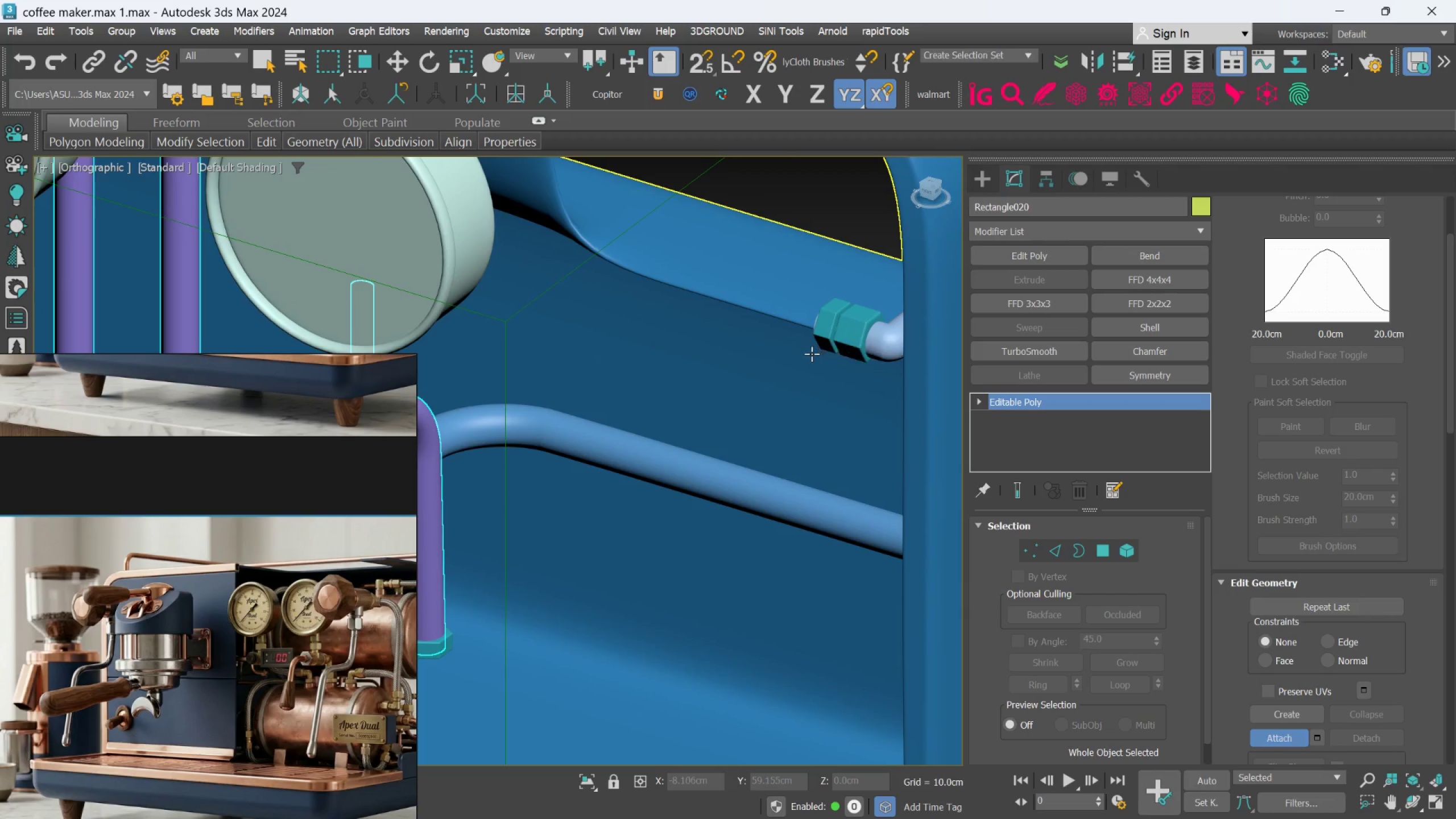 
right_click([810, 355])
 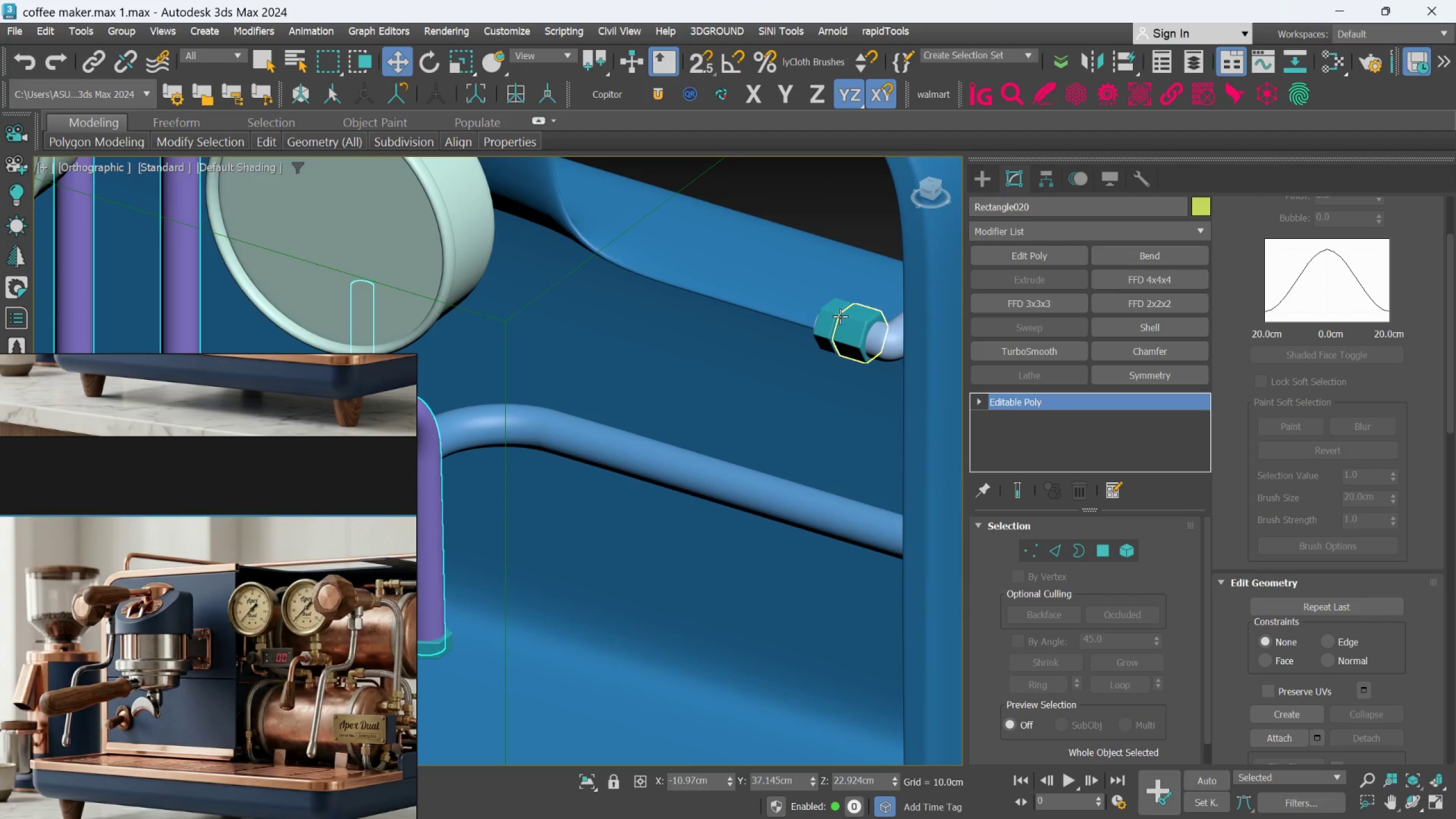 
left_click([840, 316])
 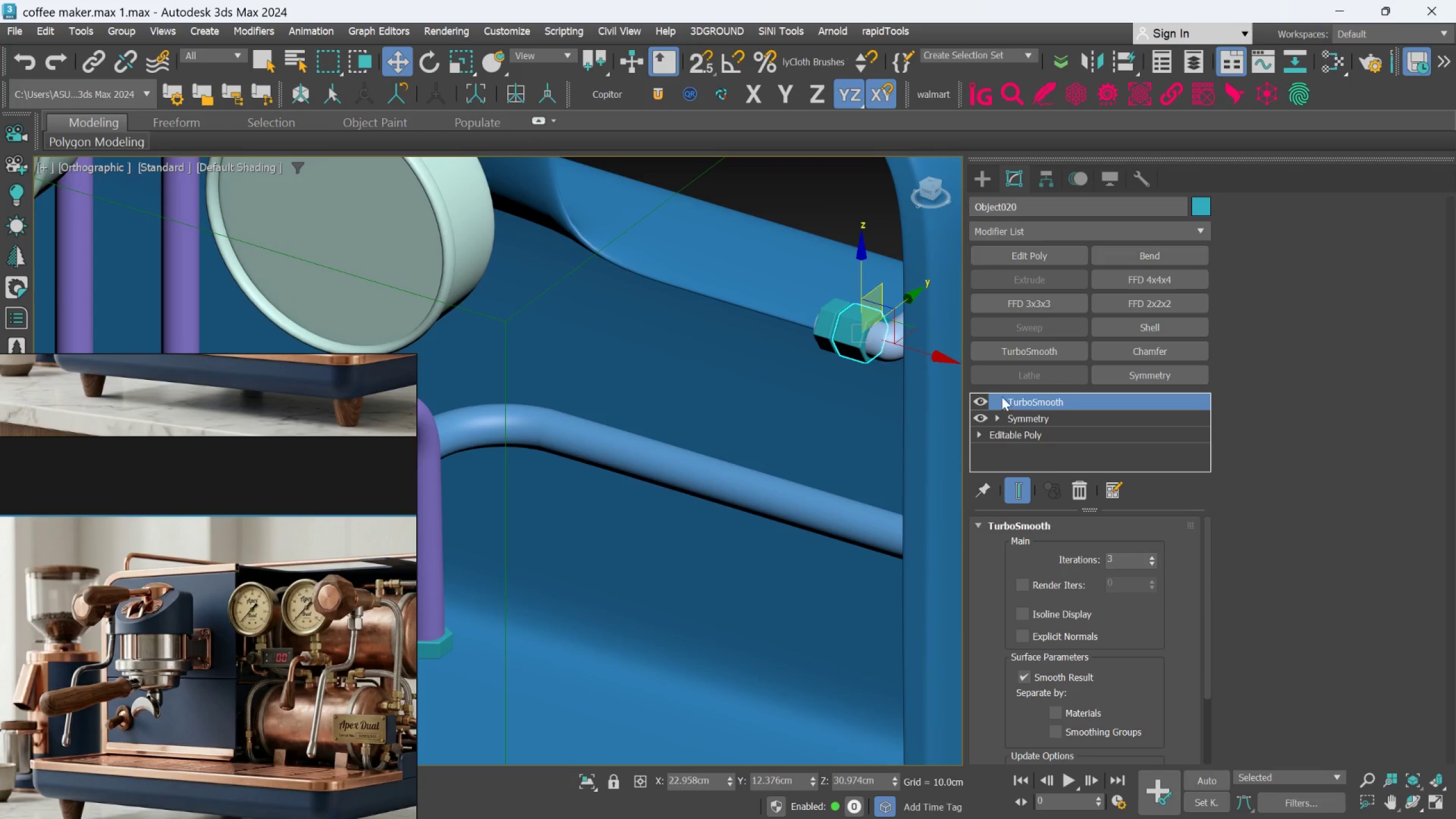 
left_click([1074, 491])
 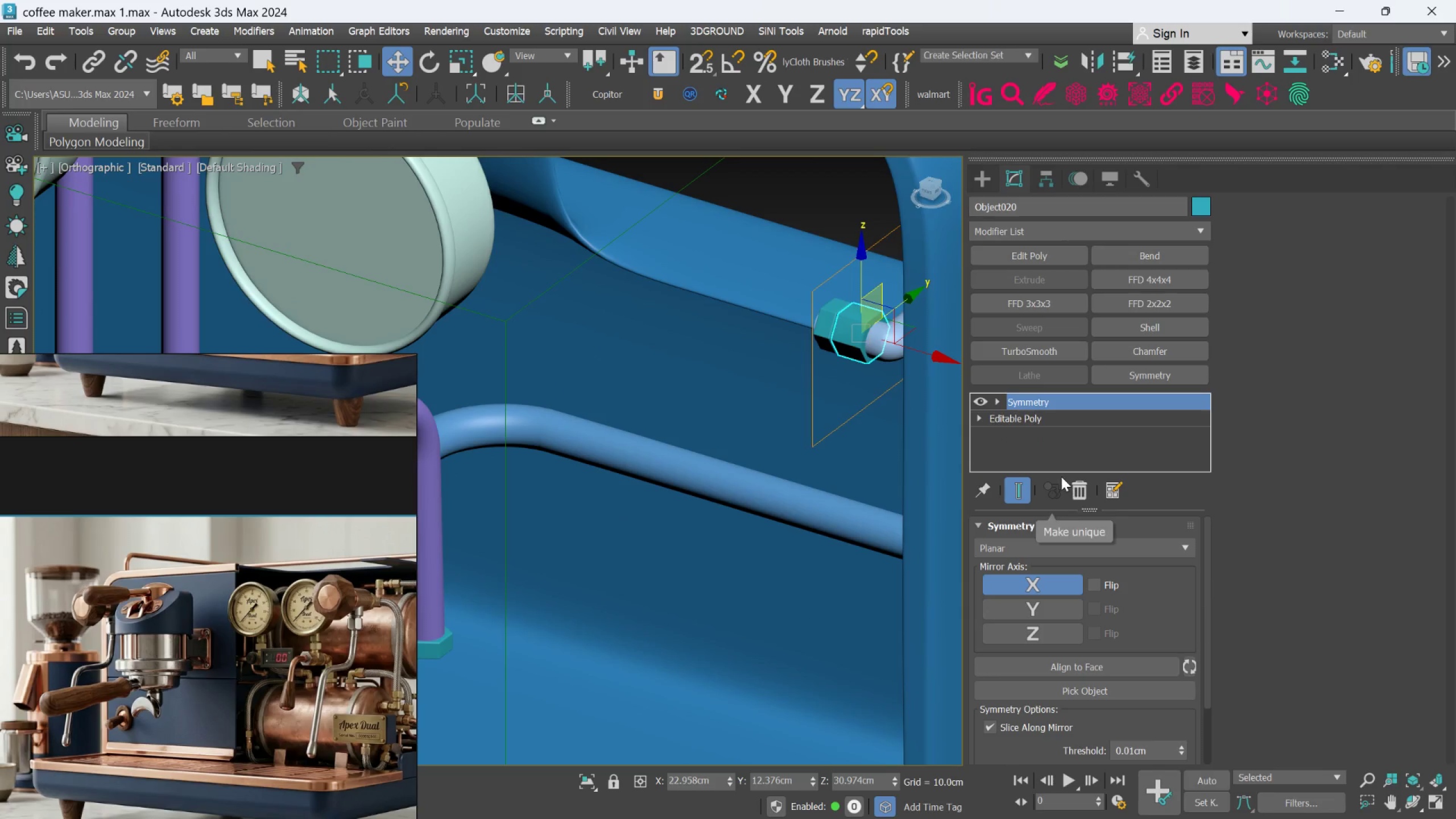 
key(Control+Z)
 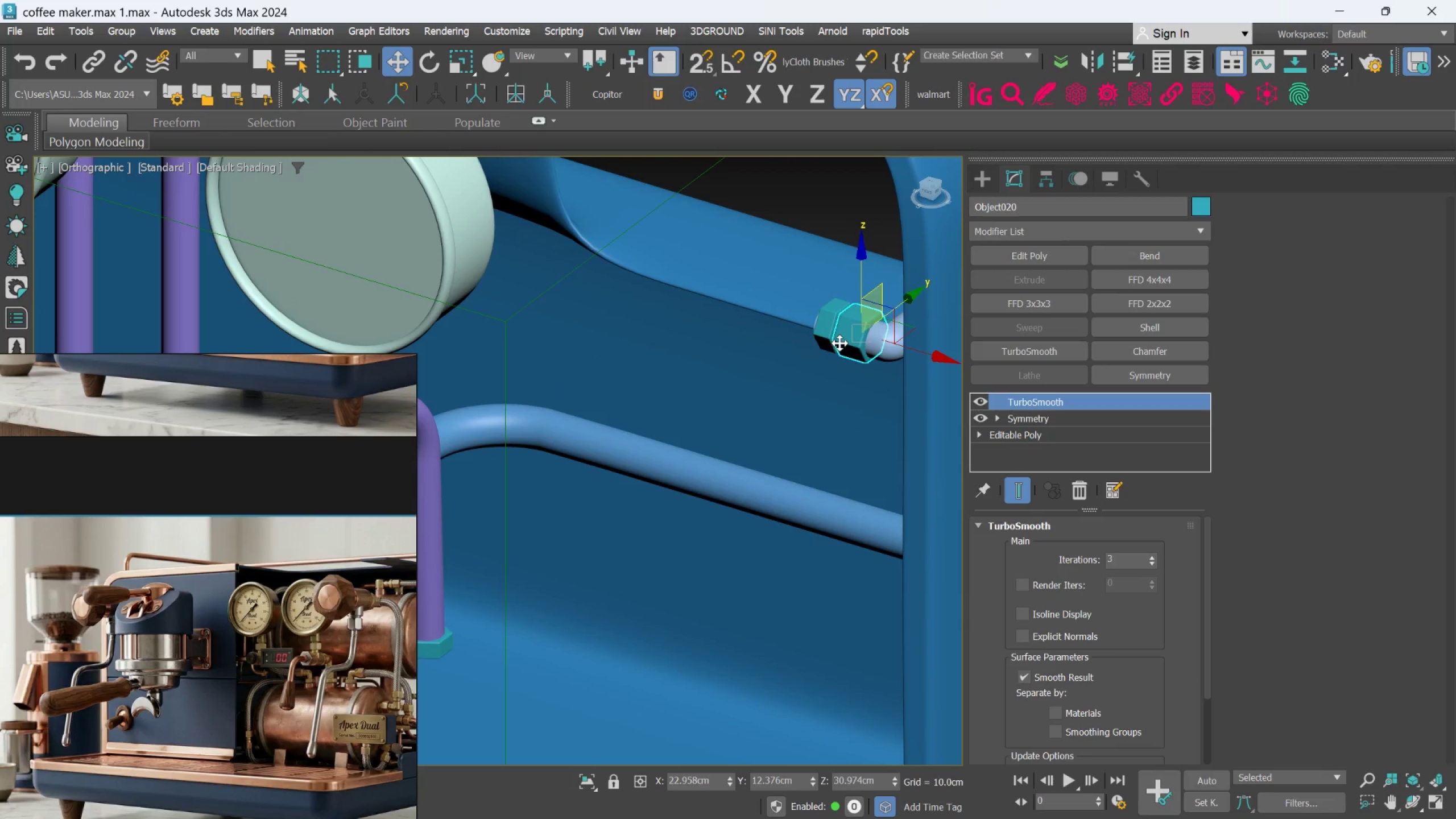 
hold_key(key=ControlLeft, duration=0.84)
left_click([827, 328])
 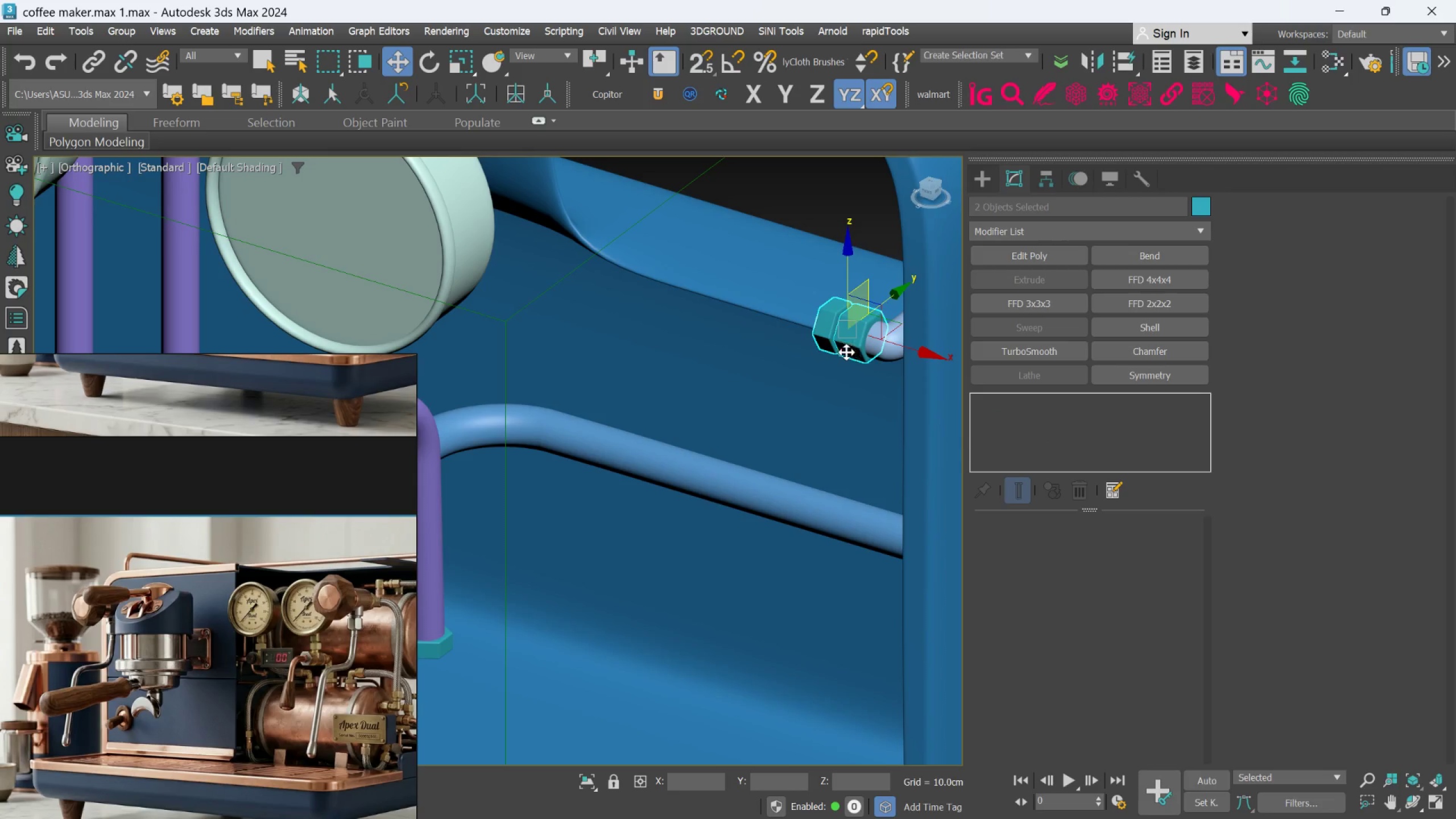 
left_click([830, 341])
 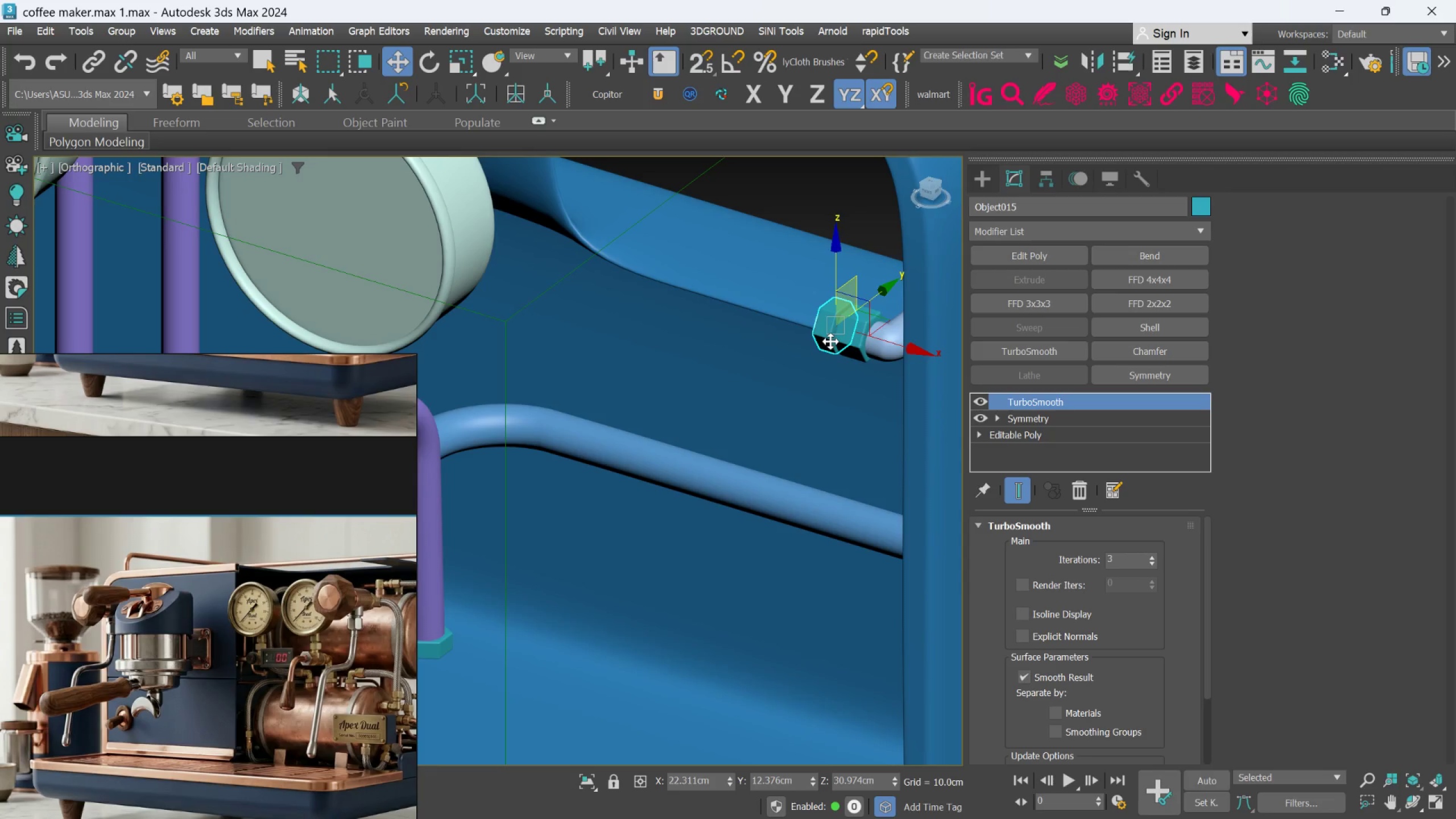 
hold_key(key=ControlLeft, duration=0.5)
left_click([847, 340])
 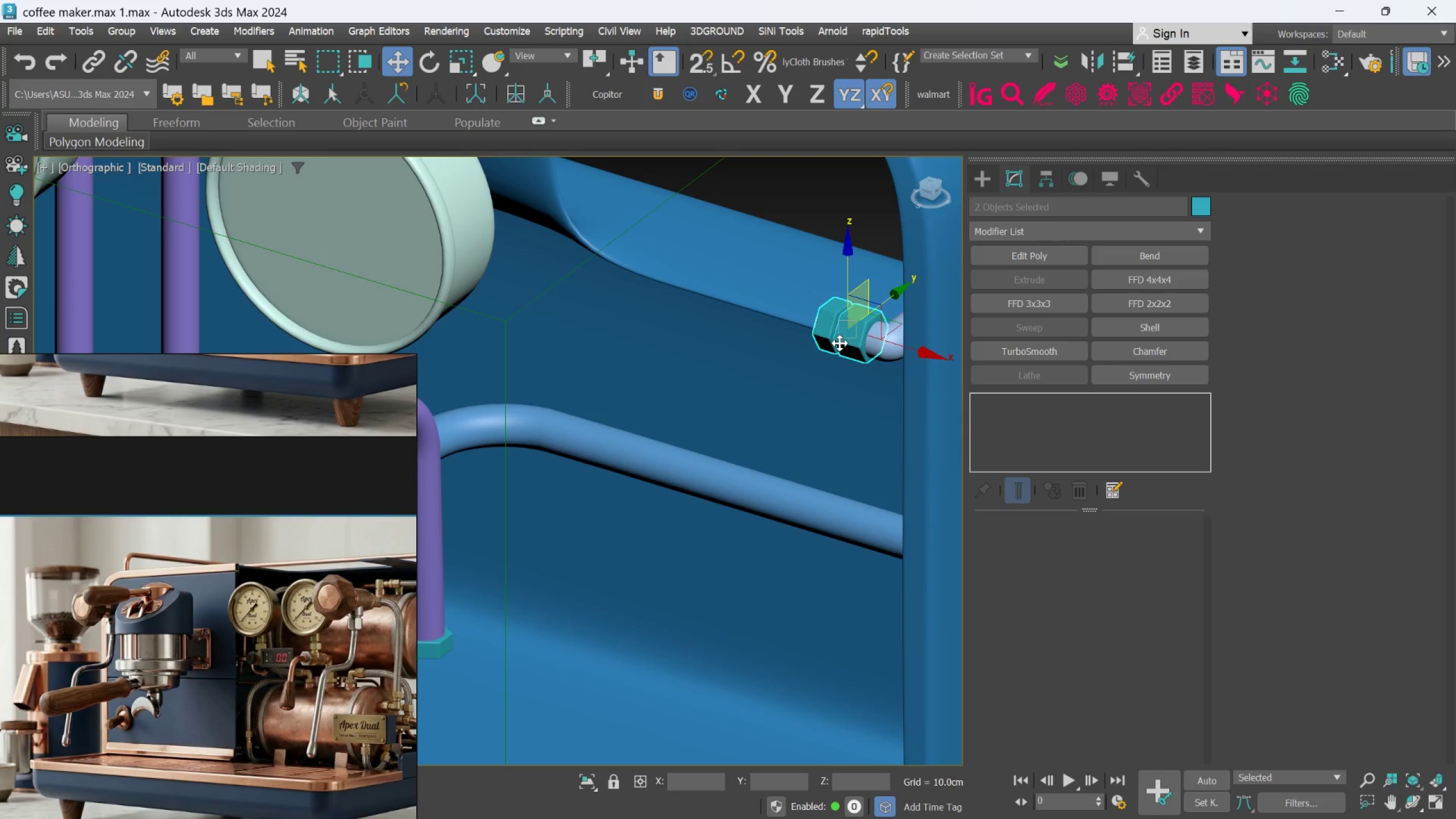 
hold_key(key=AltLeft, duration=0.34)
 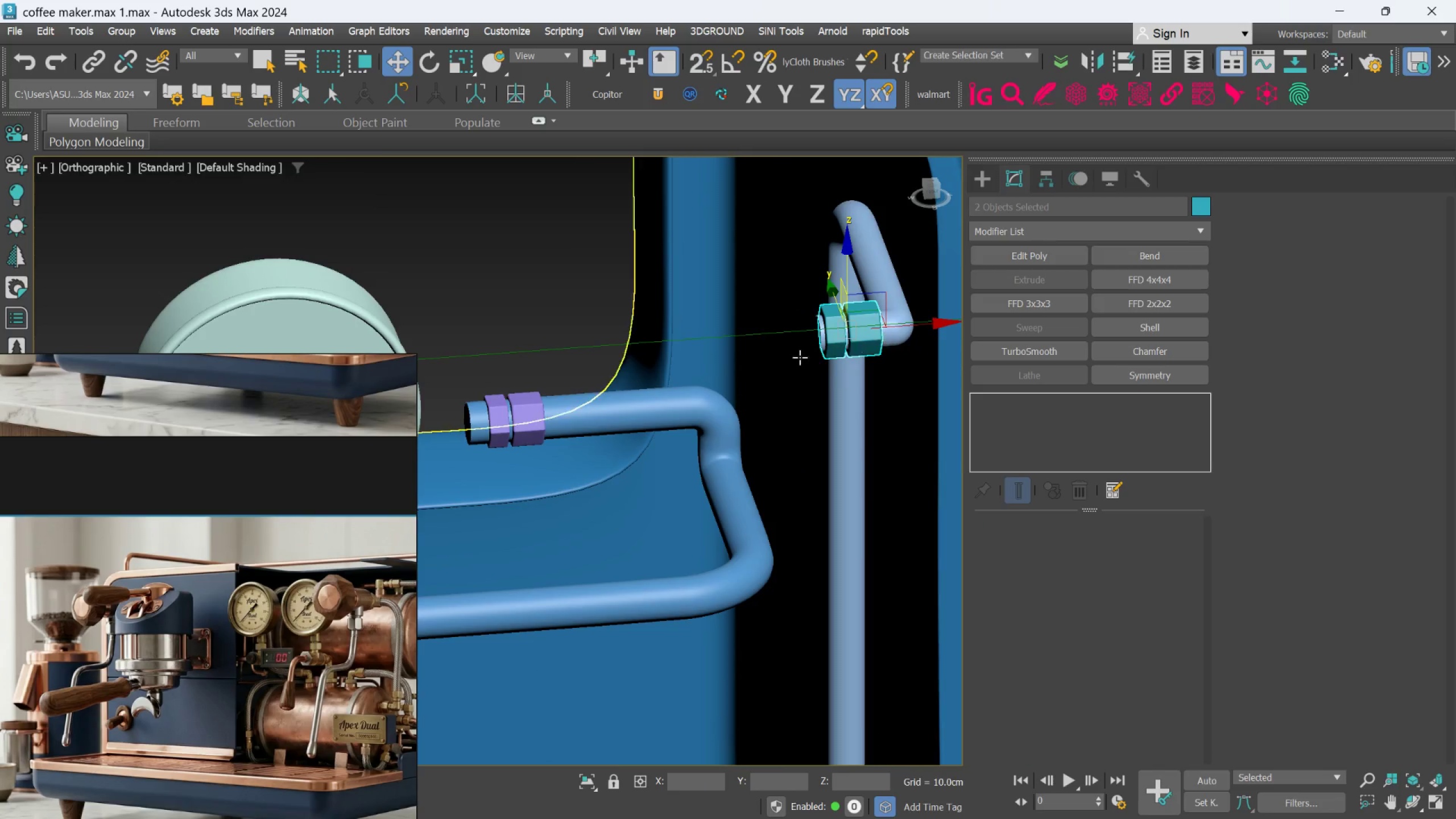 
scroll: coordinate [799, 358], scroll_direction: down, amount: 3.0
 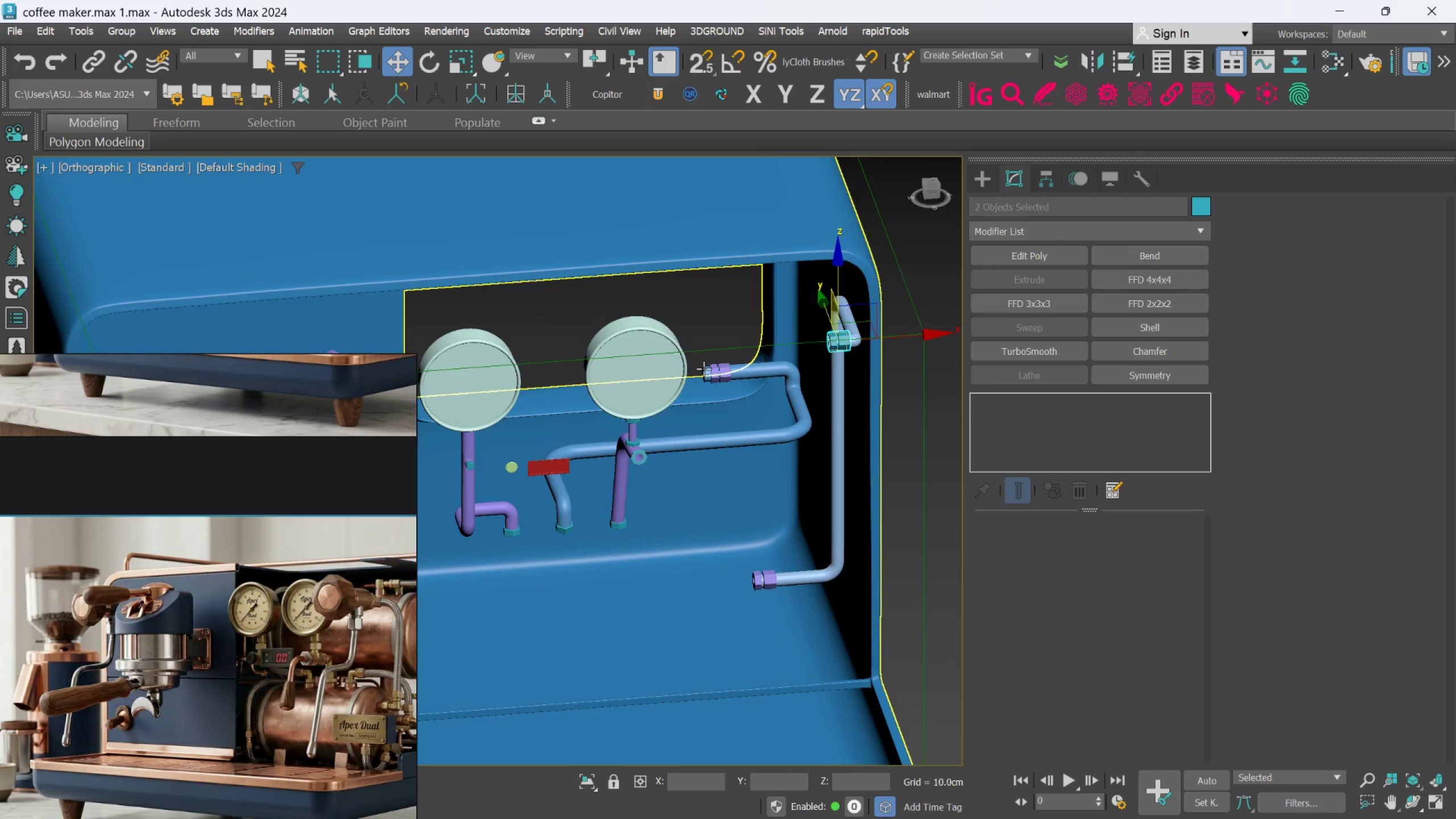 
scroll: coordinate [696, 370], scroll_direction: up, amount: 3.0
 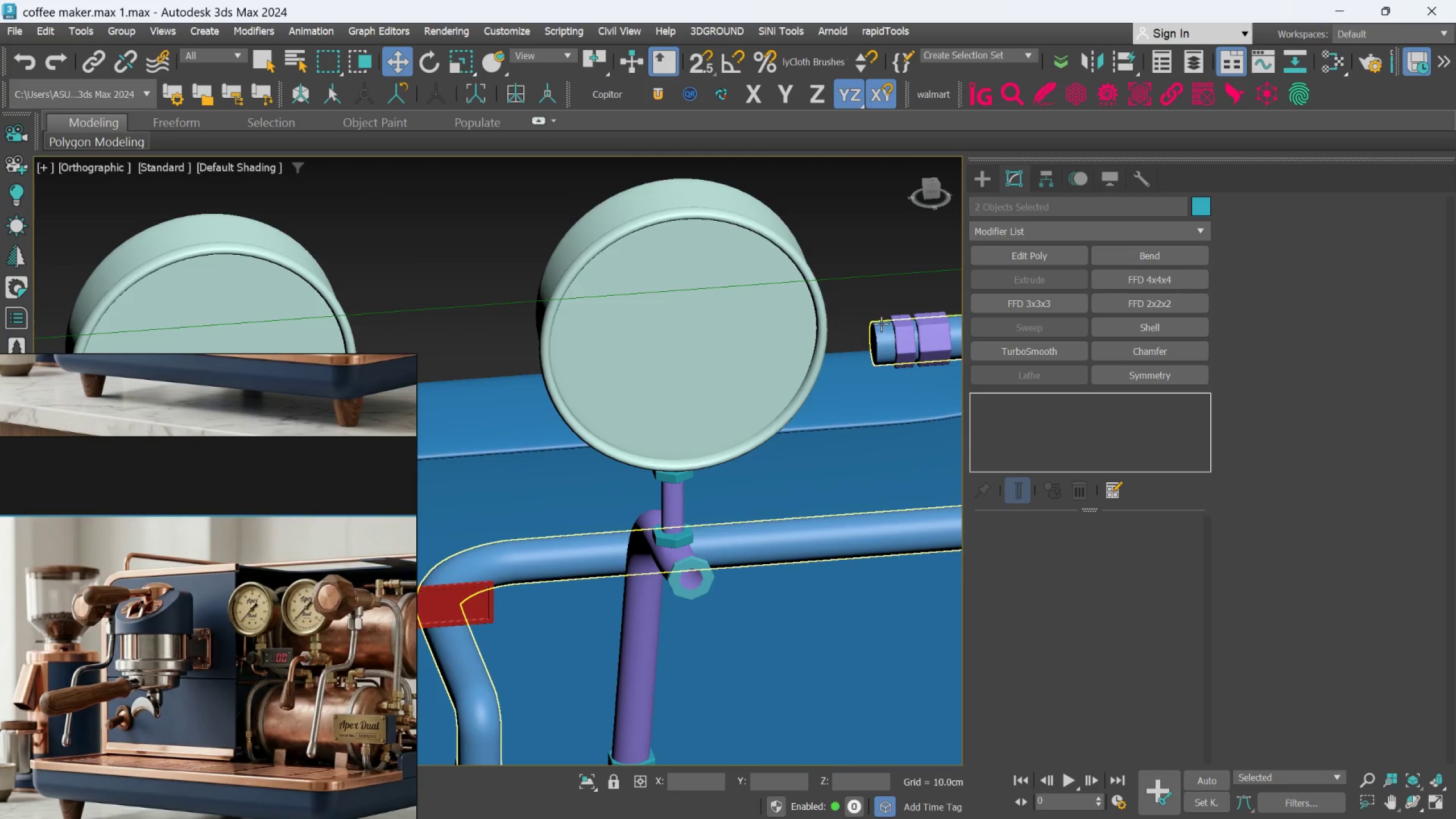 
hold_key(key=AltLeft, duration=1.09)
 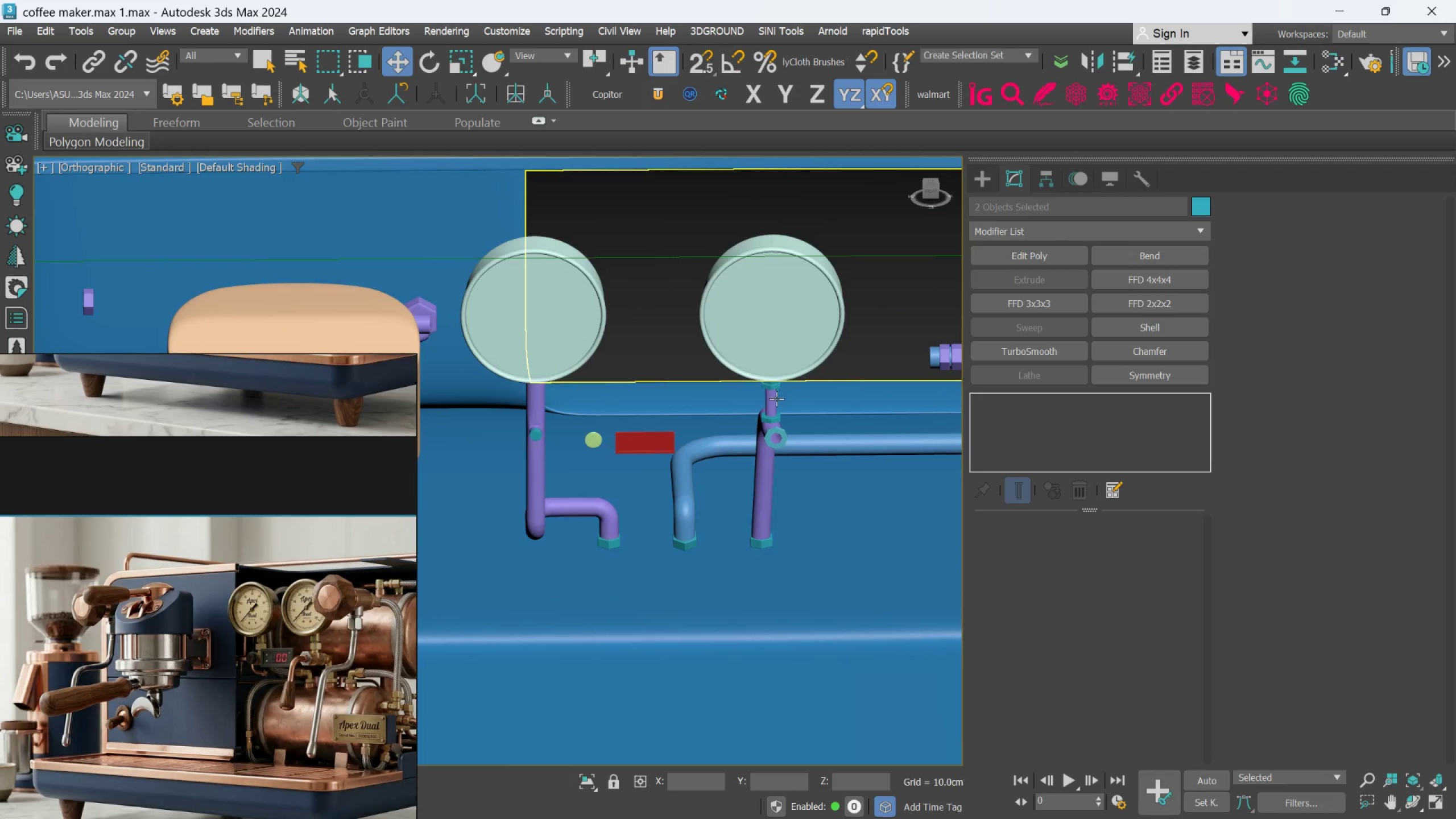 
scroll: coordinate [874, 331], scroll_direction: down, amount: 2.0
 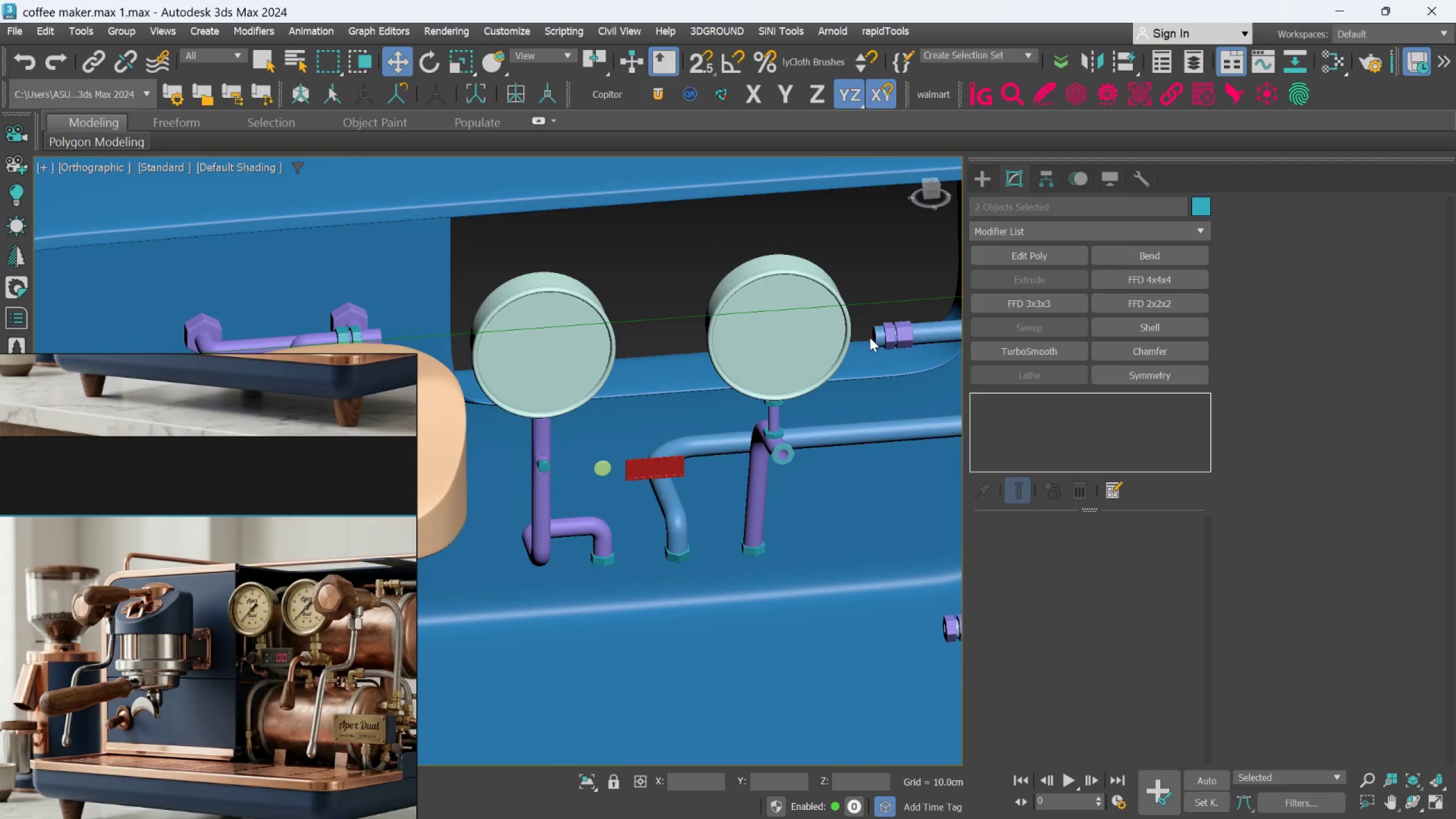 
scroll: coordinate [776, 399], scroll_direction: up, amount: 1.0
 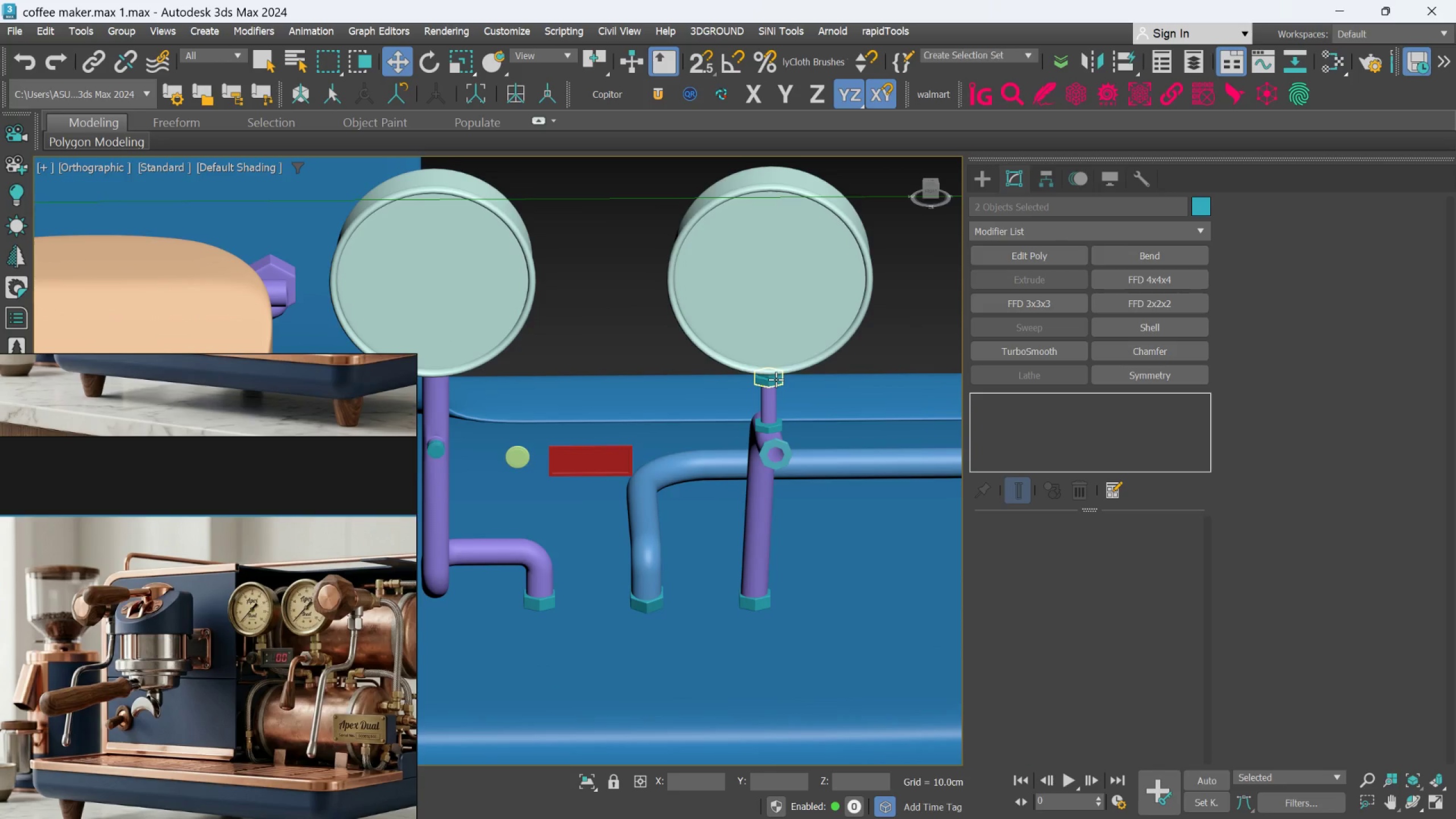 
hold_key(key=AltLeft, duration=0.41)
 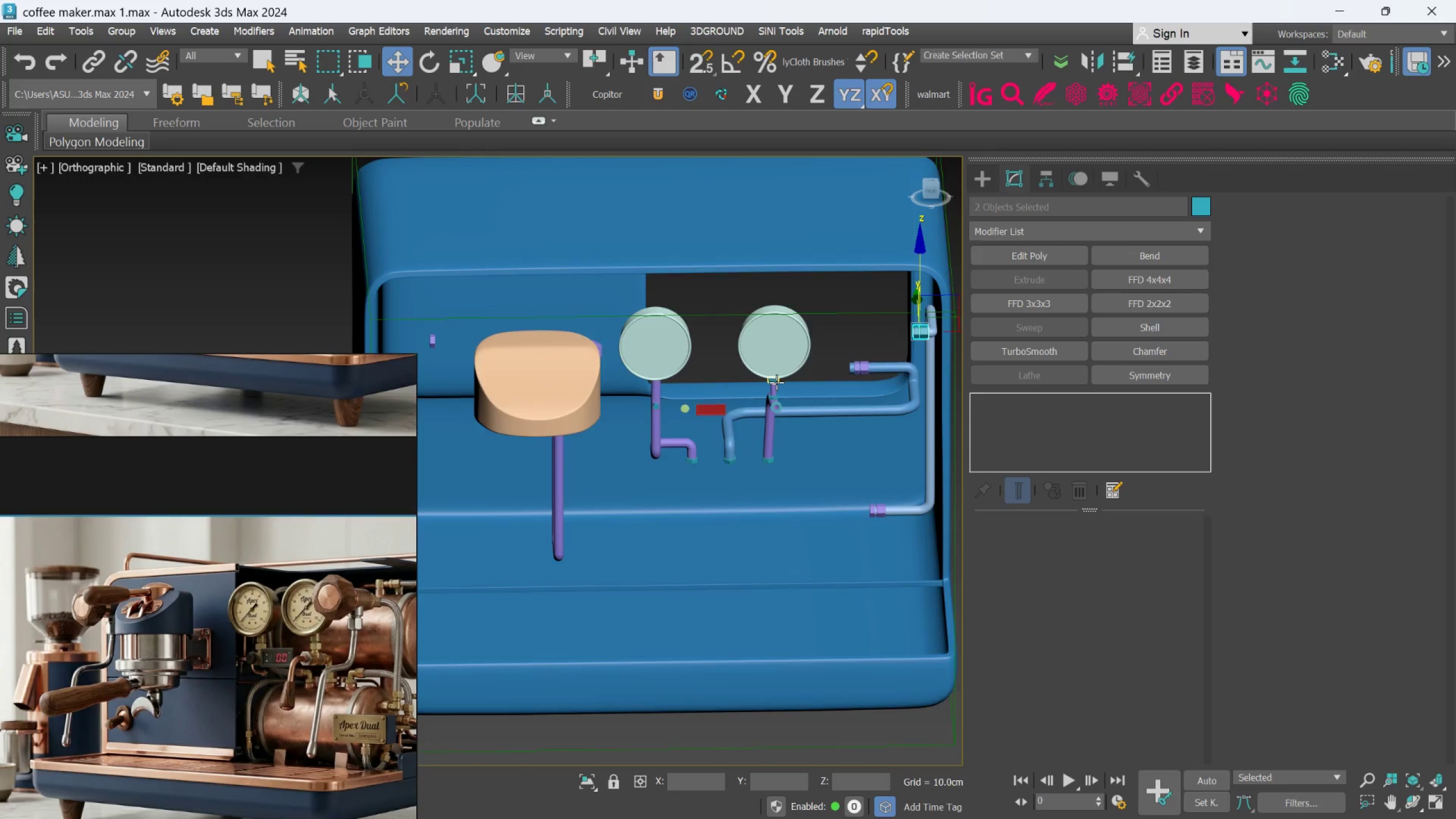 
scroll: coordinate [776, 379], scroll_direction: down, amount: 3.0
 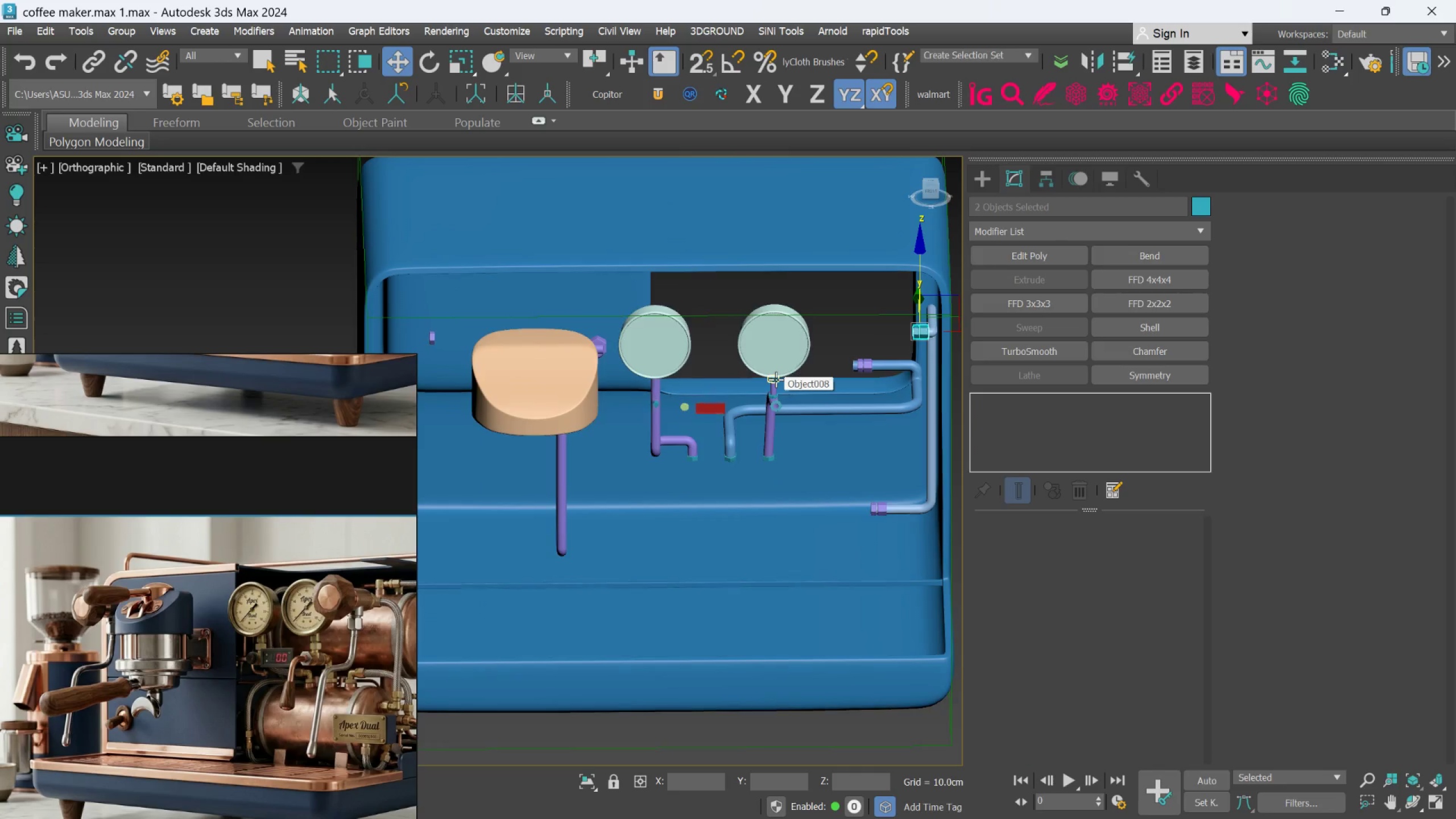 
scroll: coordinate [776, 382], scroll_direction: up, amount: 2.0
 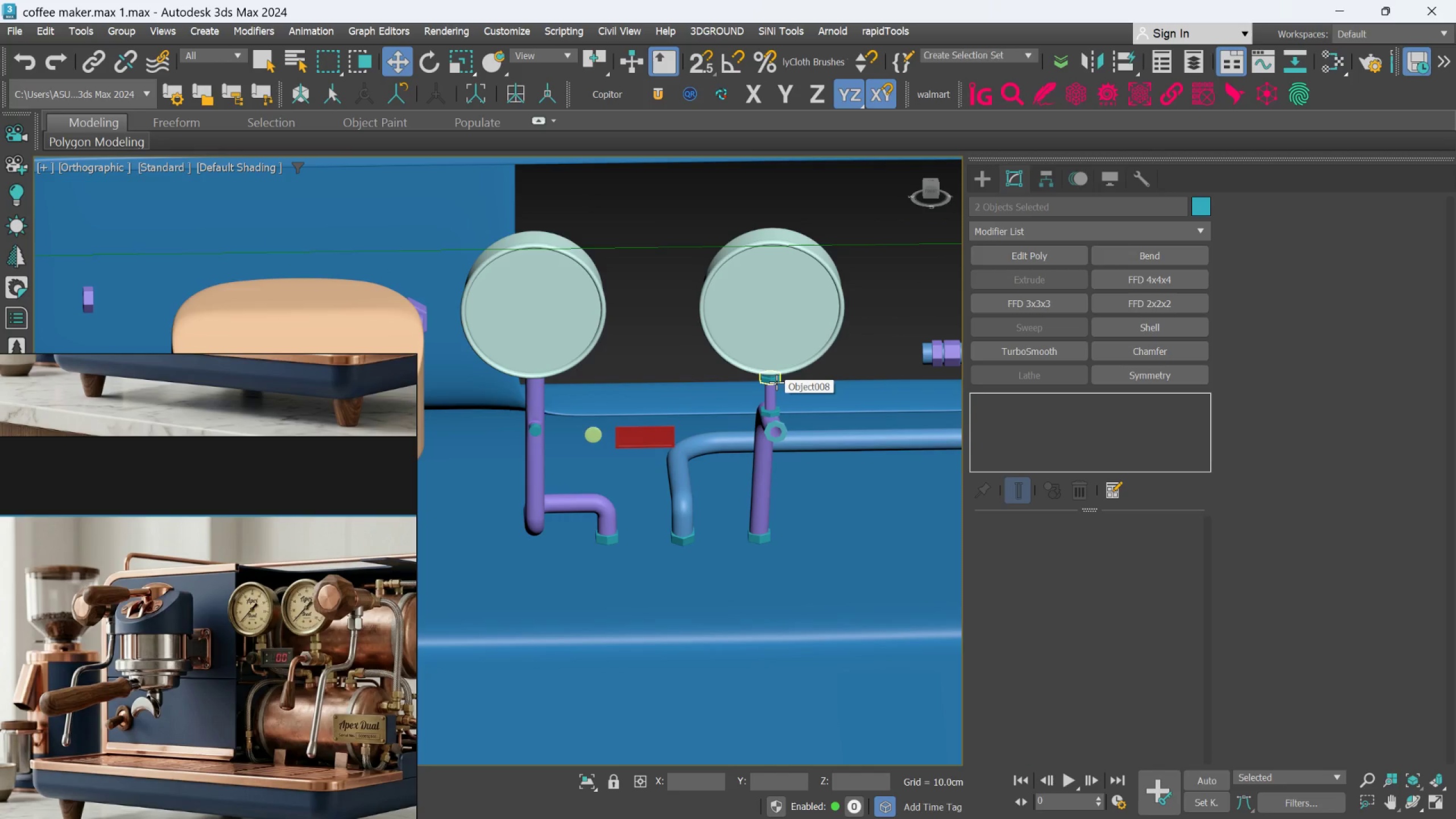 
left_click([776, 382])
 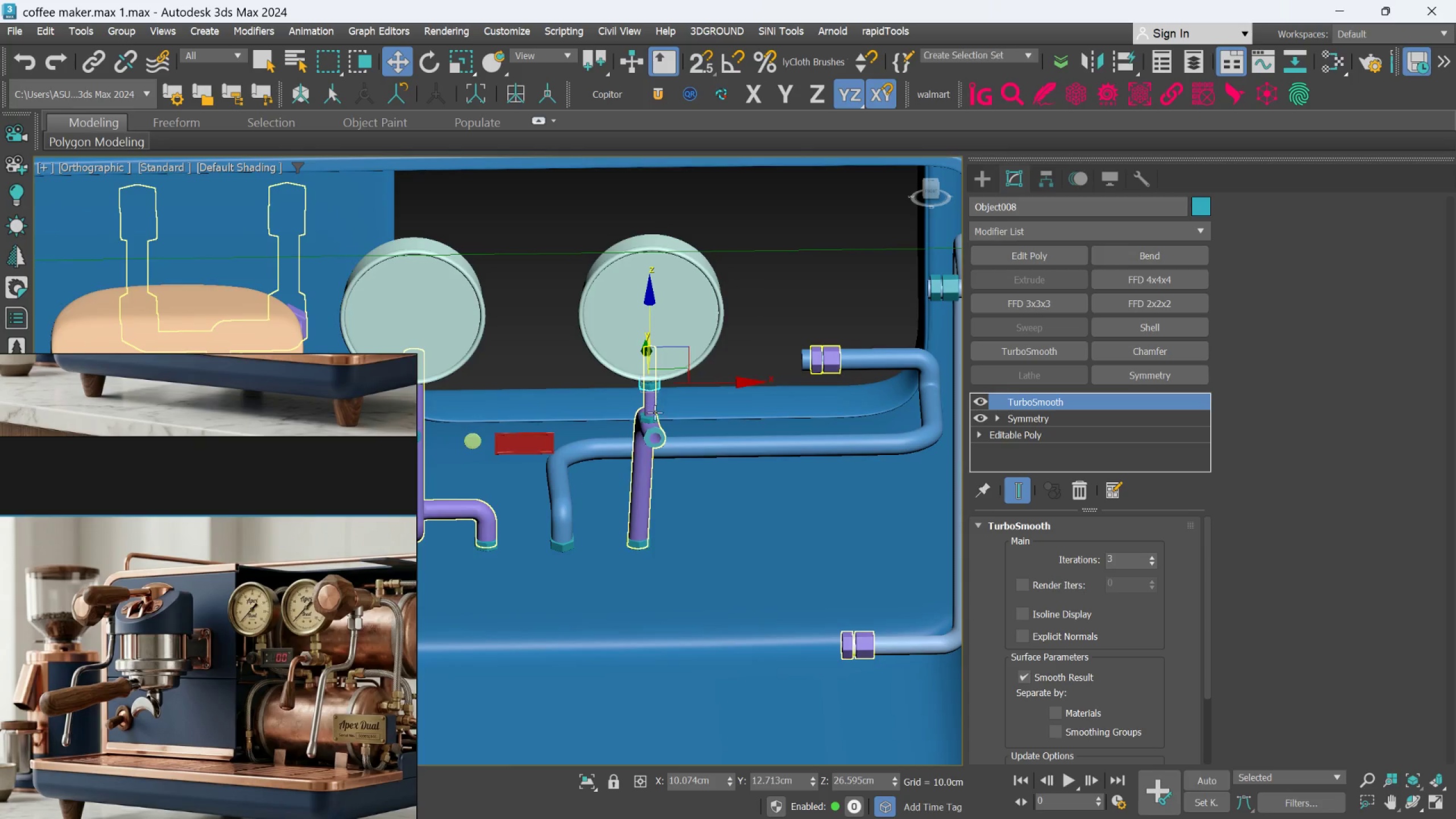 
hold_key(key=ControlLeft, duration=0.91)
left_click([655, 416])
 